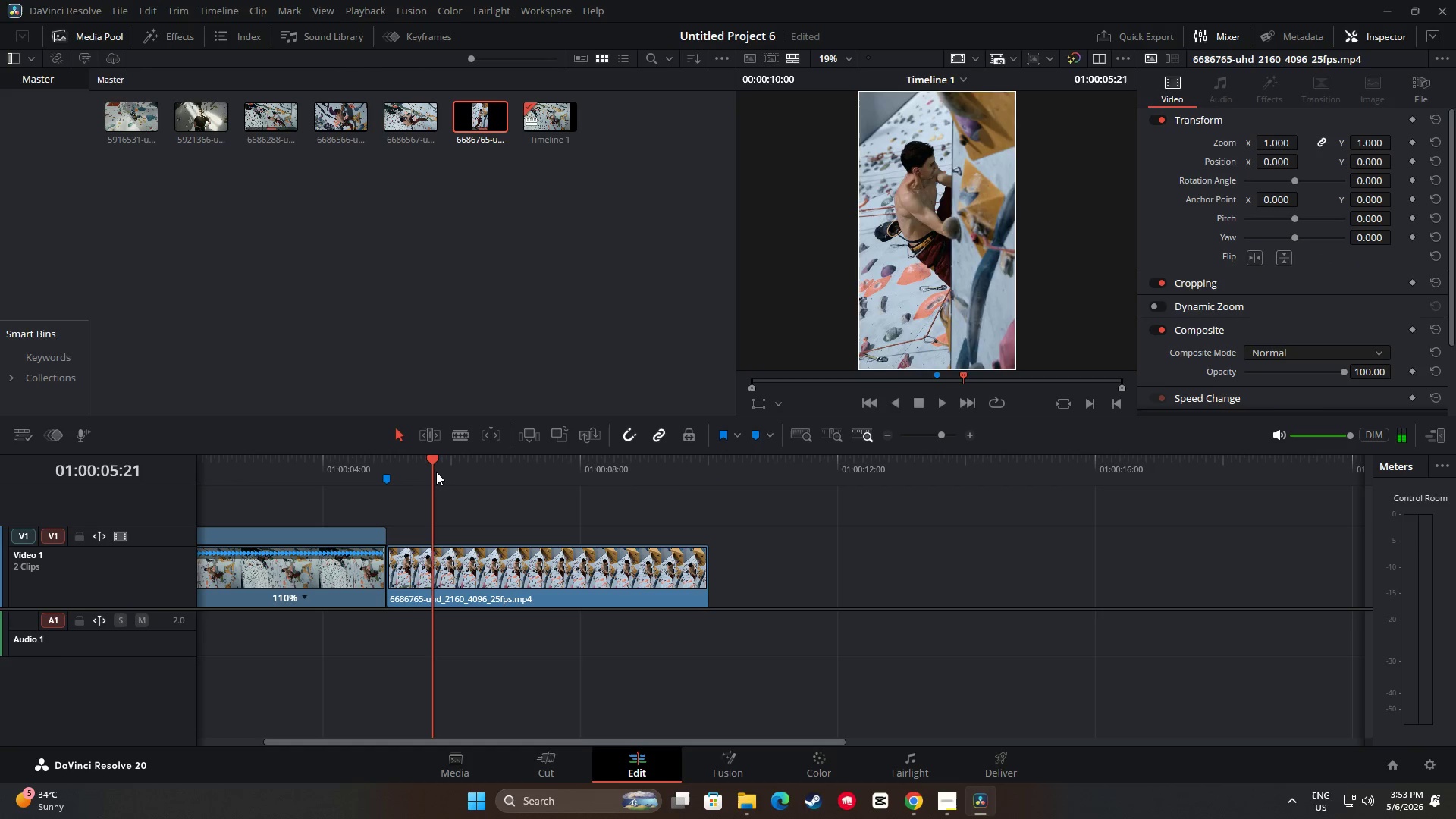 
key(Space)
 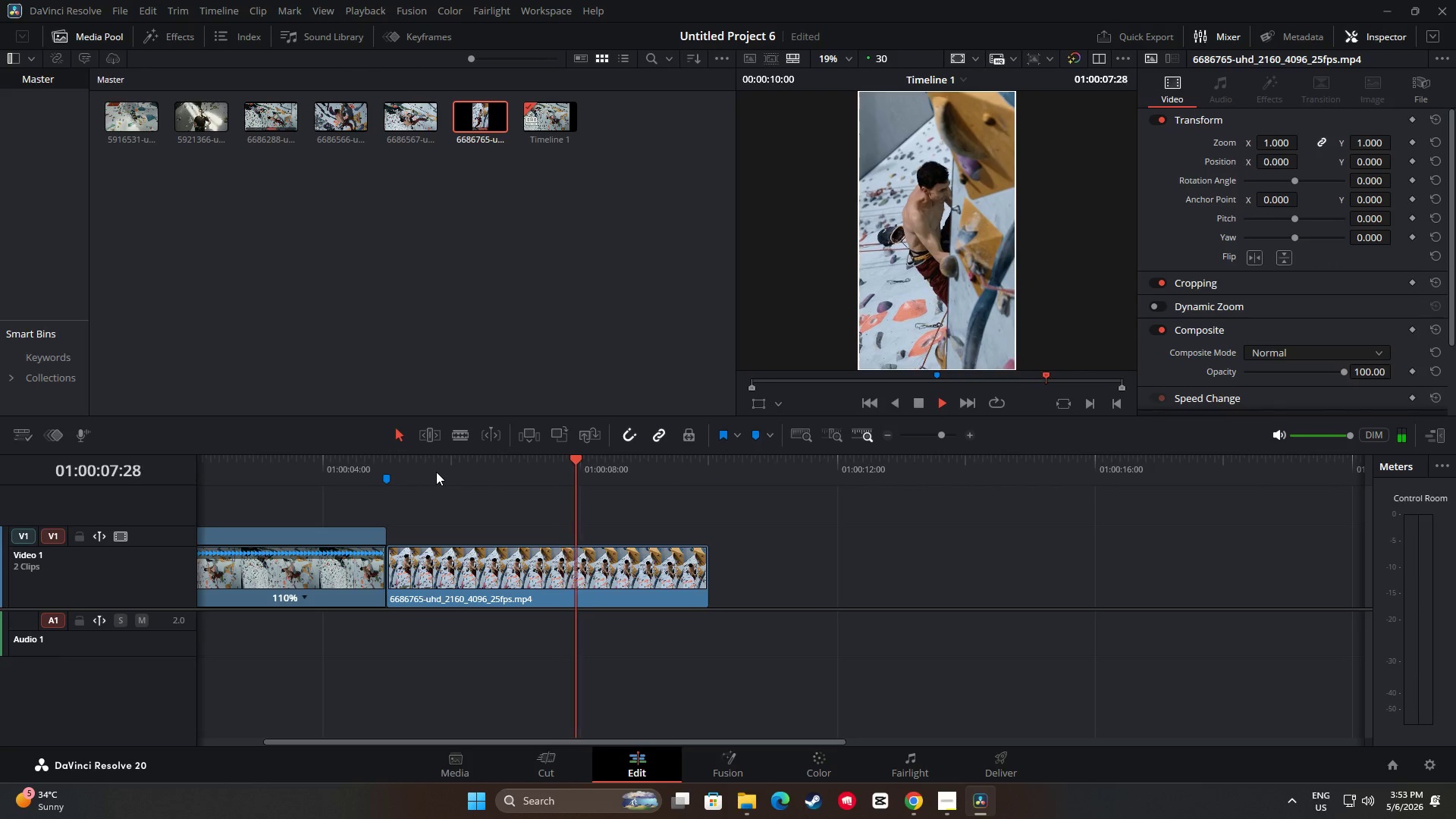 
key(Space)
 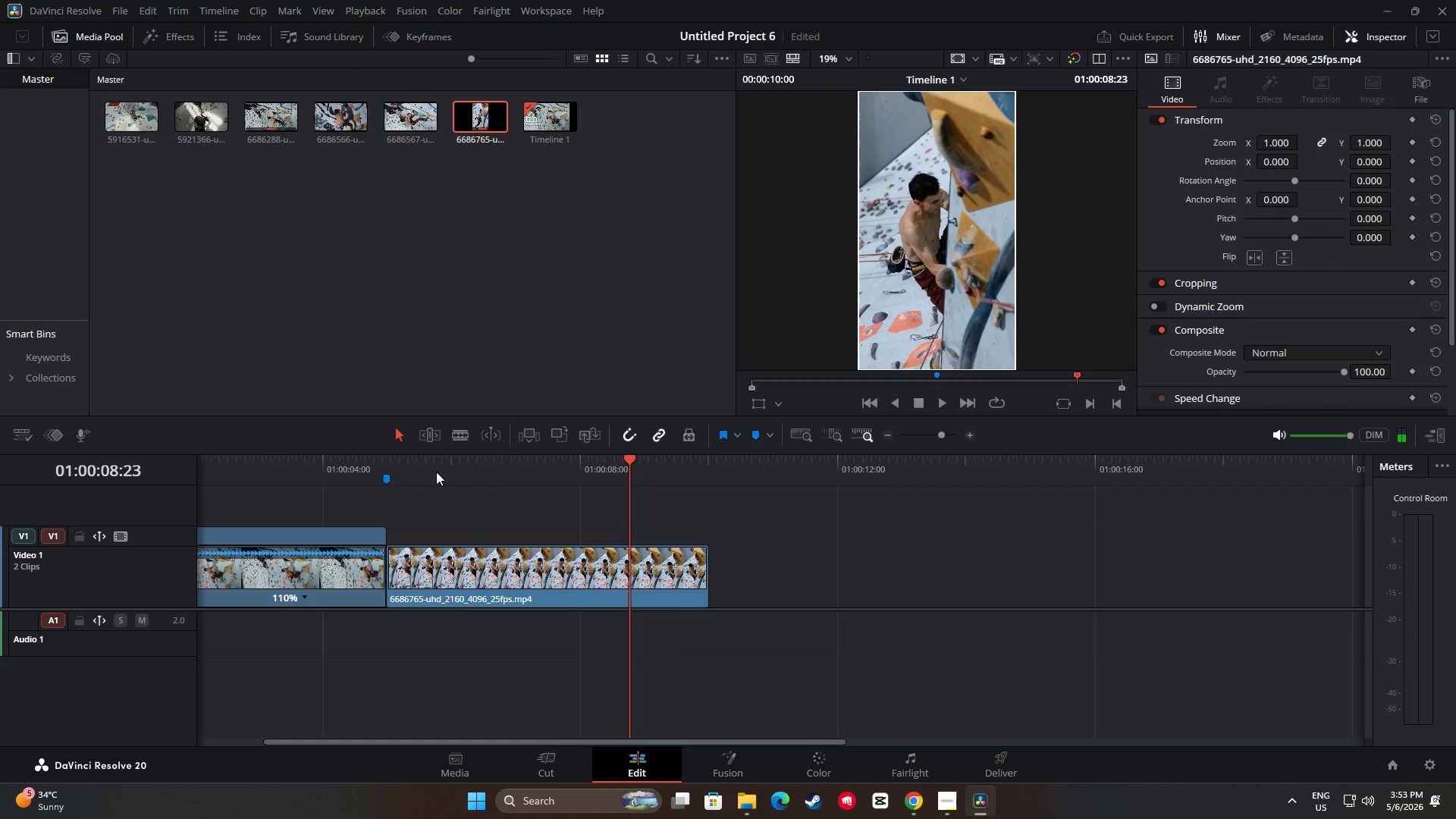 
key(Space)
 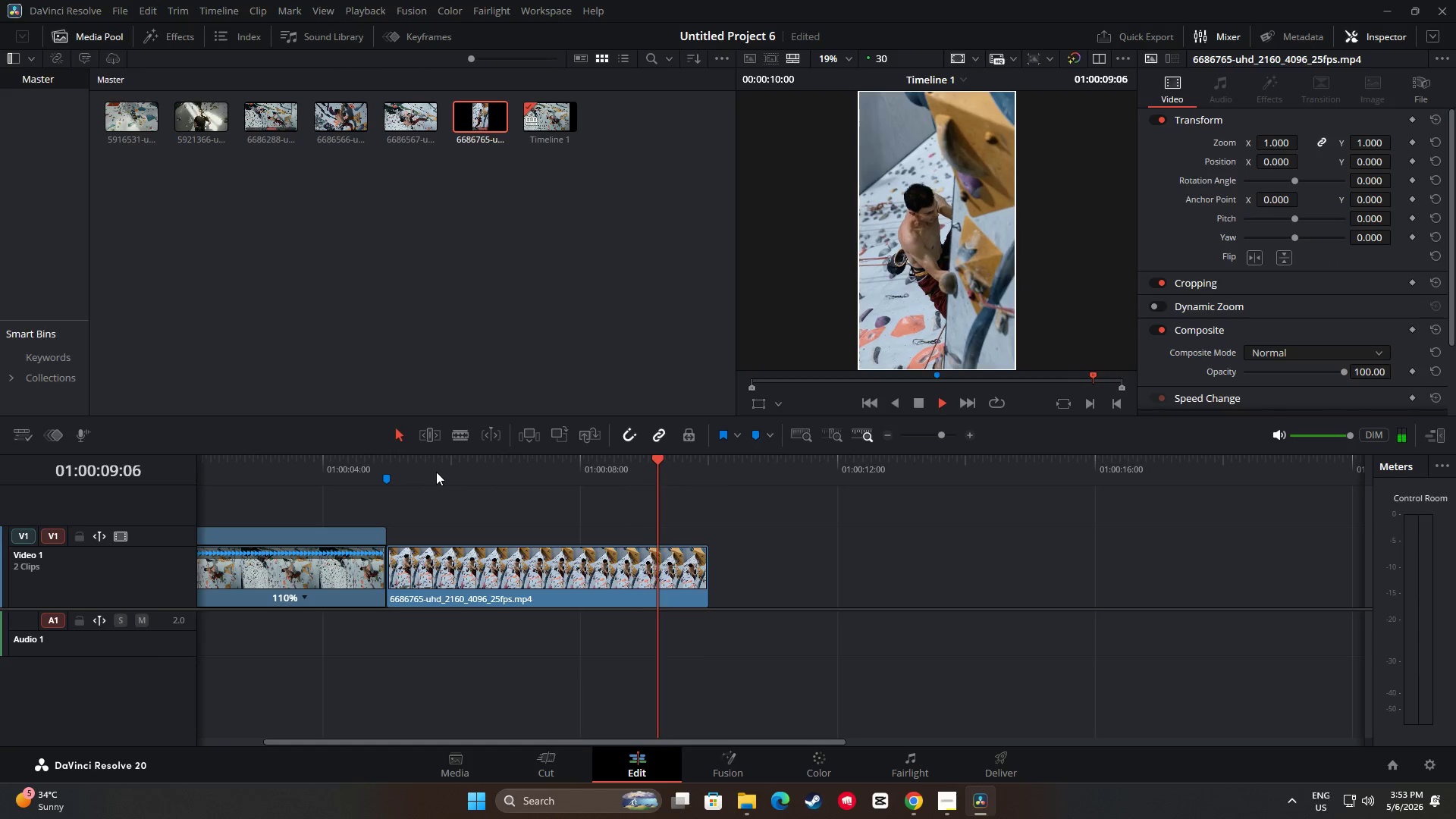 
key(Space)
 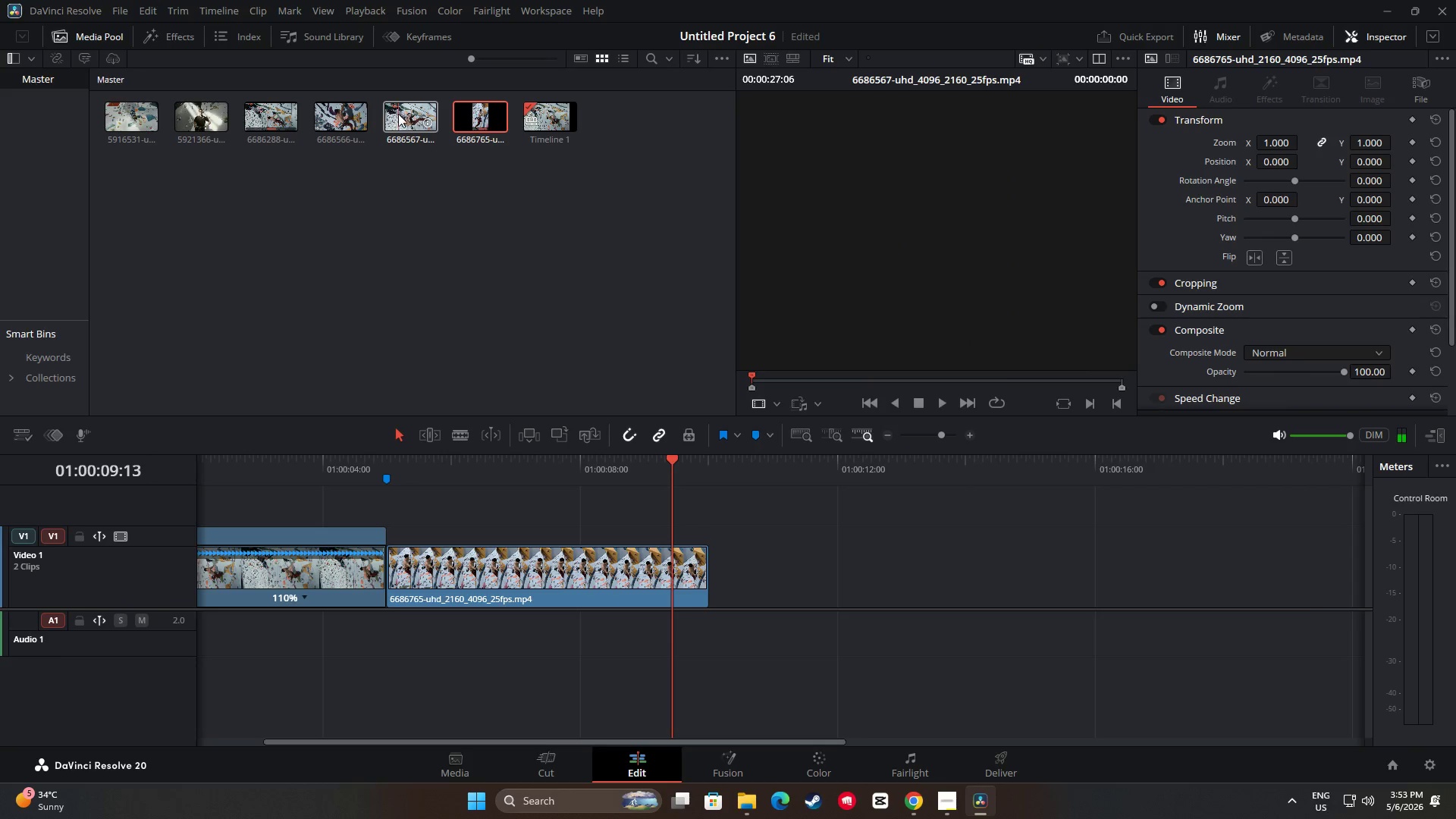 
wait(15.14)
 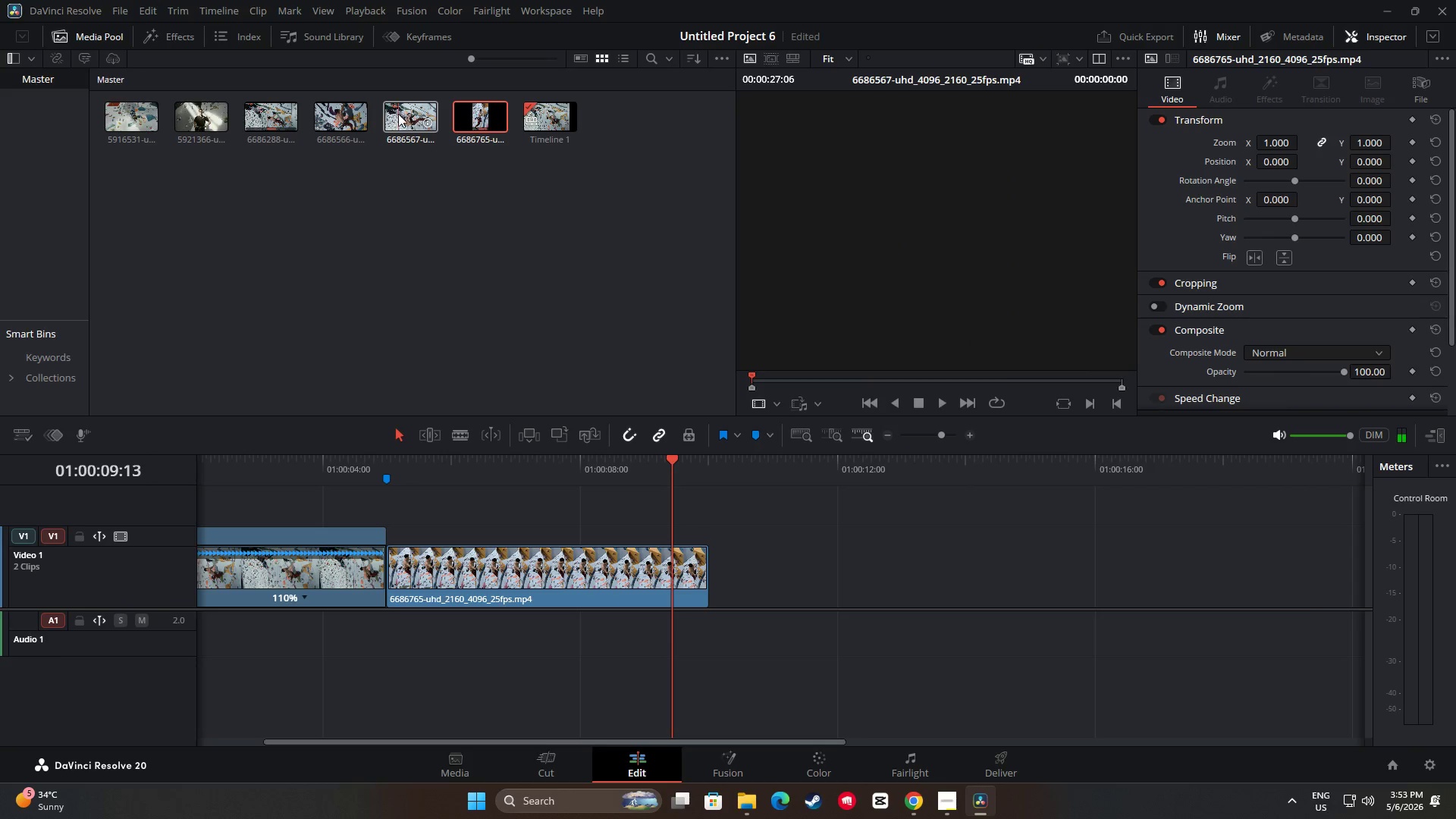 
left_click_drag(start_coordinate=[339, 121], to_coordinate=[713, 568])
 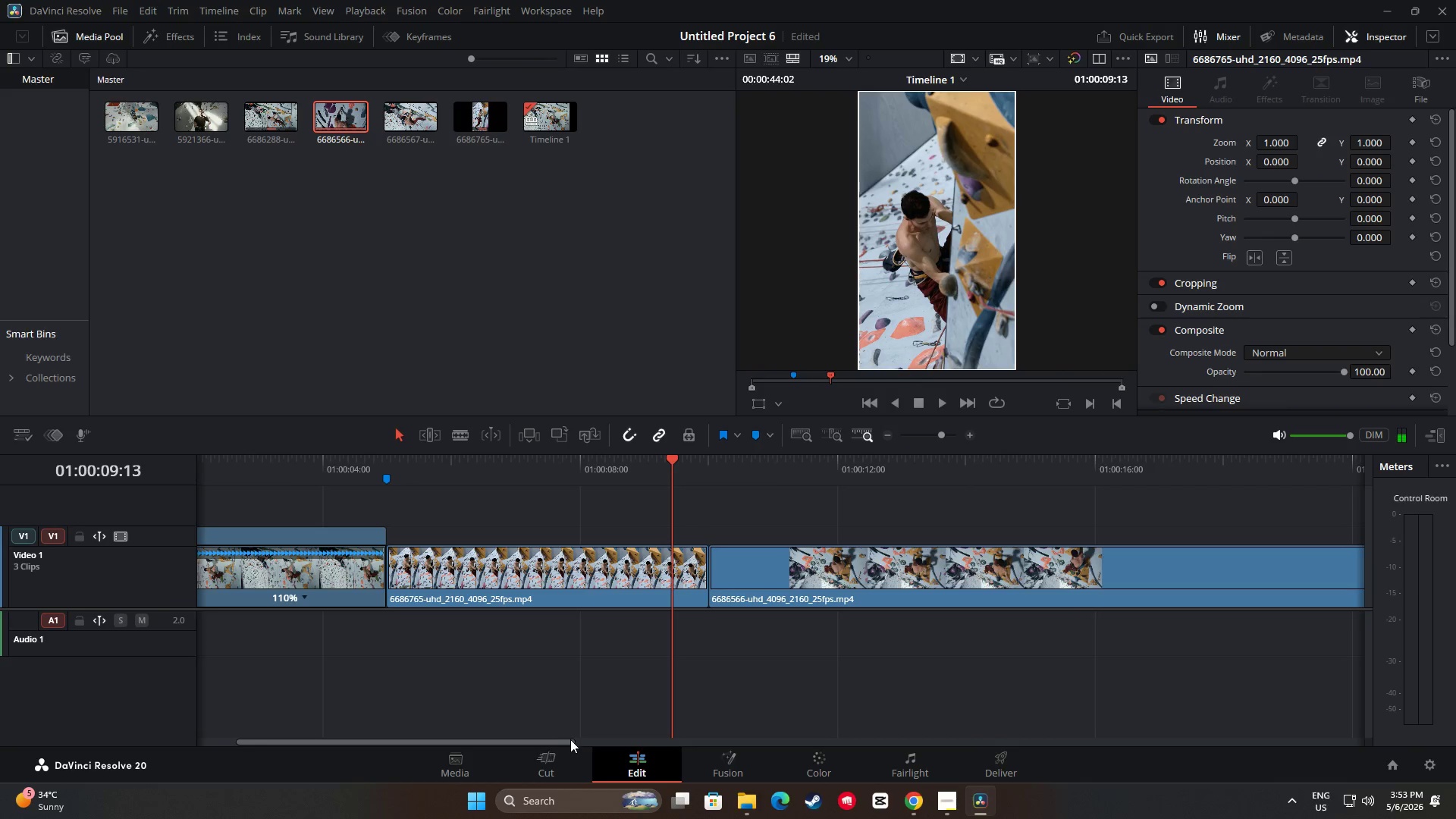 
left_click_drag(start_coordinate=[567, 740], to_coordinate=[671, 753])
 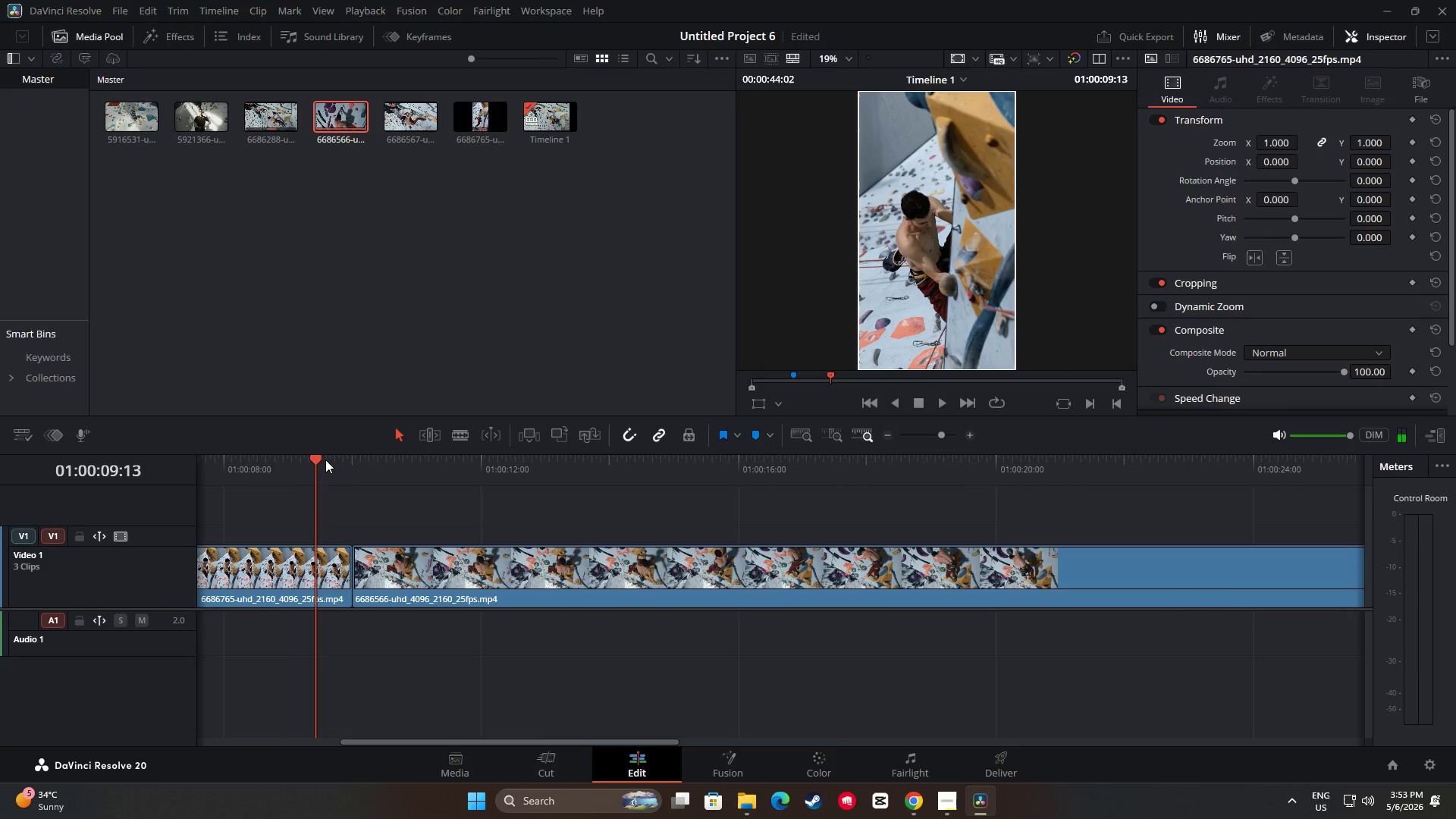 
left_click_drag(start_coordinate=[314, 457], to_coordinate=[674, 488])
 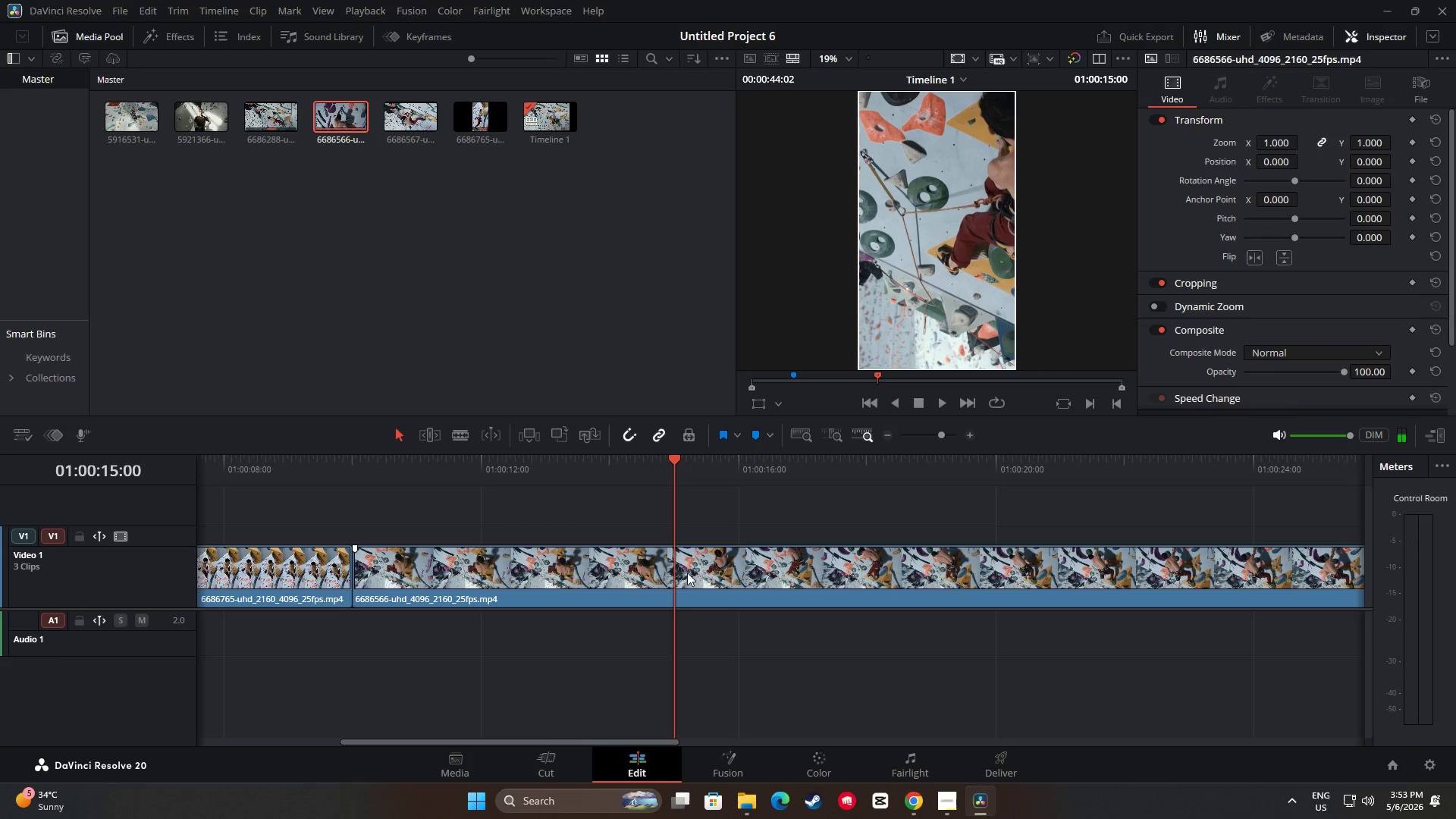 
left_click([642, 569])
 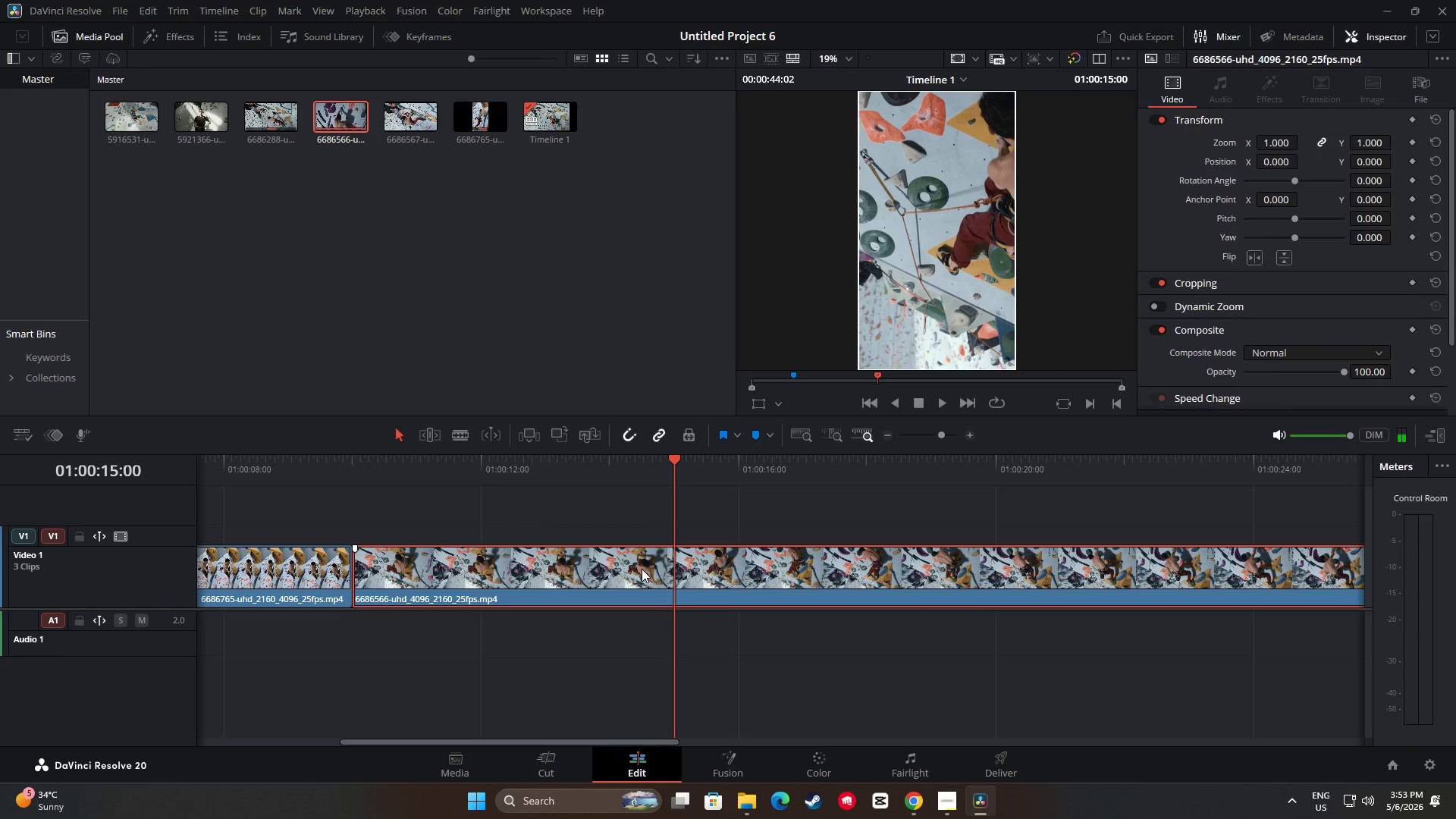 
key(Control+B)
 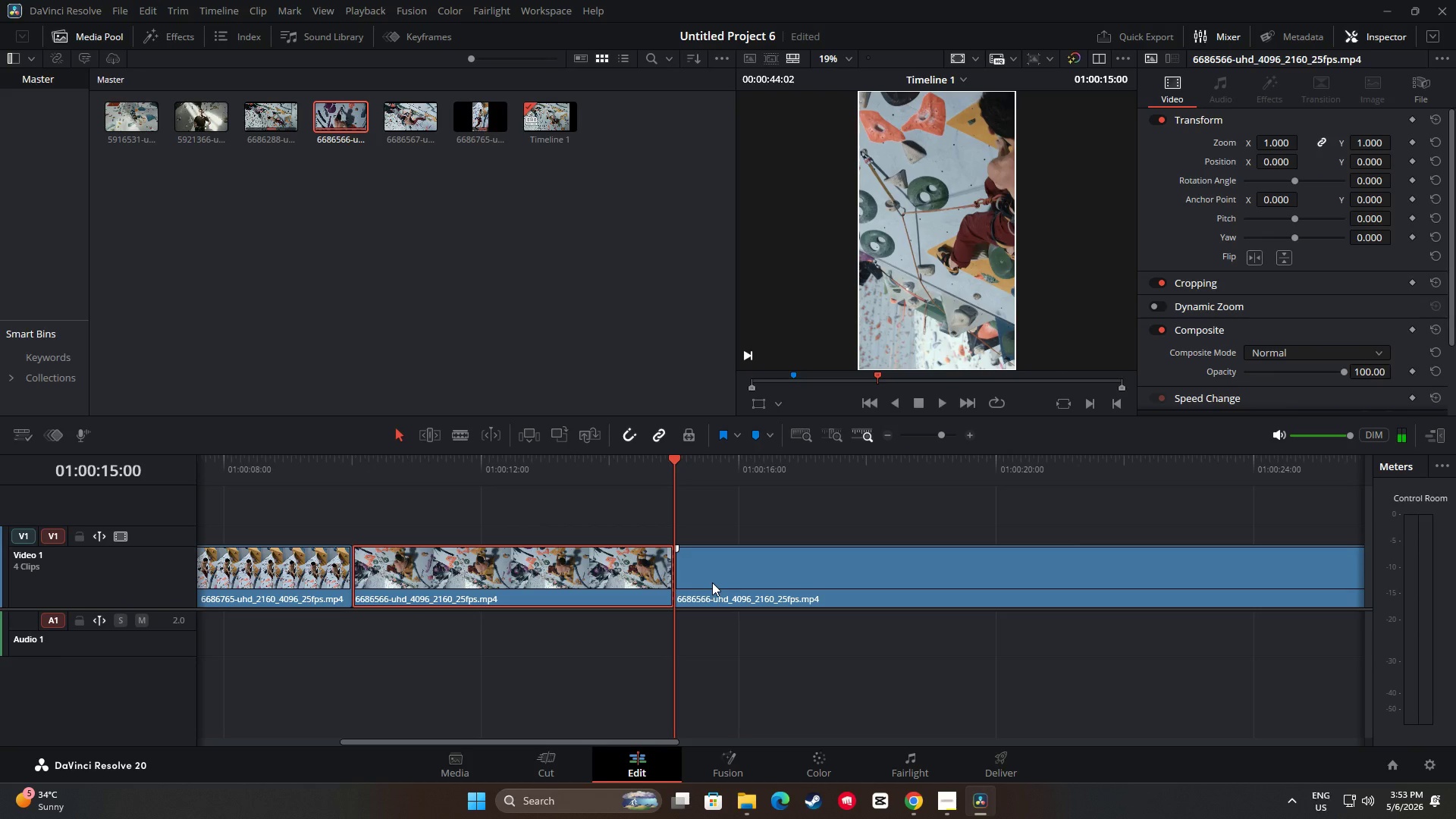 
left_click([711, 582])
 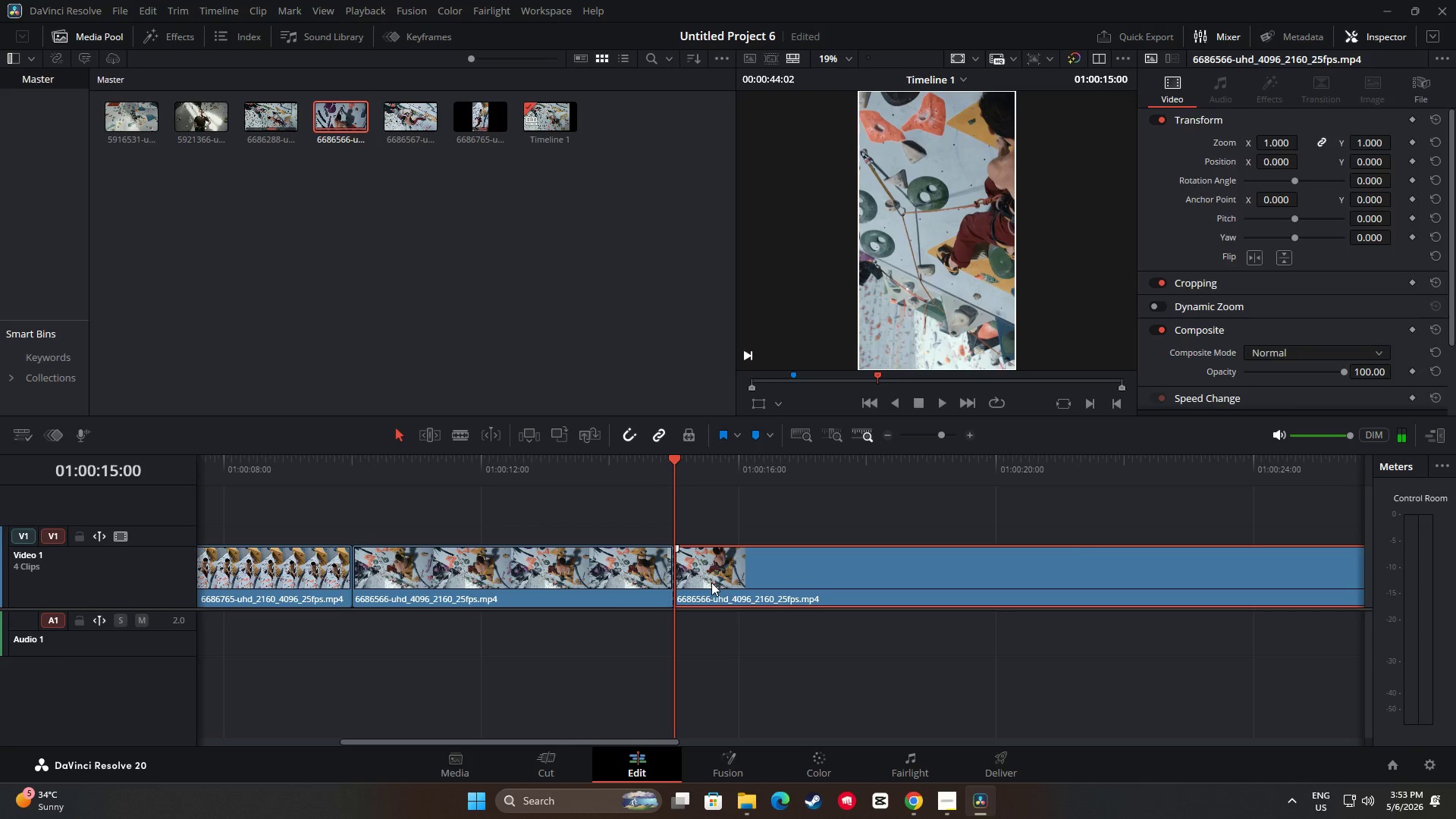 
key(Backspace)
 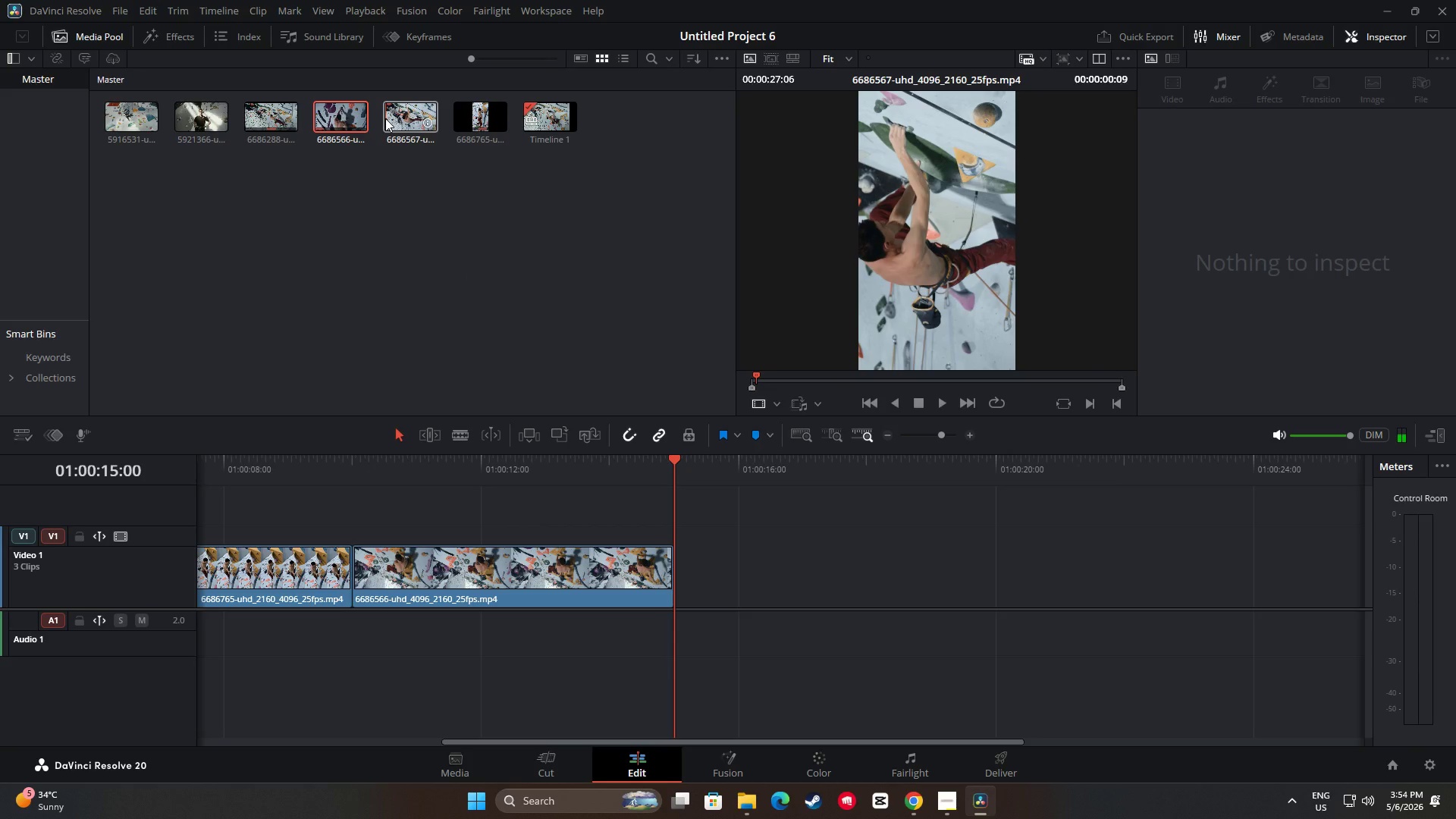 
wait(20.97)
 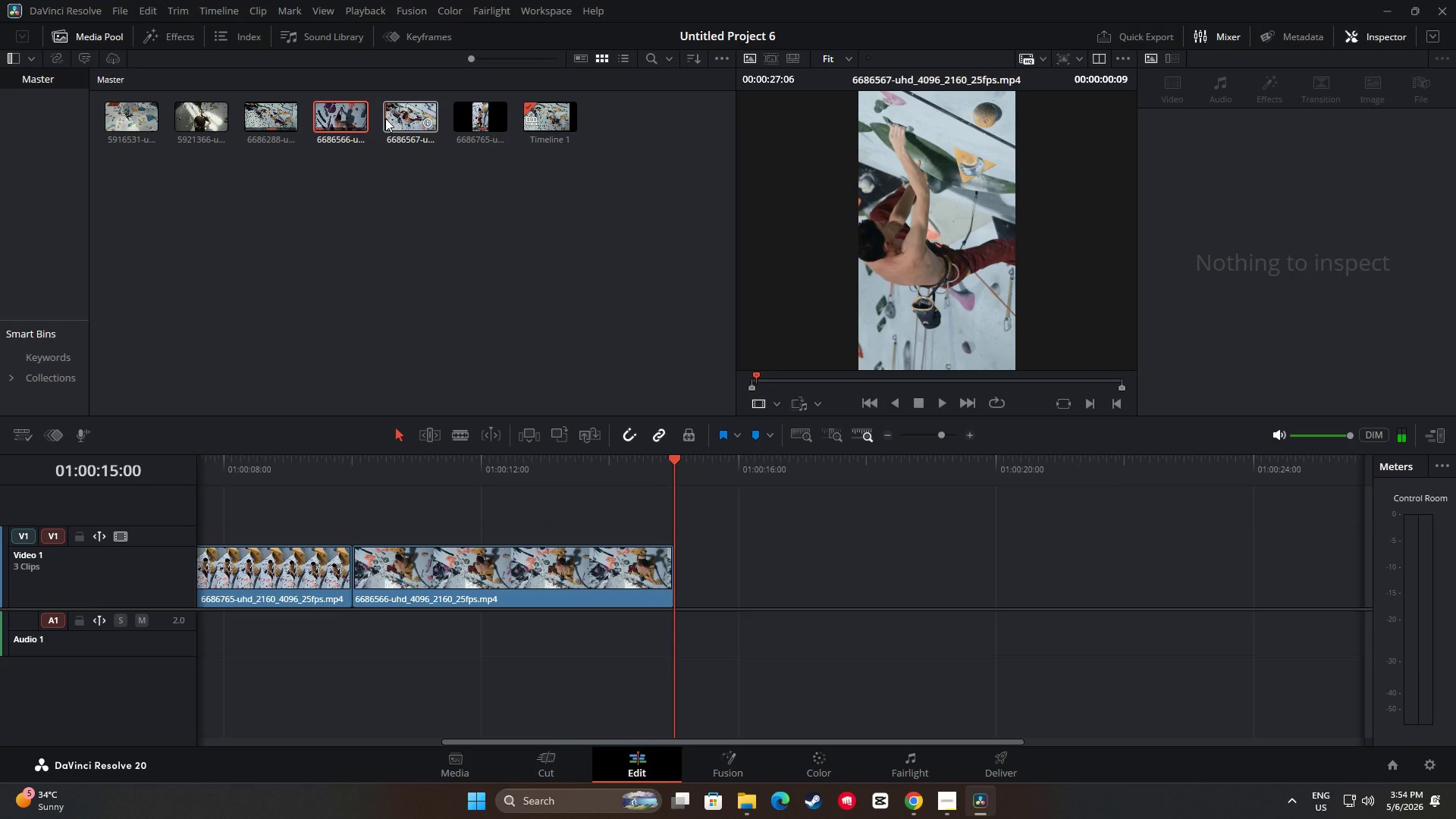 
left_click_drag(start_coordinate=[673, 460], to_coordinate=[602, 478])
 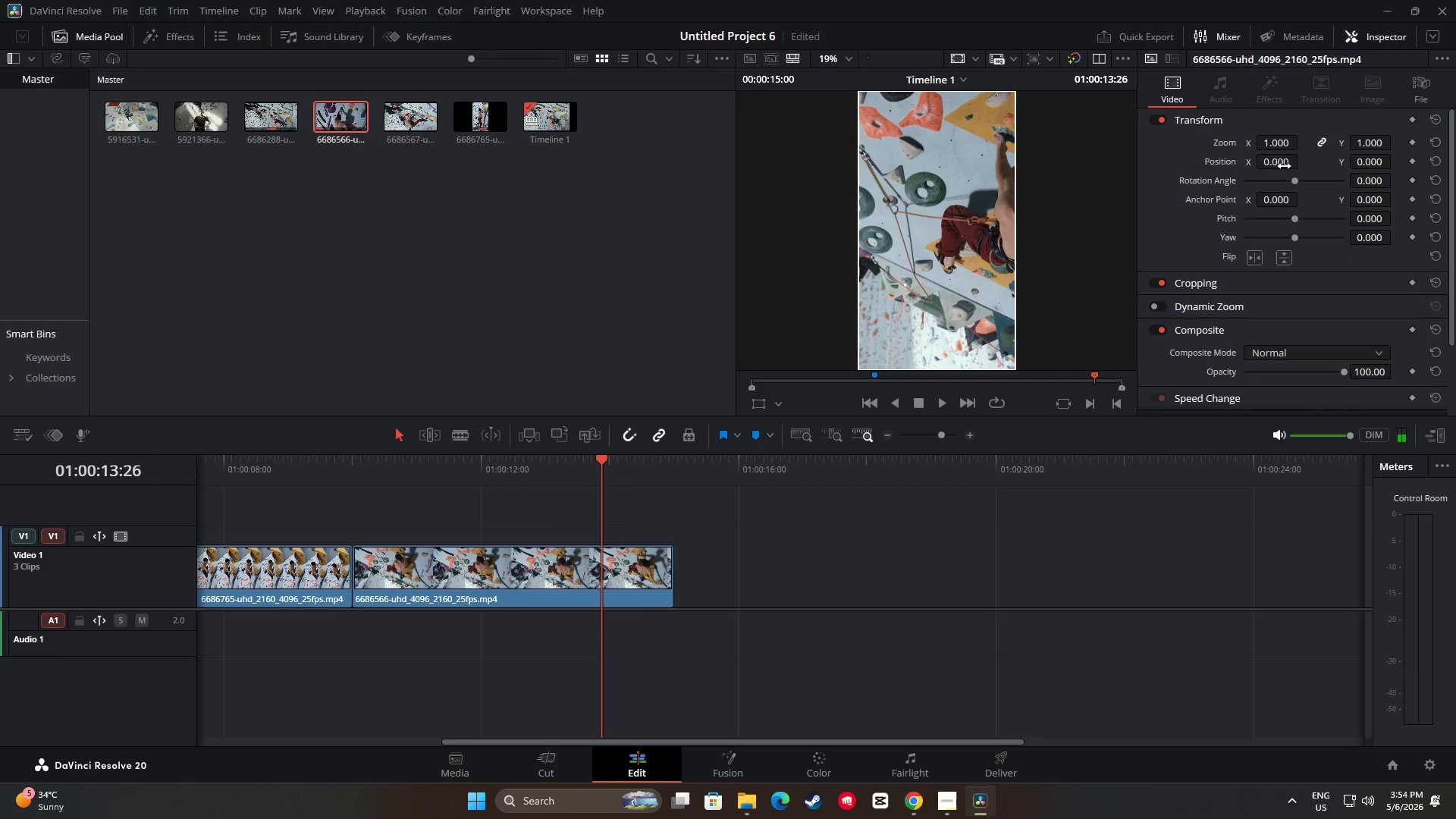 
left_click_drag(start_coordinate=[1282, 165], to_coordinate=[1181, 187])
 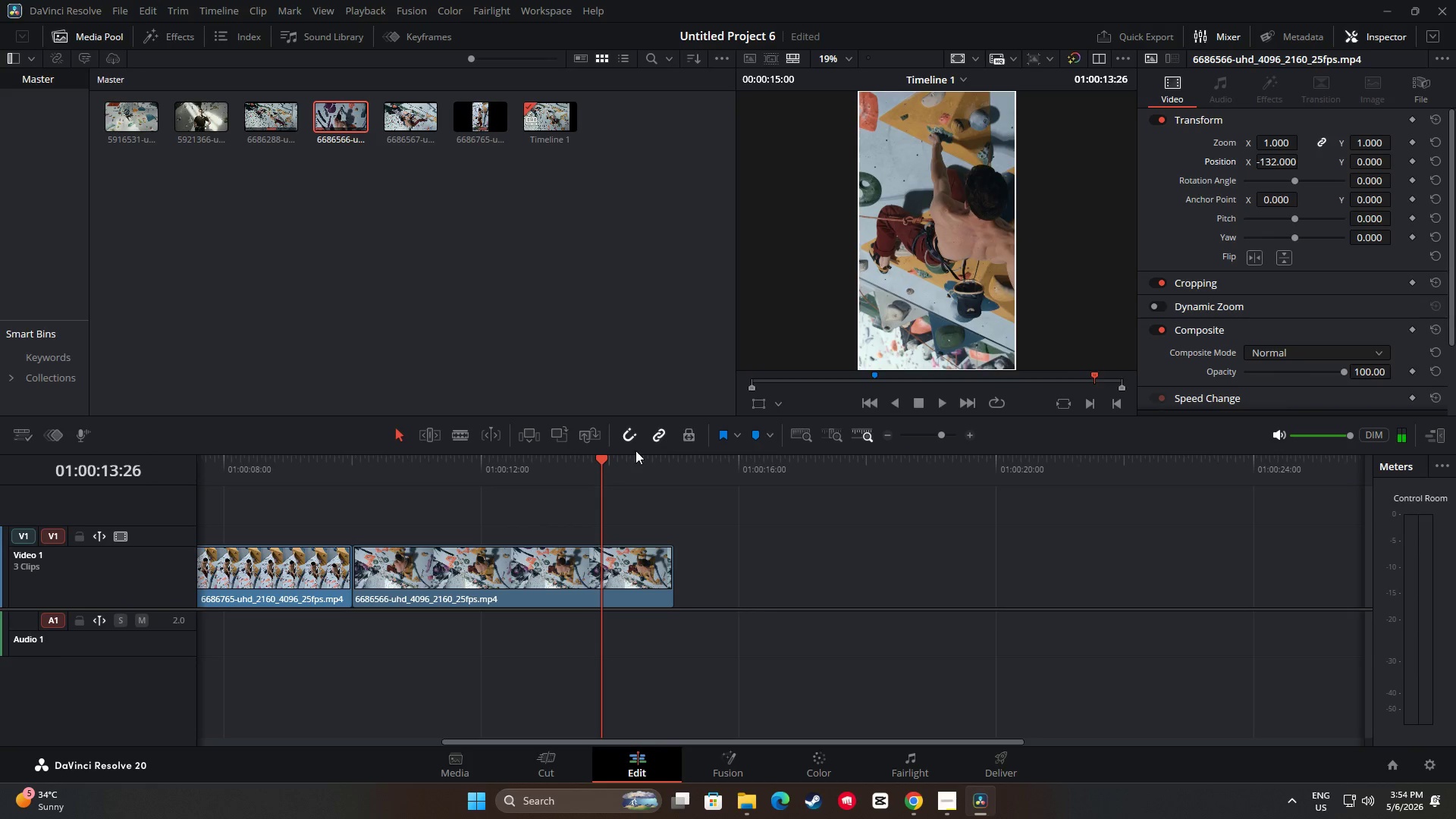 
left_click_drag(start_coordinate=[588, 466], to_coordinate=[290, 479])
 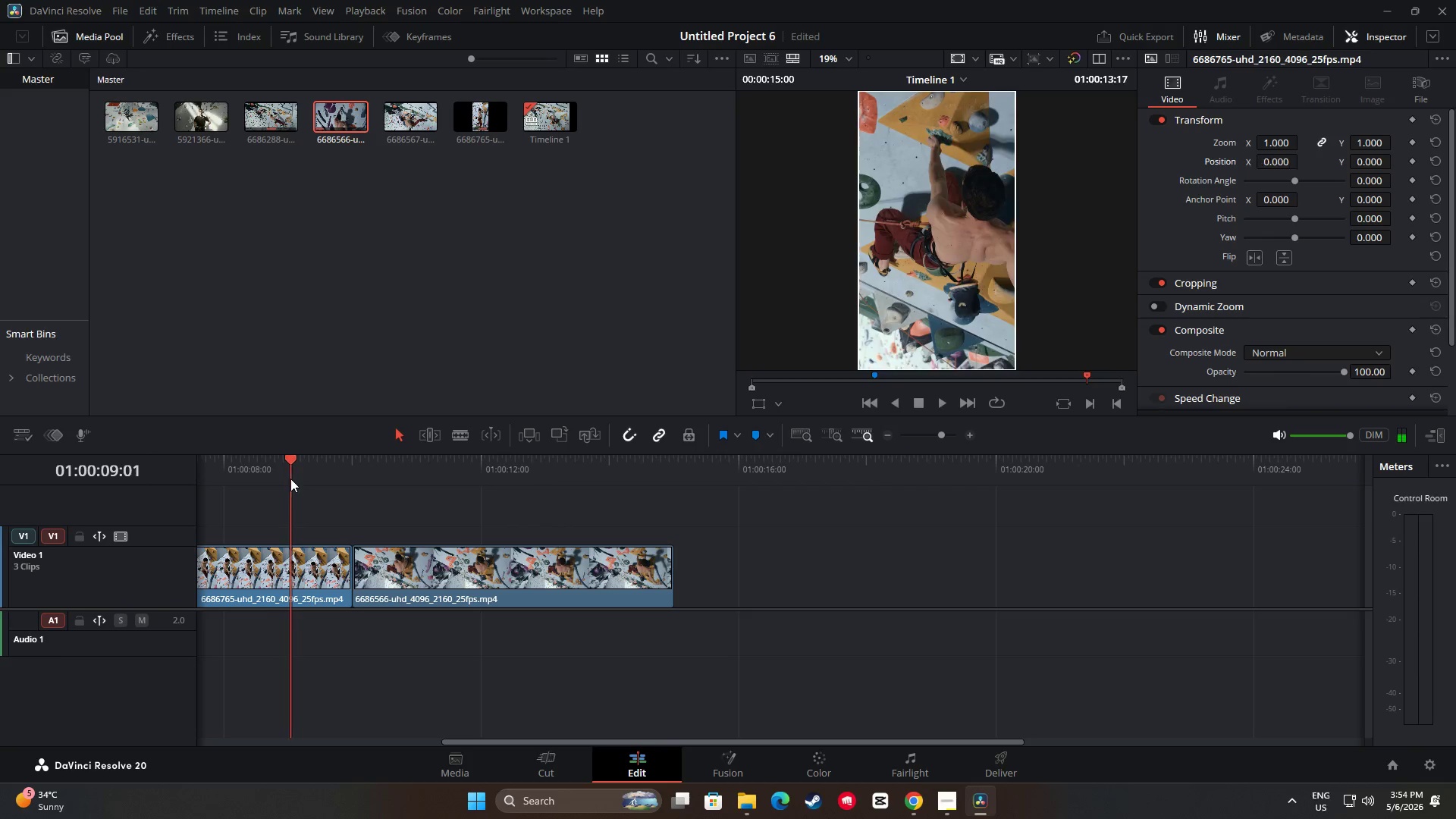 
key(Space)
 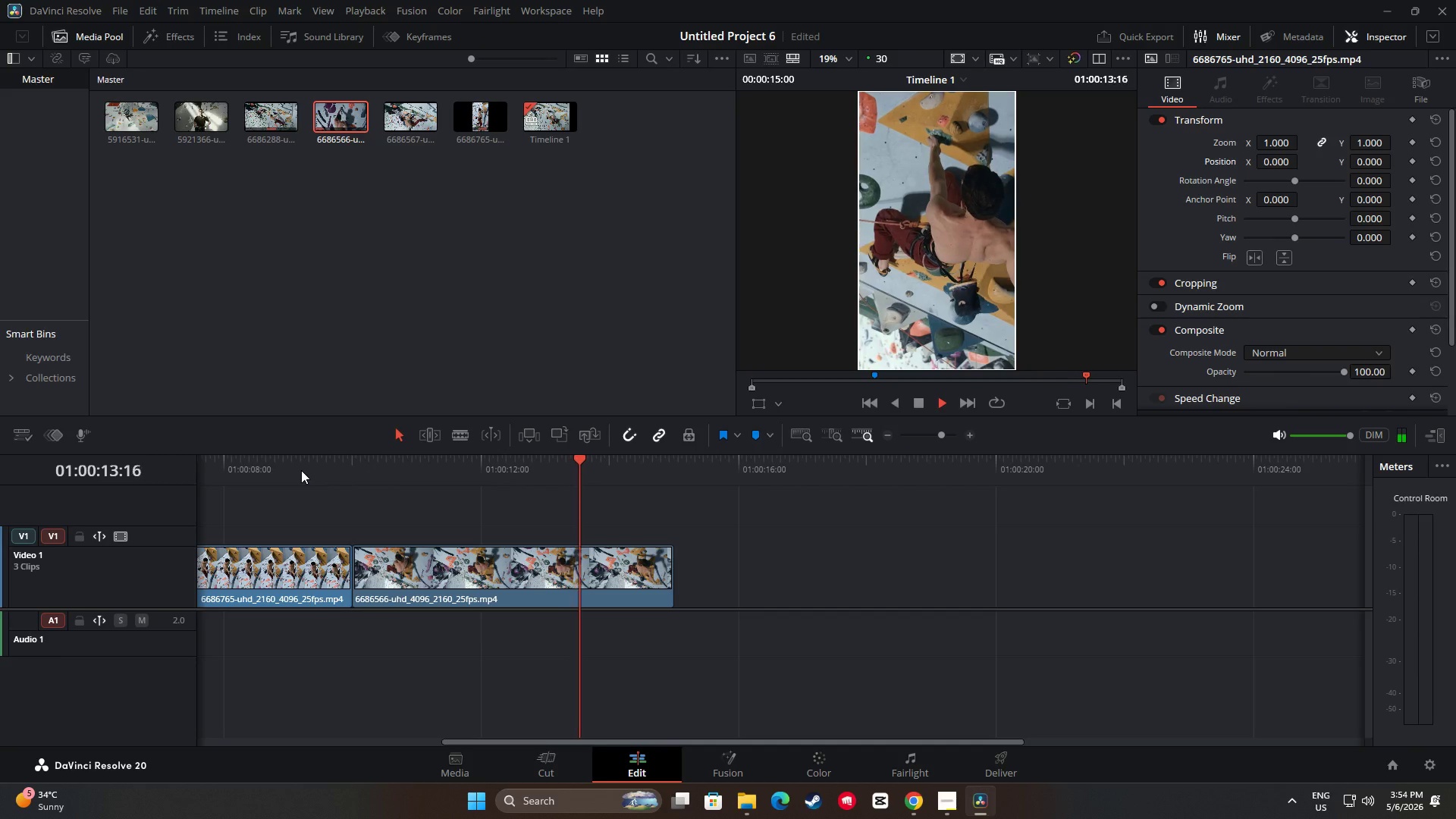 
wait(6.33)
 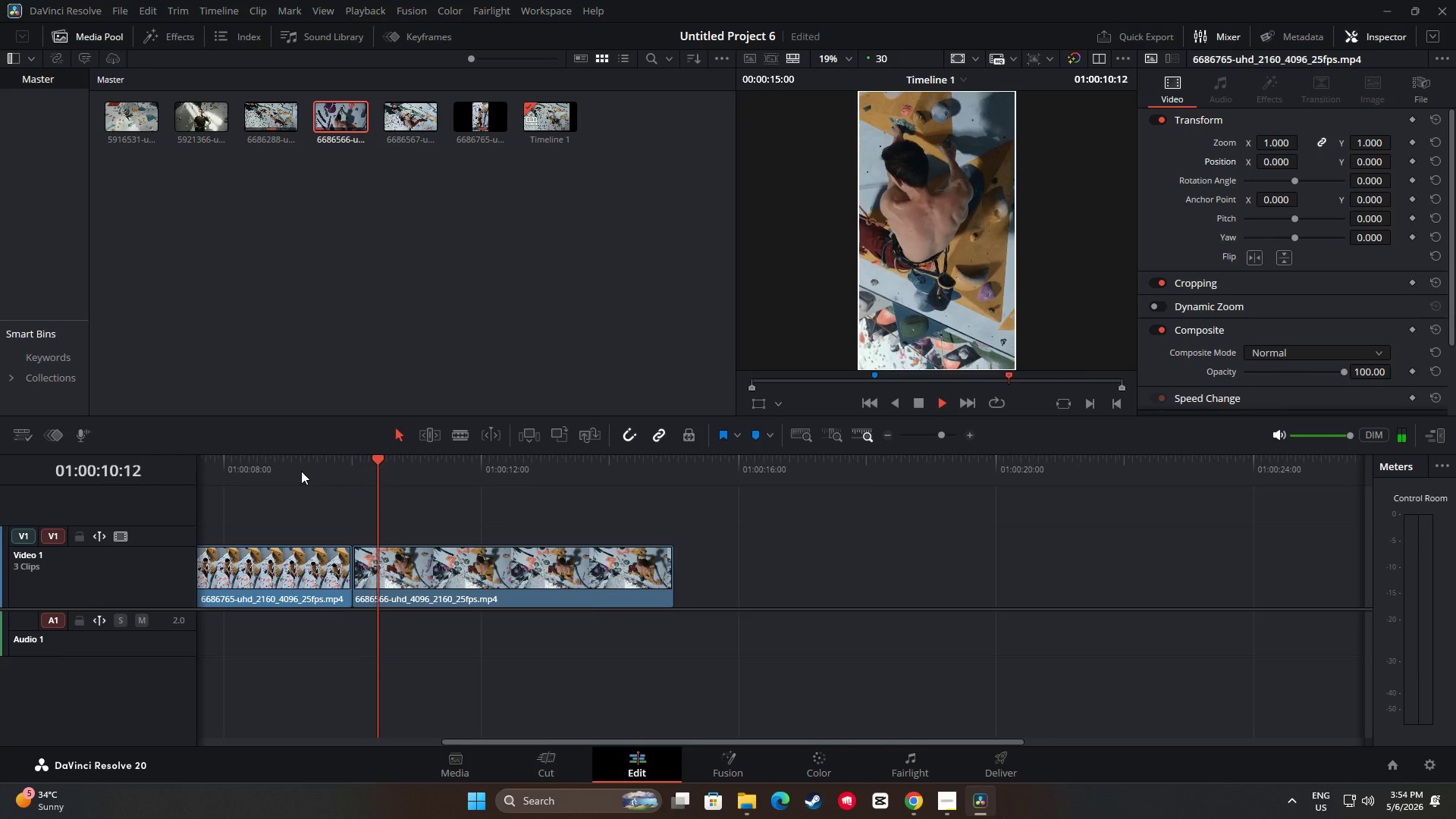 
key(Space)
 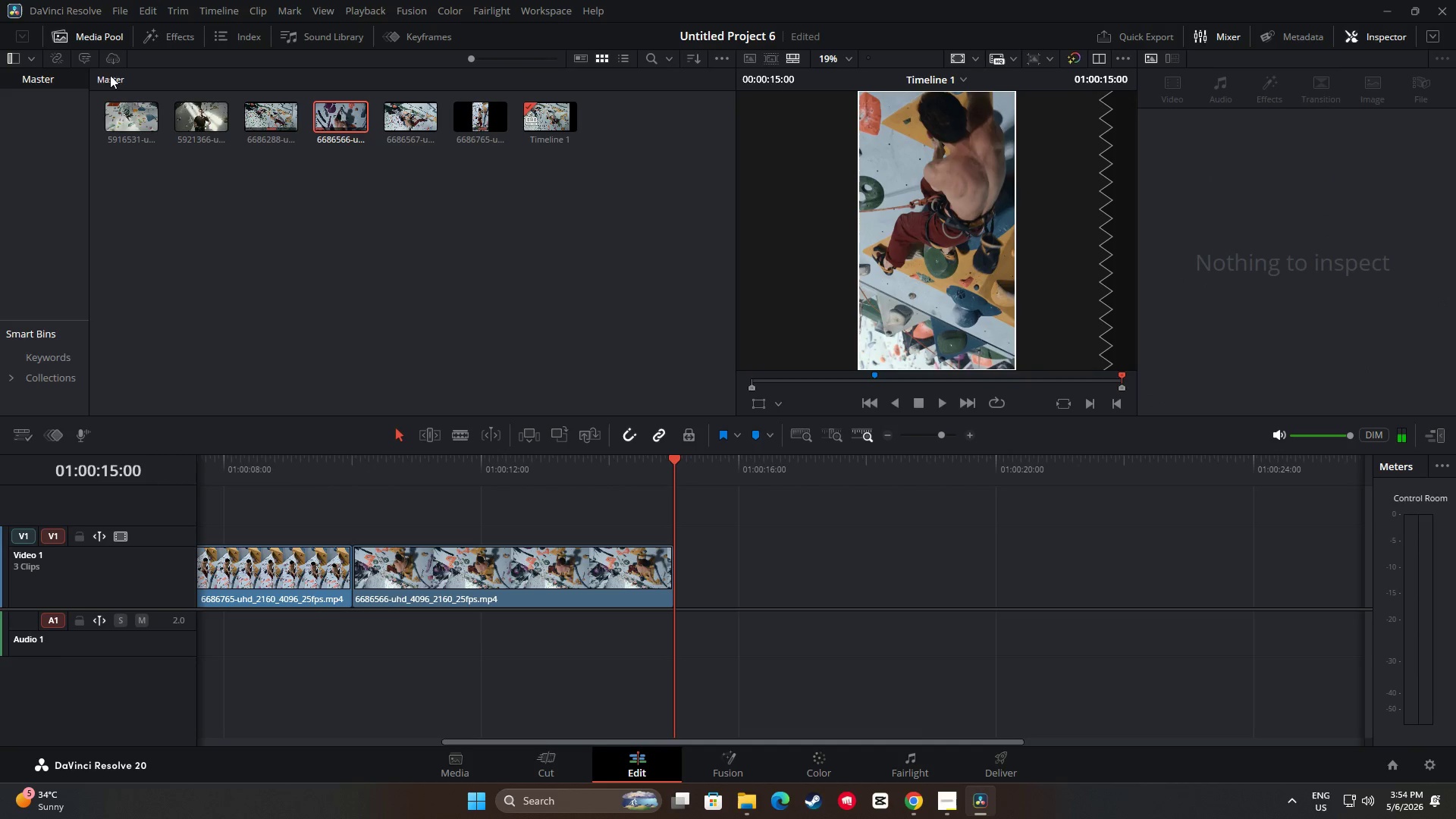 
left_click_drag(start_coordinate=[124, 108], to_coordinate=[678, 563])
 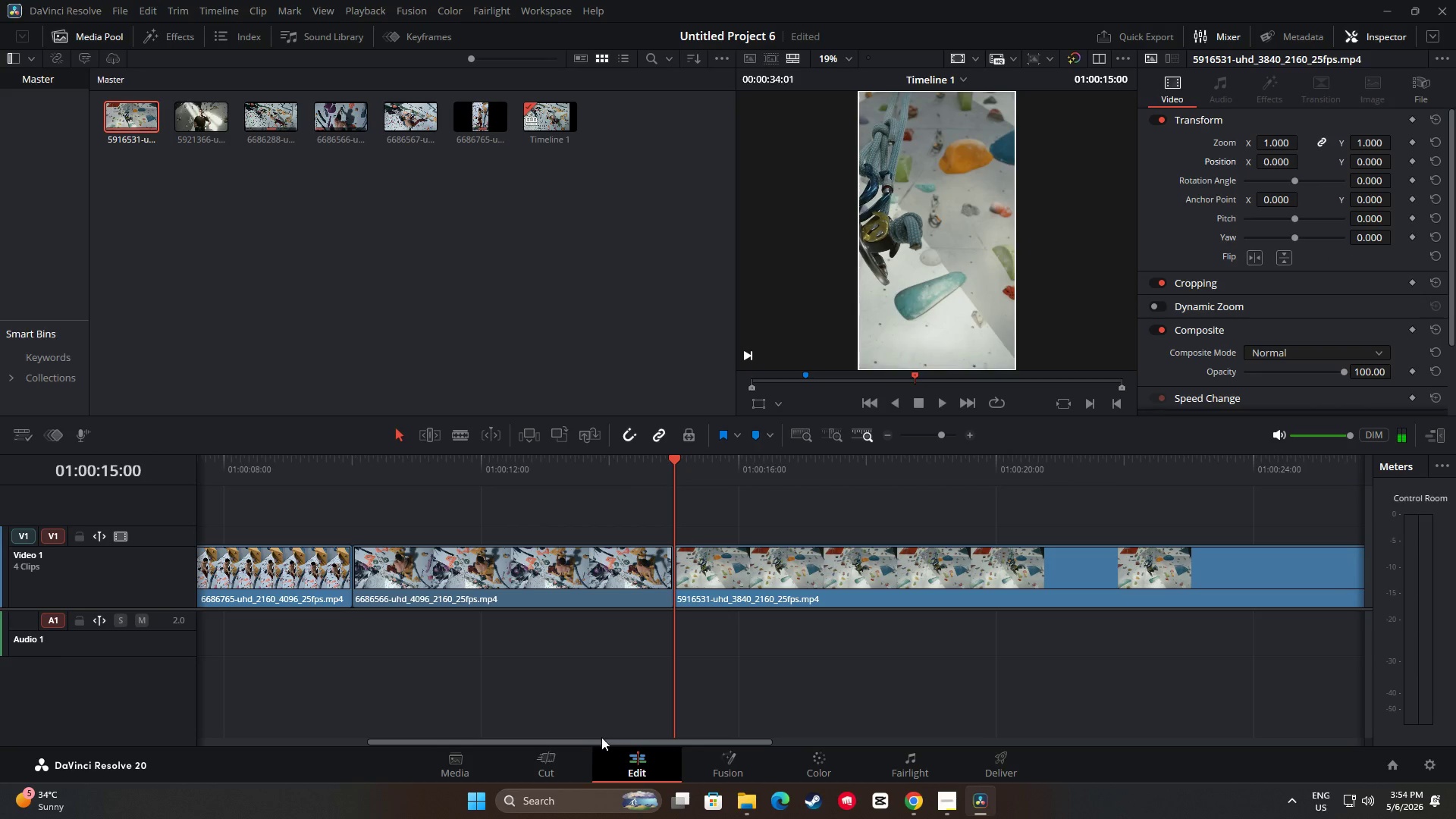 
left_click_drag(start_coordinate=[606, 742], to_coordinate=[670, 744])
 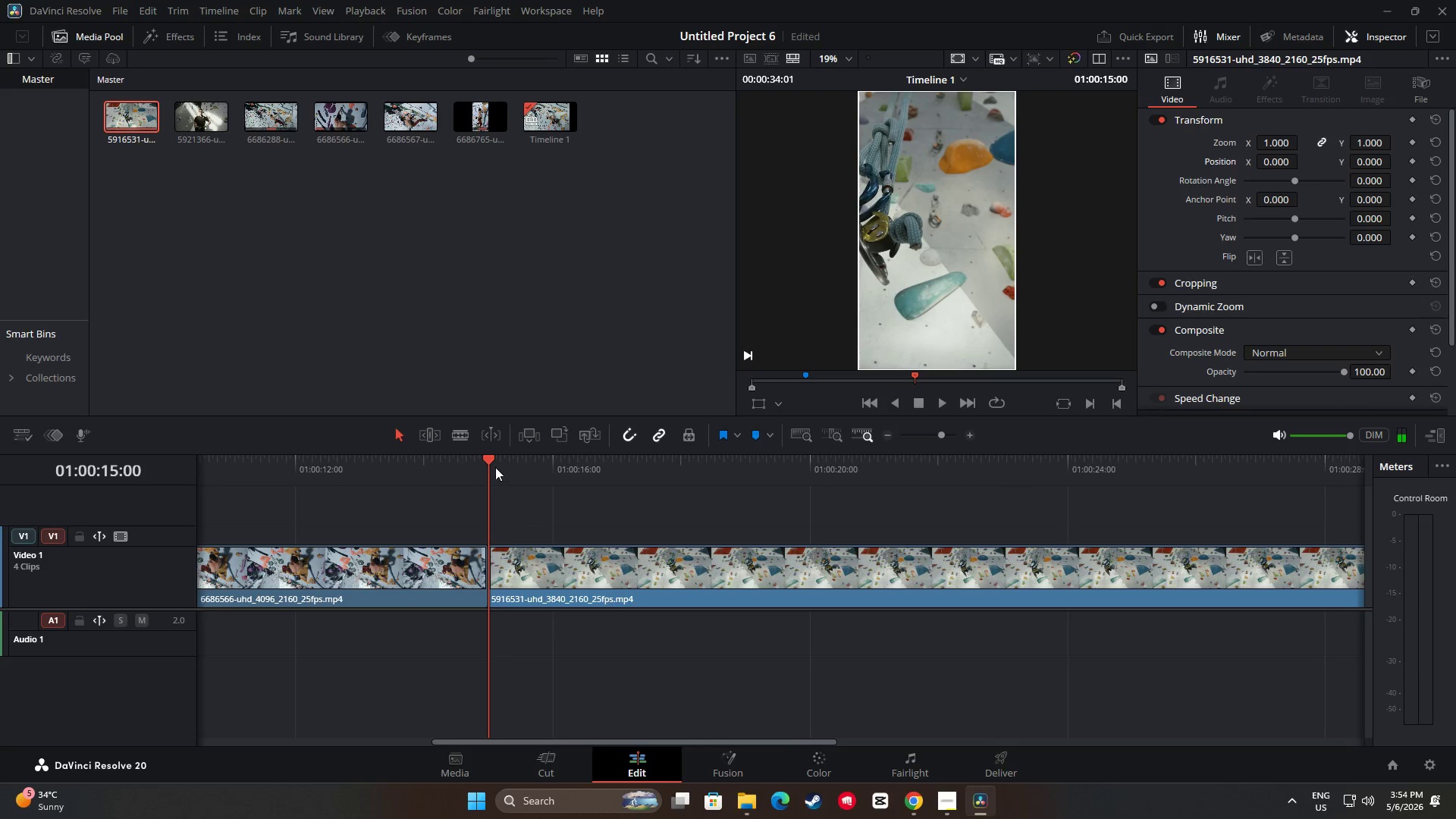 
left_click_drag(start_coordinate=[490, 459], to_coordinate=[810, 485])
 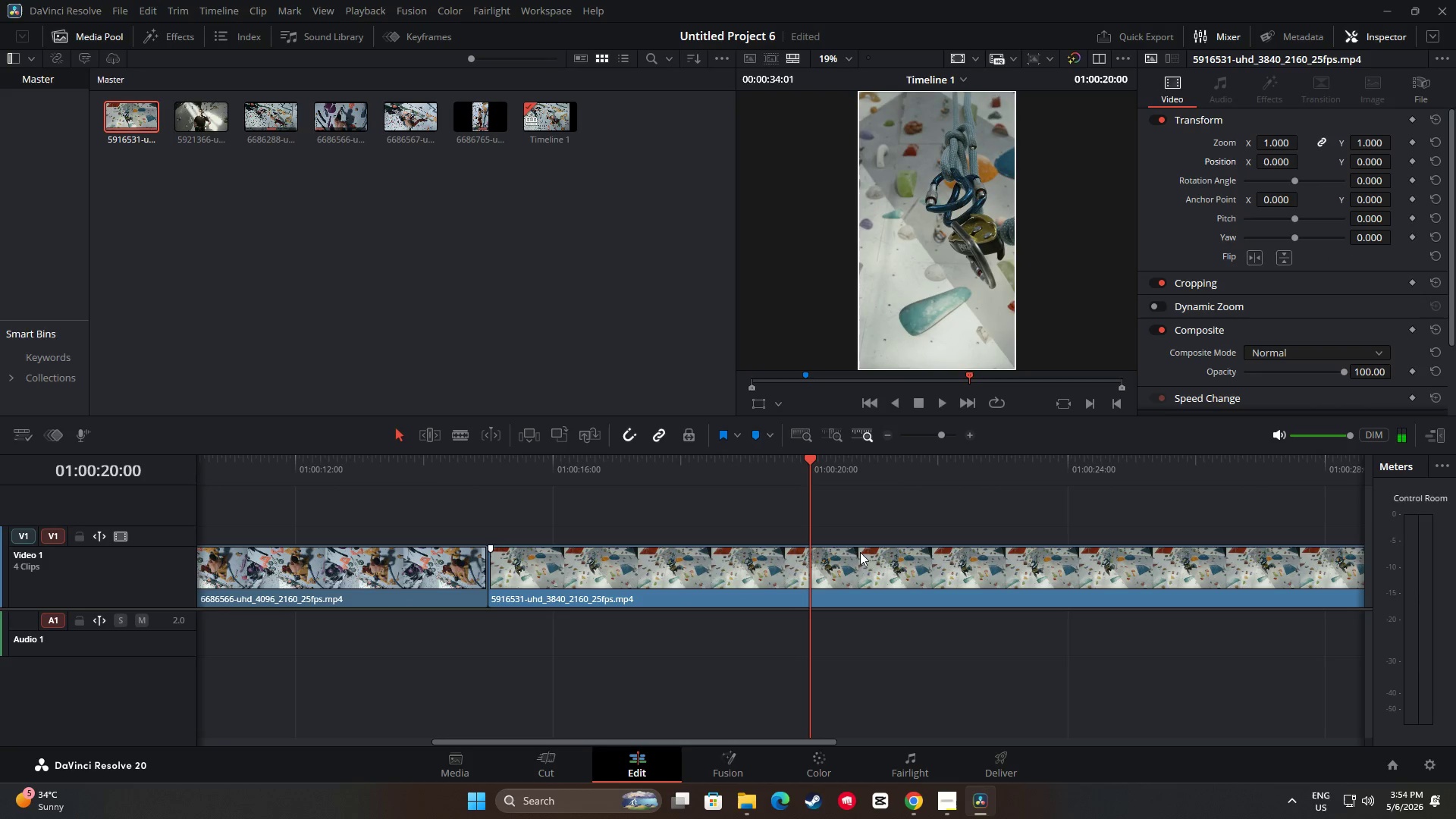 
left_click([864, 561])
 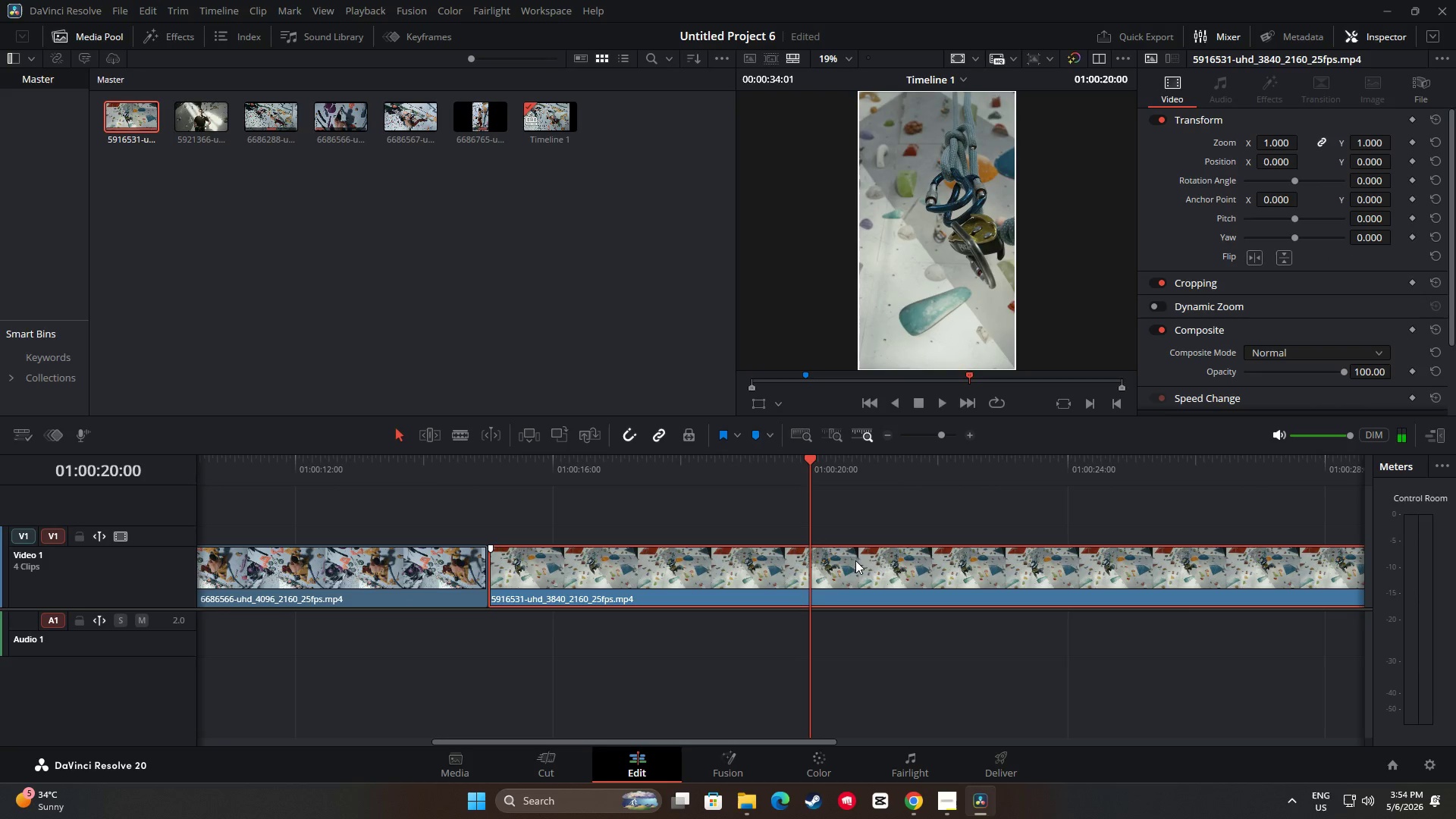 
key(Control+B)
 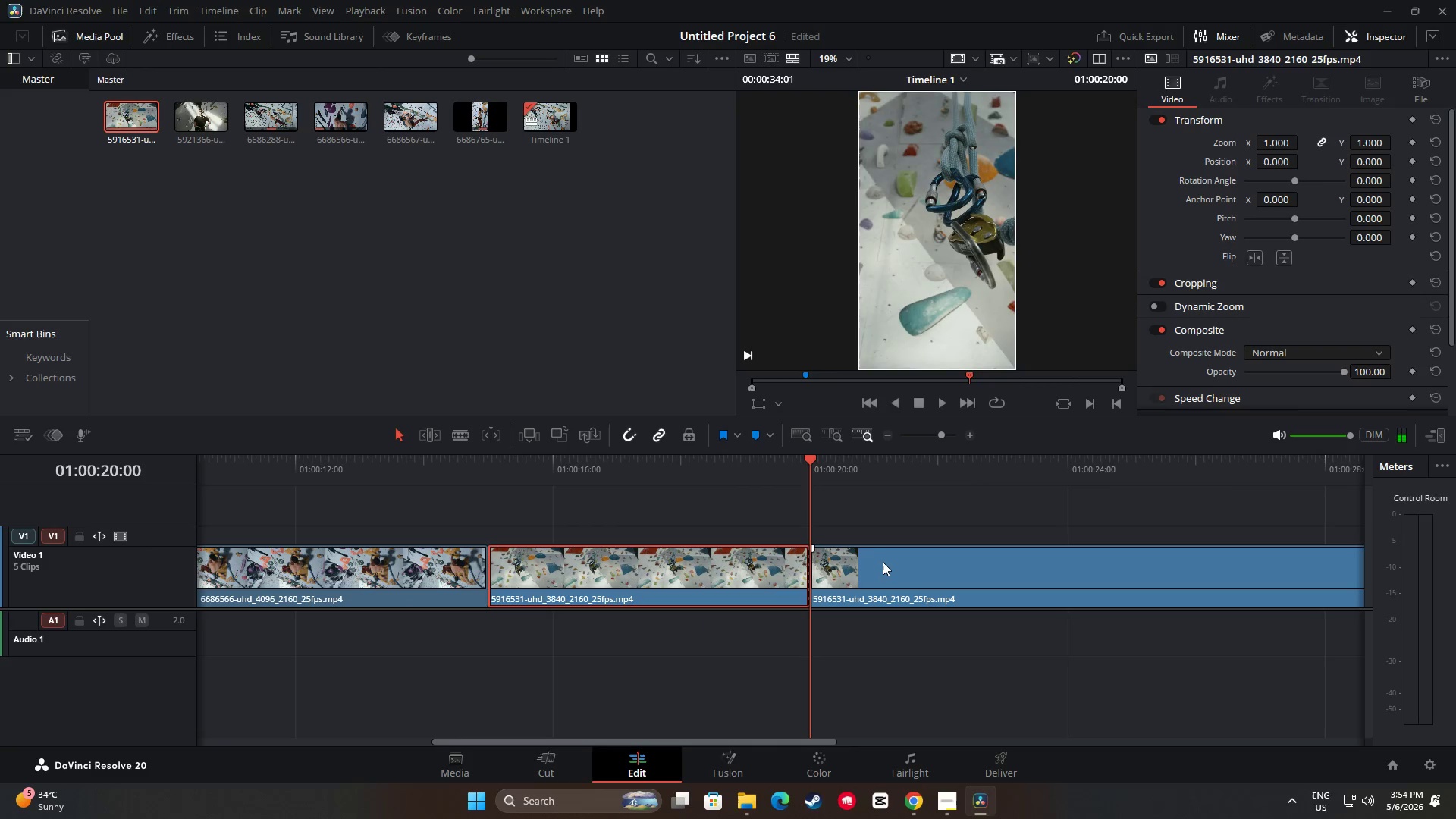 
left_click([886, 564])
 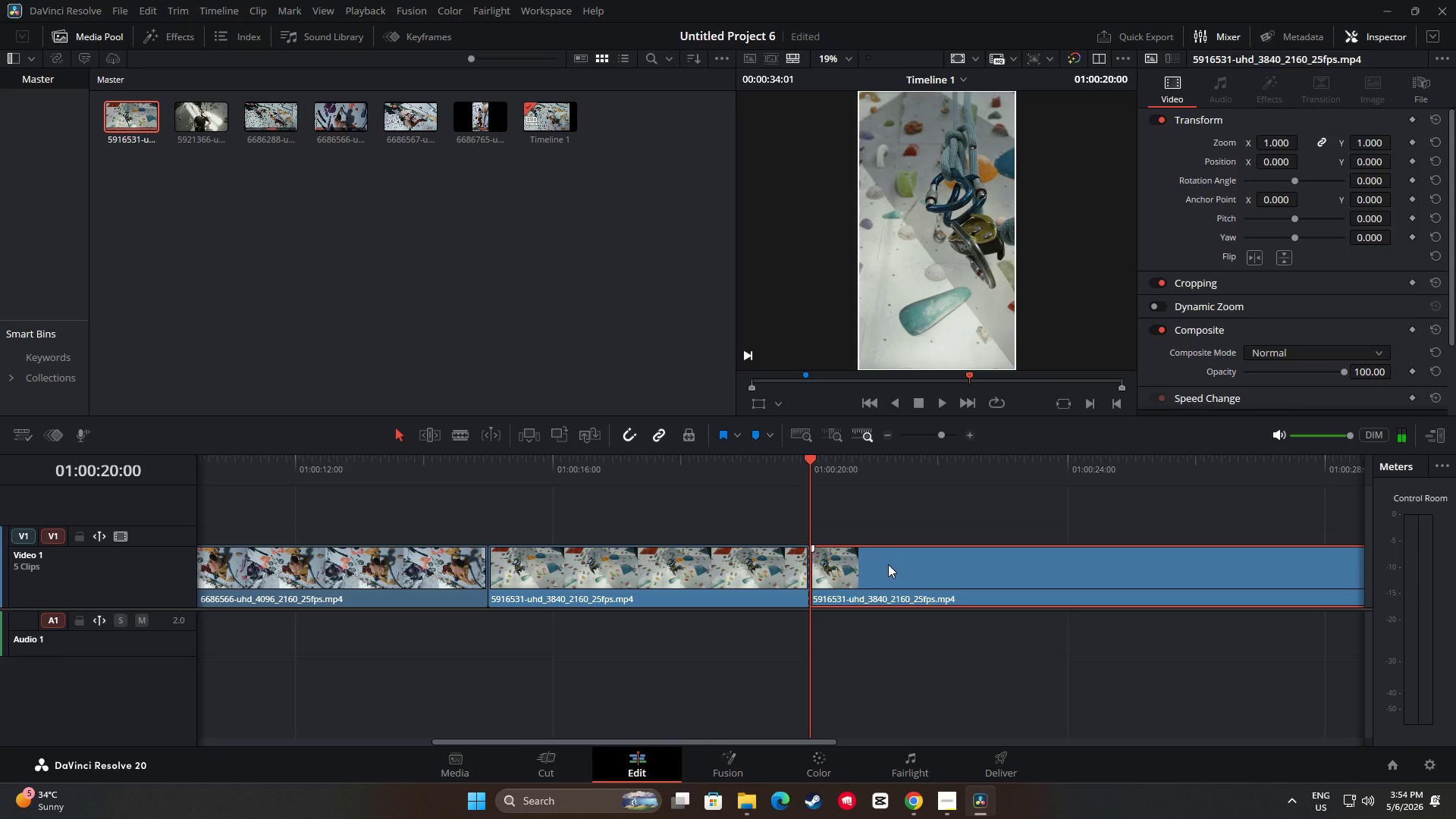 
key(Backspace)
 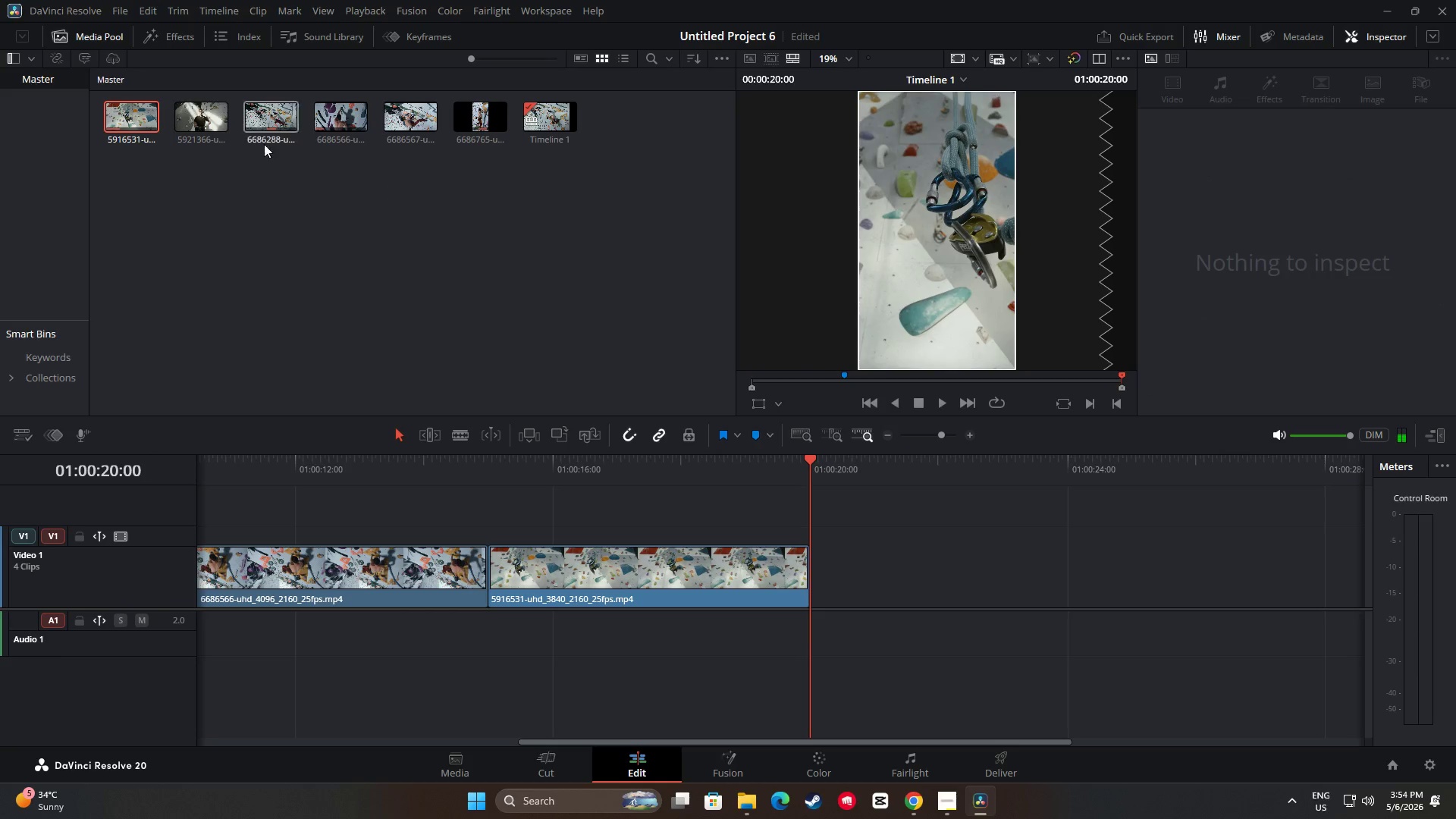 
left_click_drag(start_coordinate=[196, 115], to_coordinate=[811, 586])
 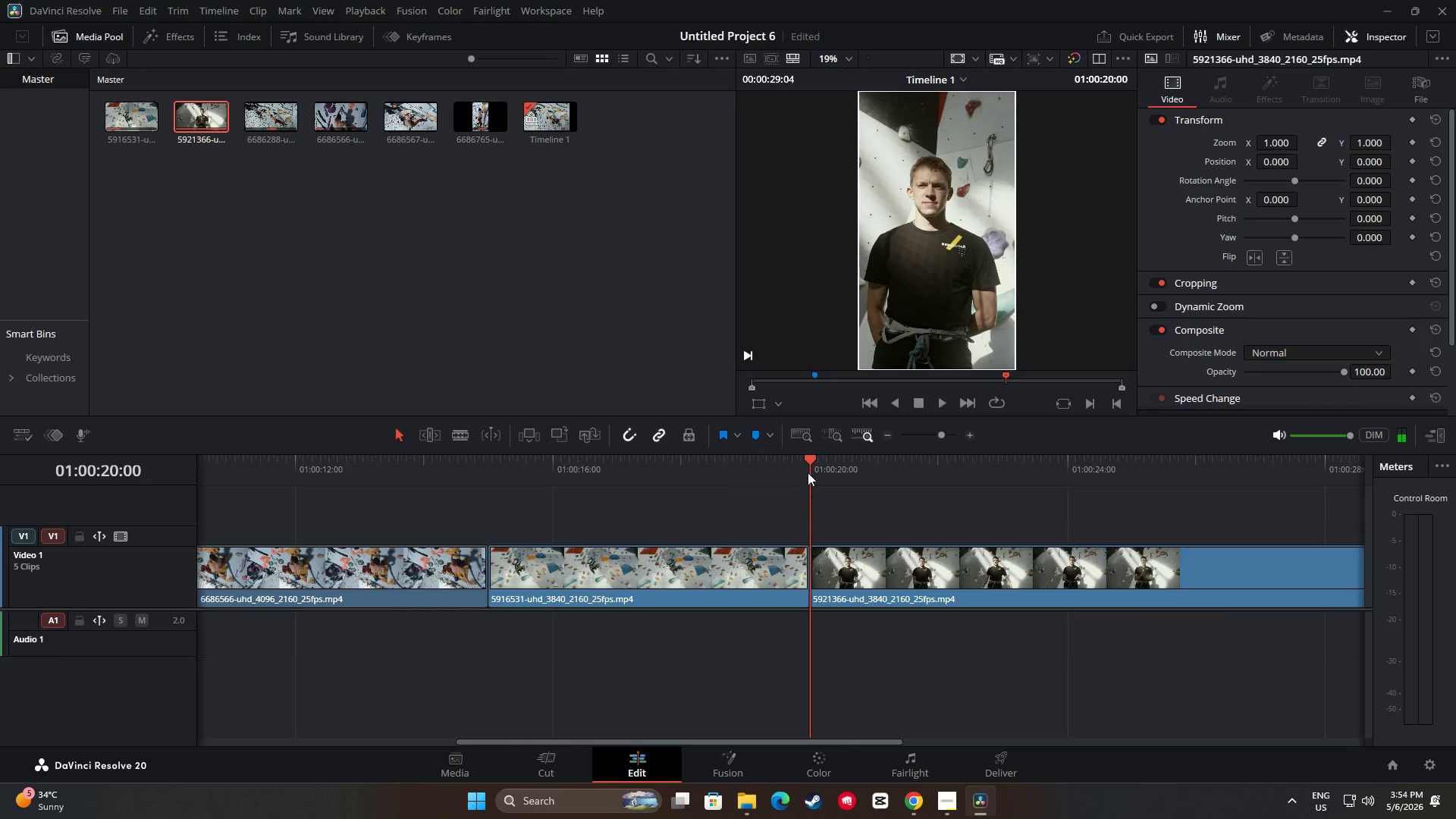 
left_click_drag(start_coordinate=[808, 457], to_coordinate=[1109, 469])
 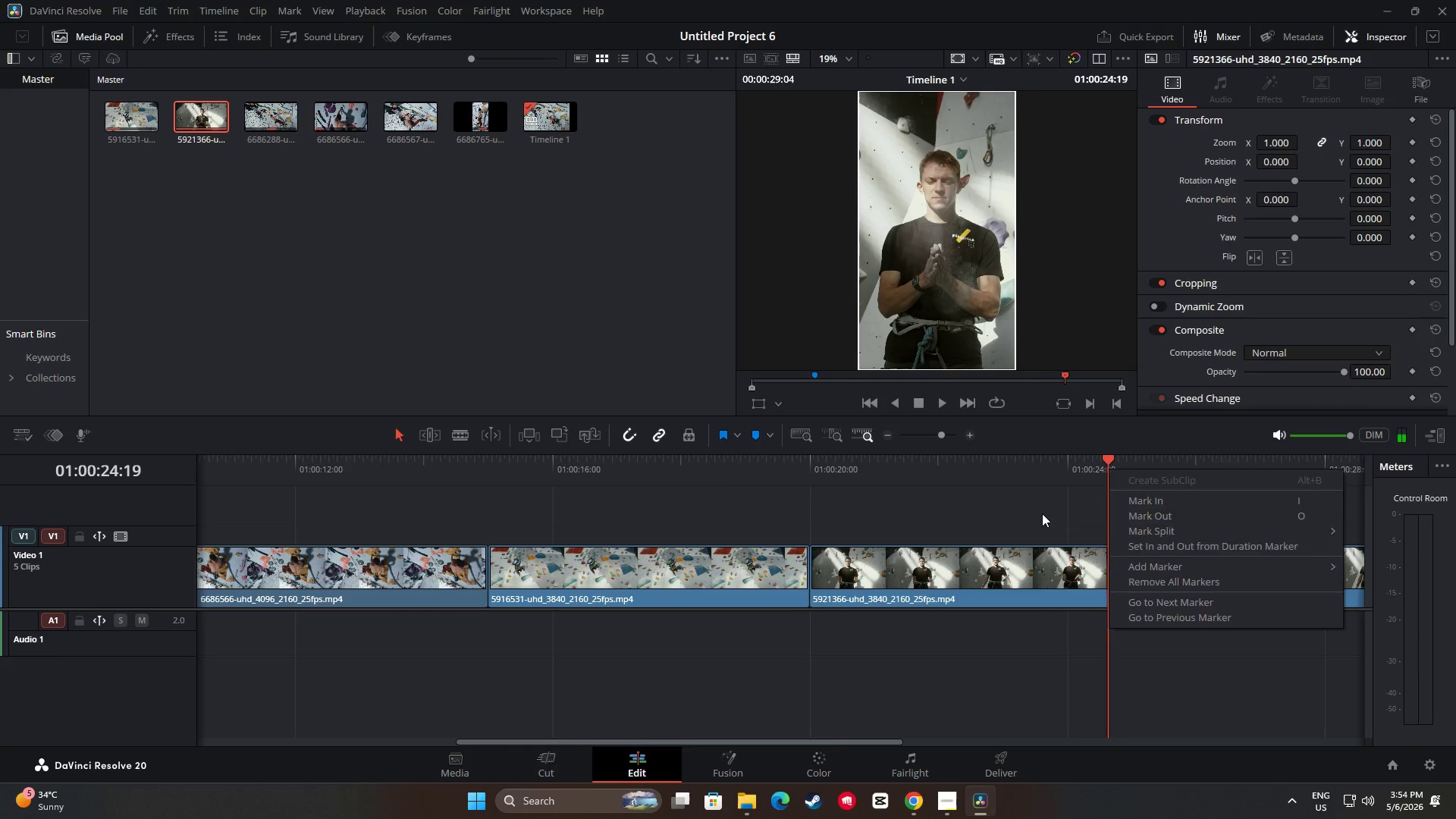 
left_click_drag(start_coordinate=[1042, 513], to_coordinate=[1046, 513])
 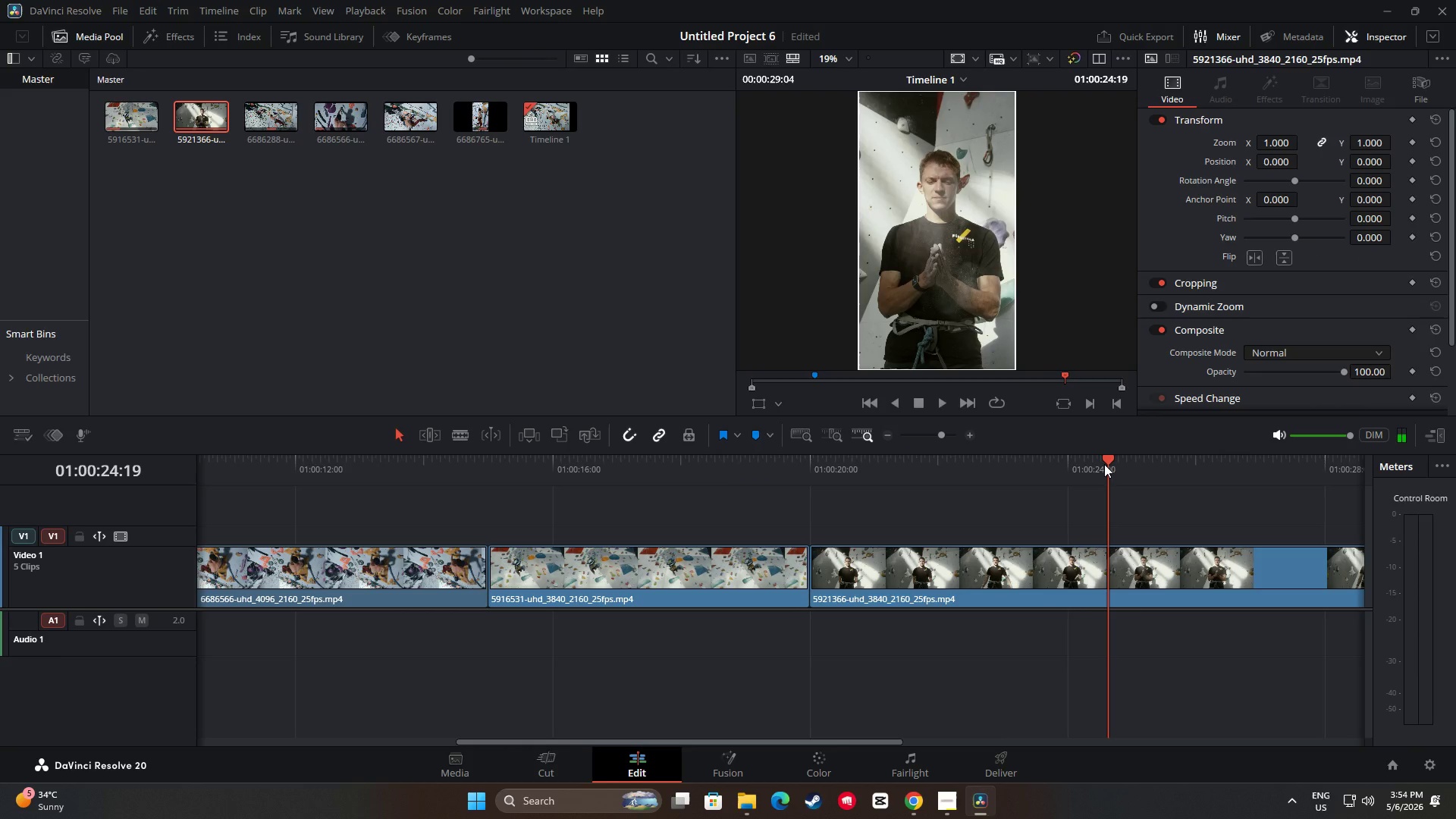 
wait(5.94)
 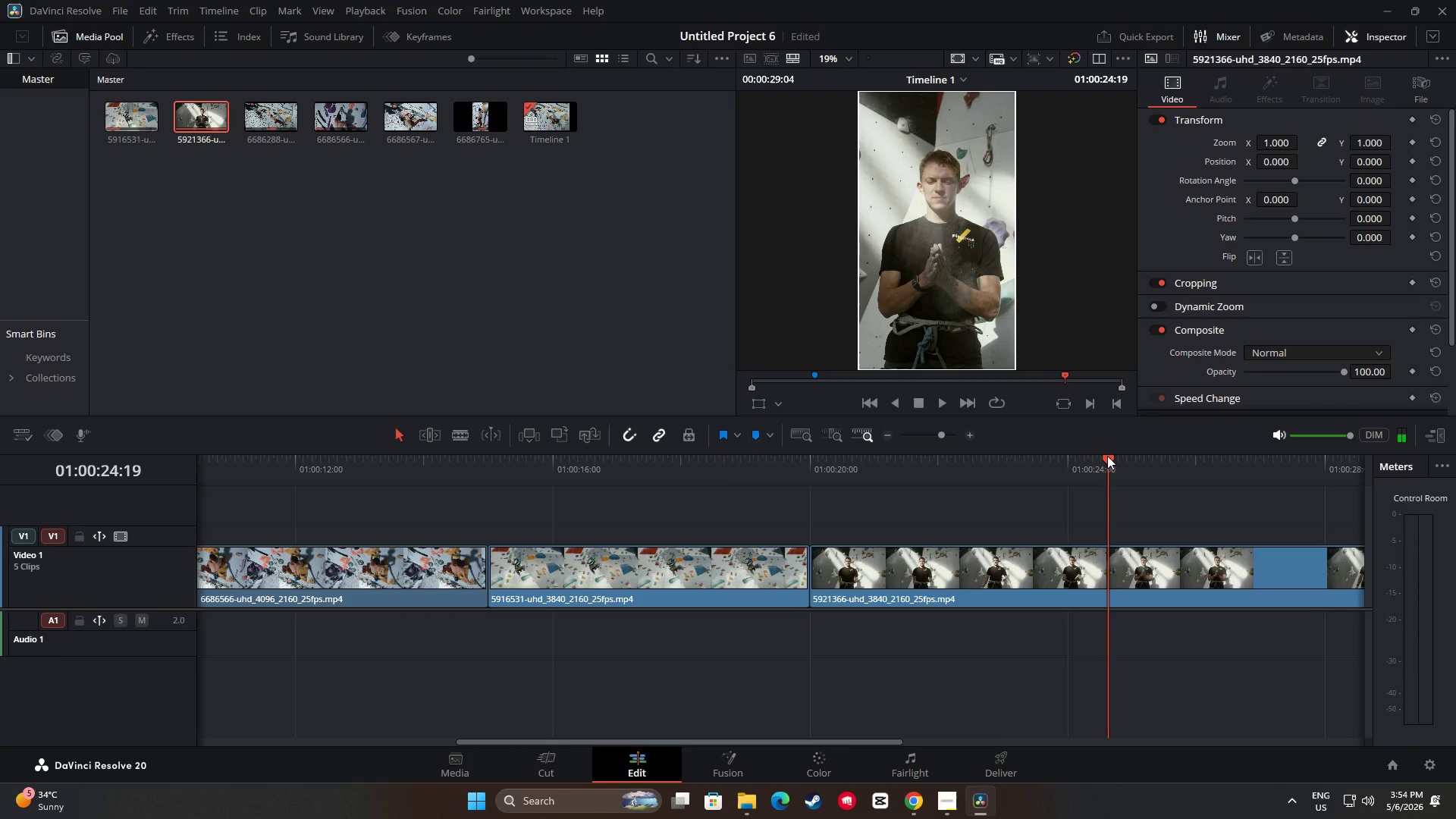 
left_click_drag(start_coordinate=[1104, 460], to_coordinate=[1131, 461])
 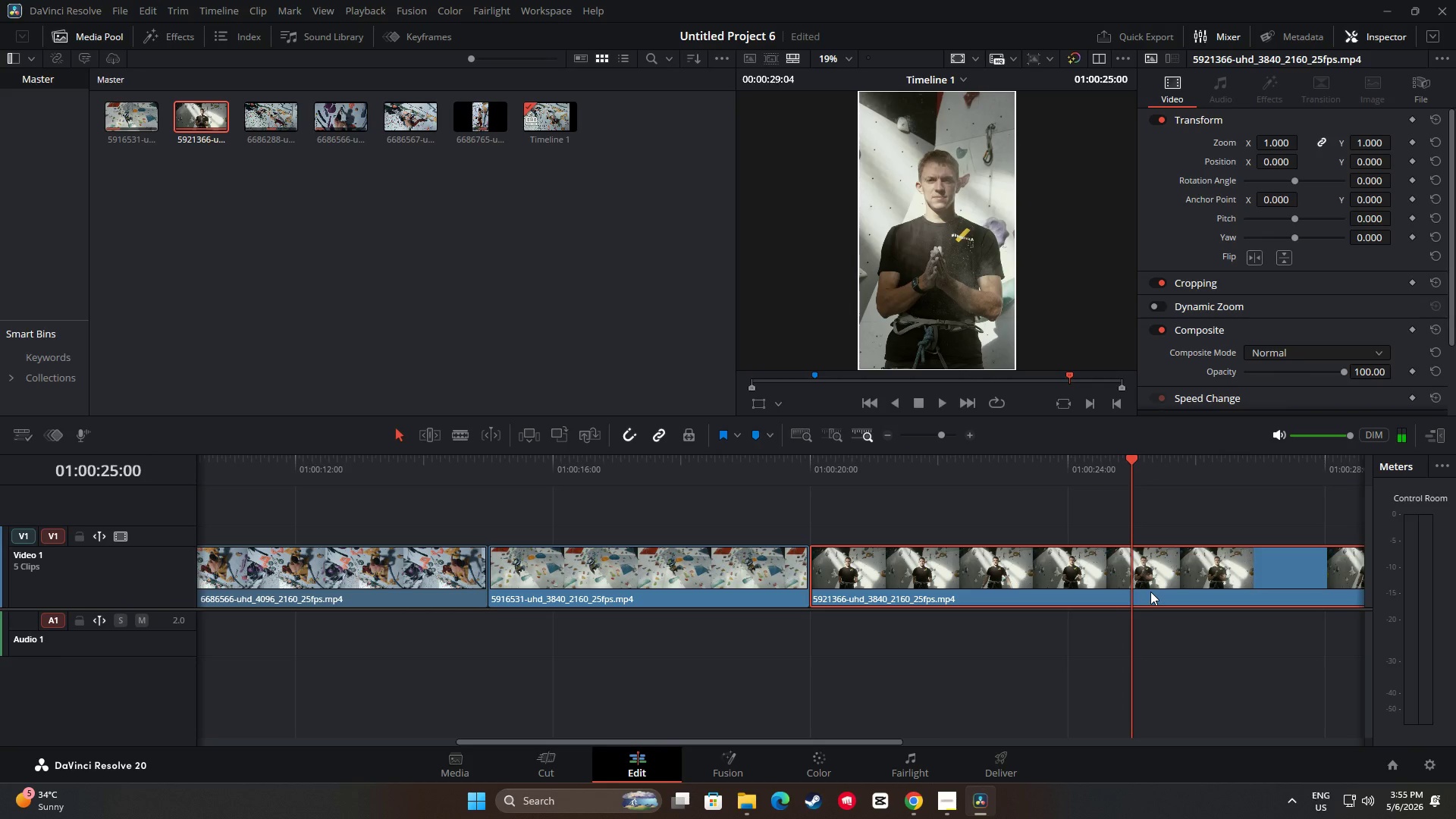 
key(Control+ControlLeft)
 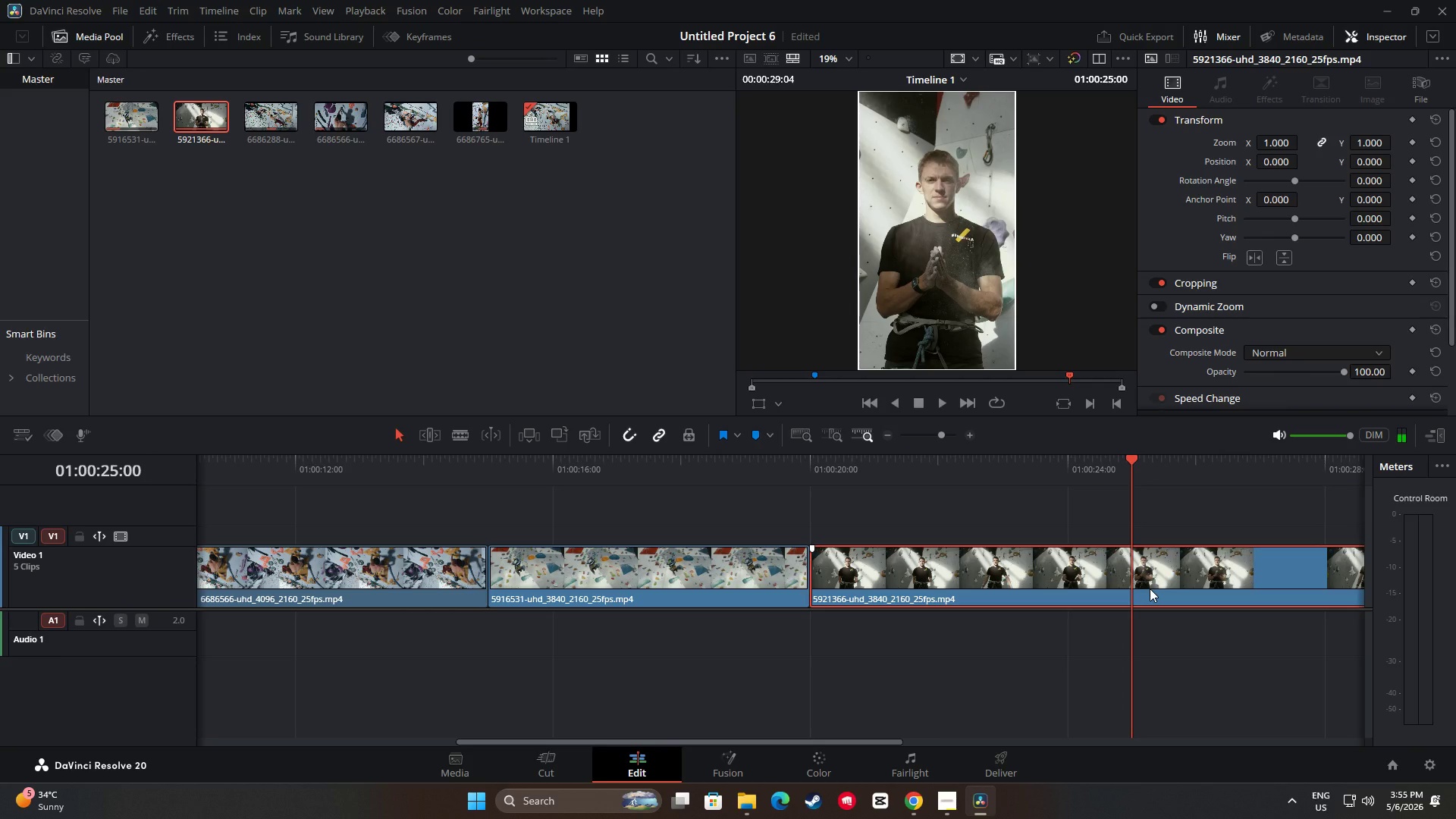 
key(Control+ControlLeft)
 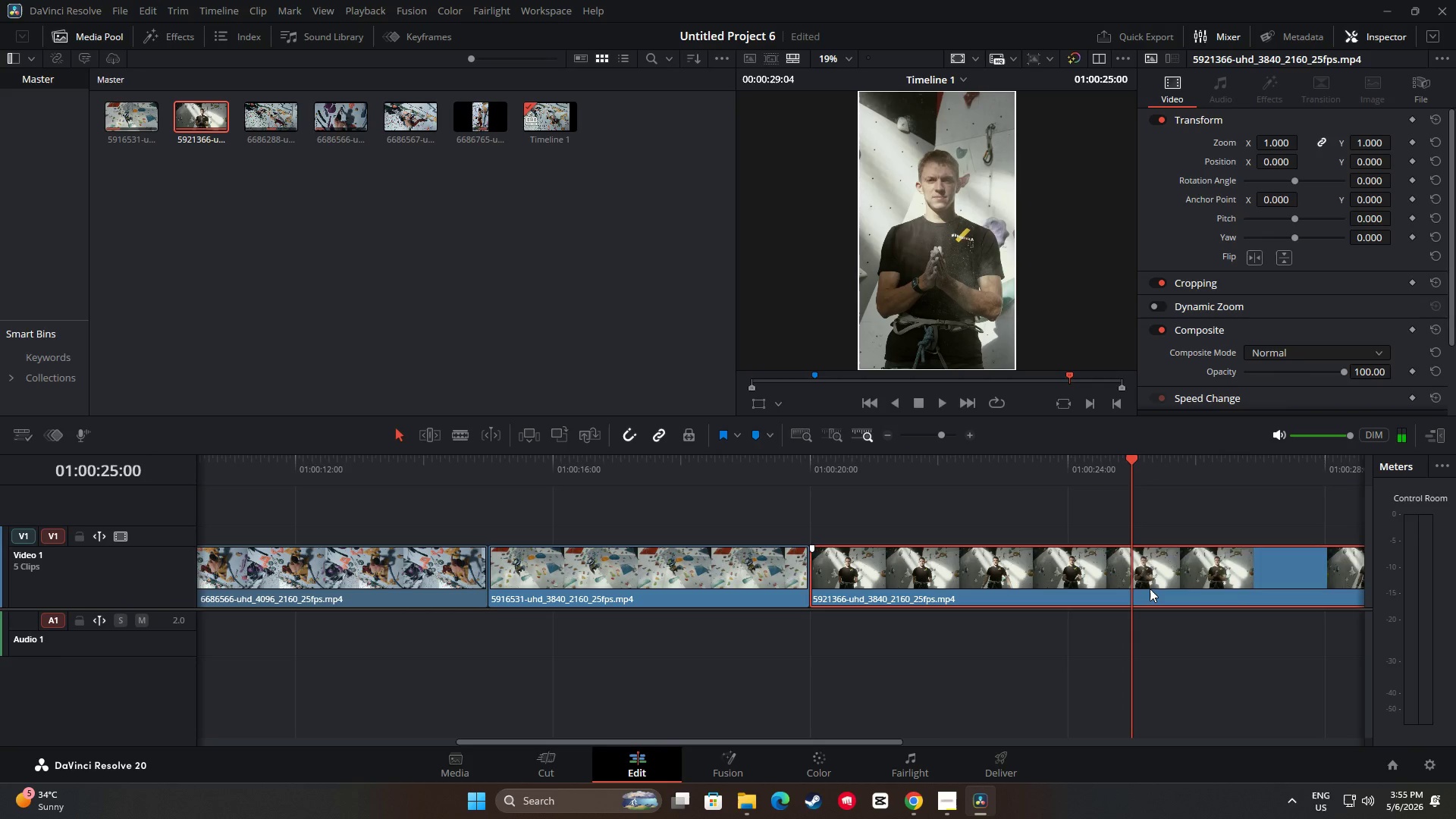 
key(Control+B)
 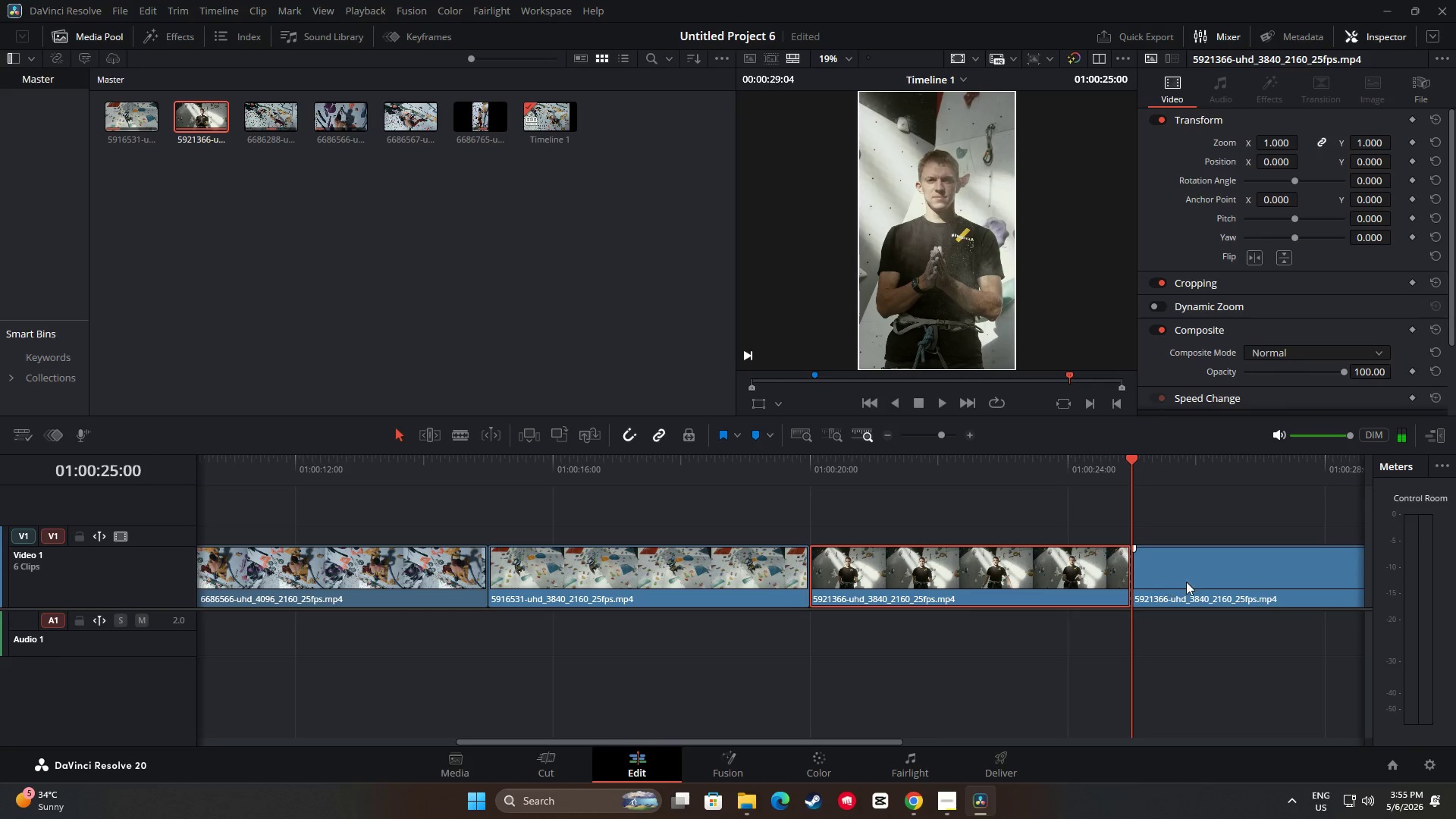 
left_click([1194, 580])
 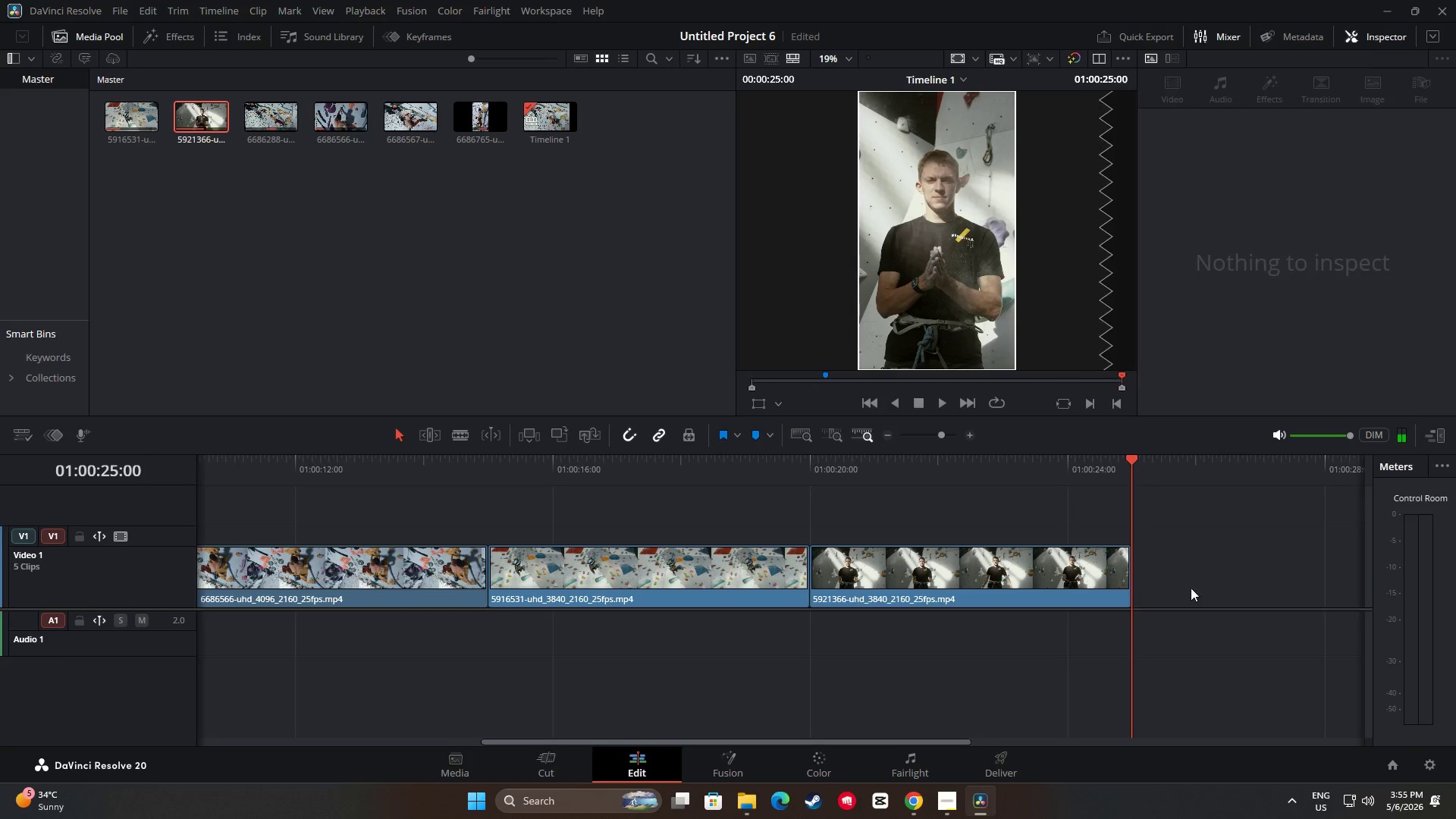 
key(Backspace)
 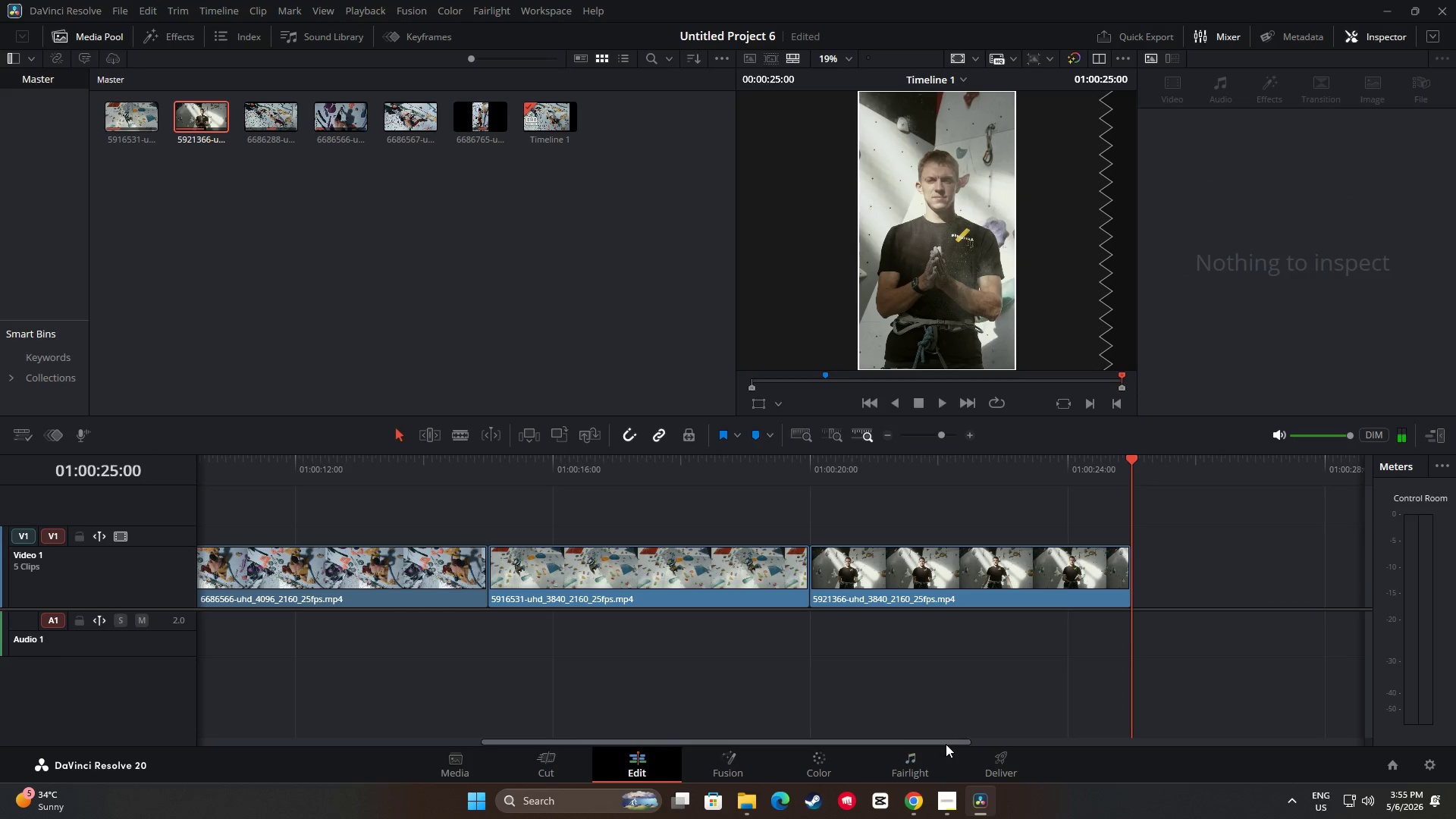 
left_click_drag(start_coordinate=[947, 744], to_coordinate=[1009, 737])
 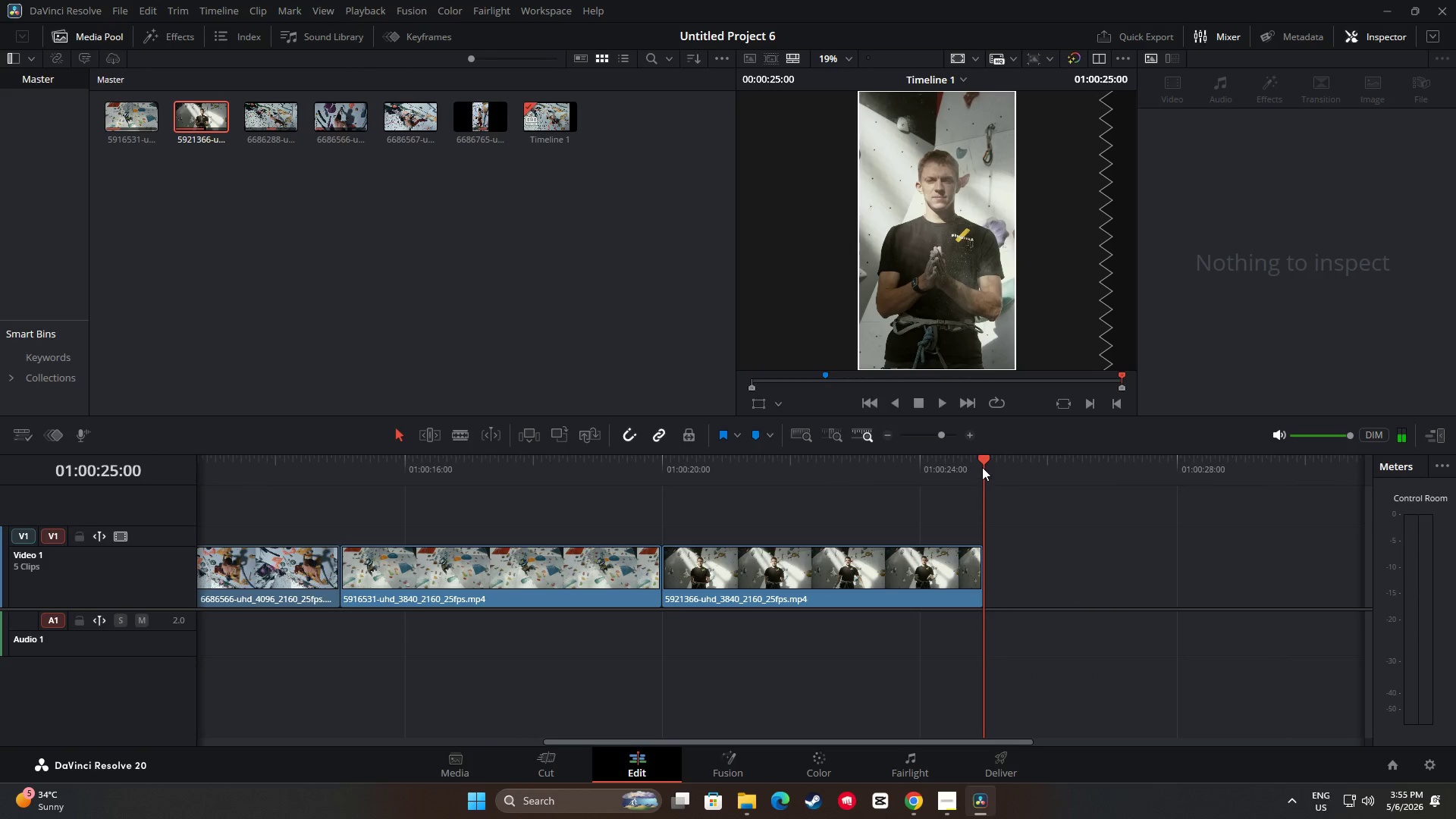 
left_click_drag(start_coordinate=[984, 463], to_coordinate=[77, 503])
 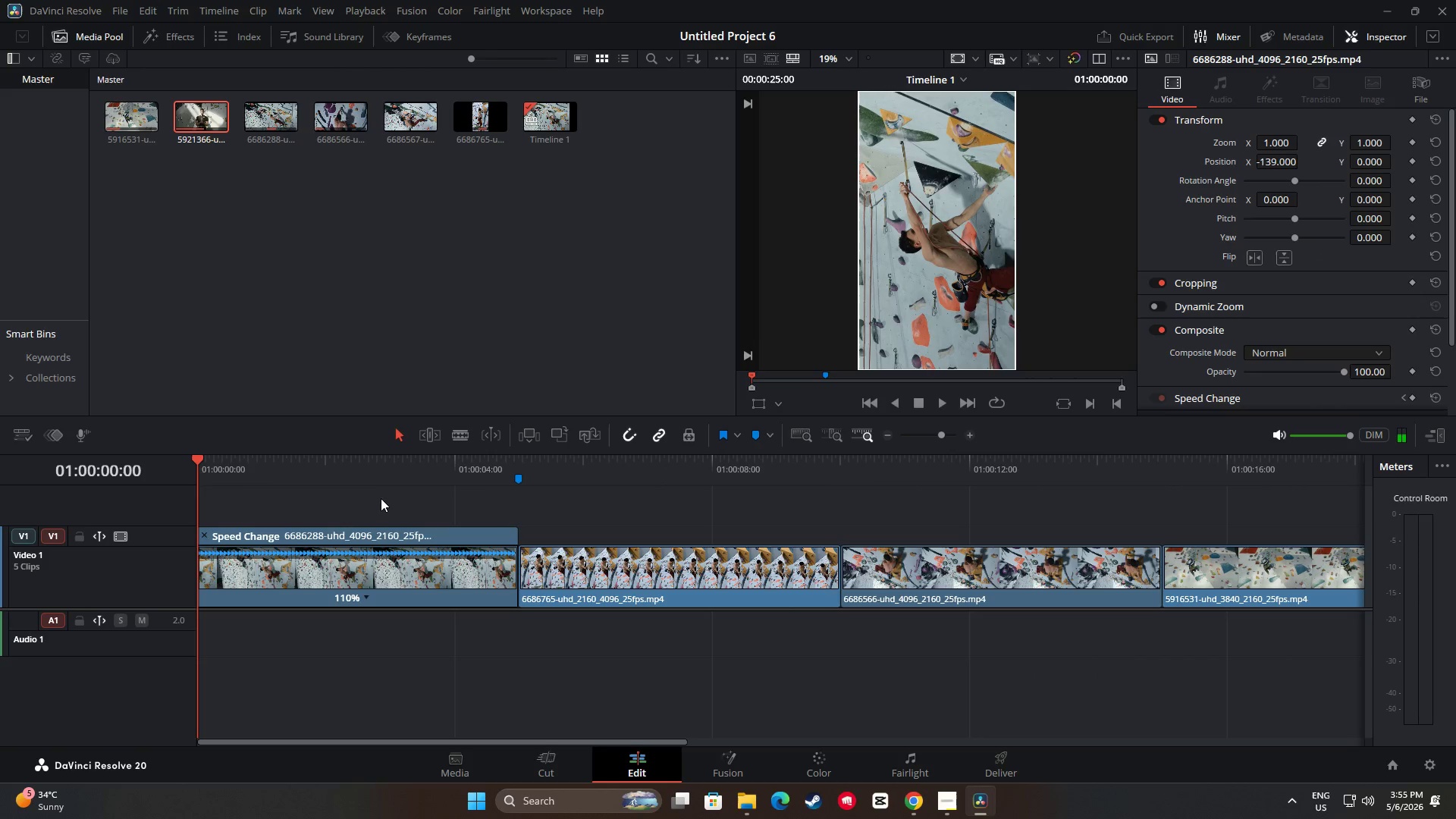 
key(Space)
 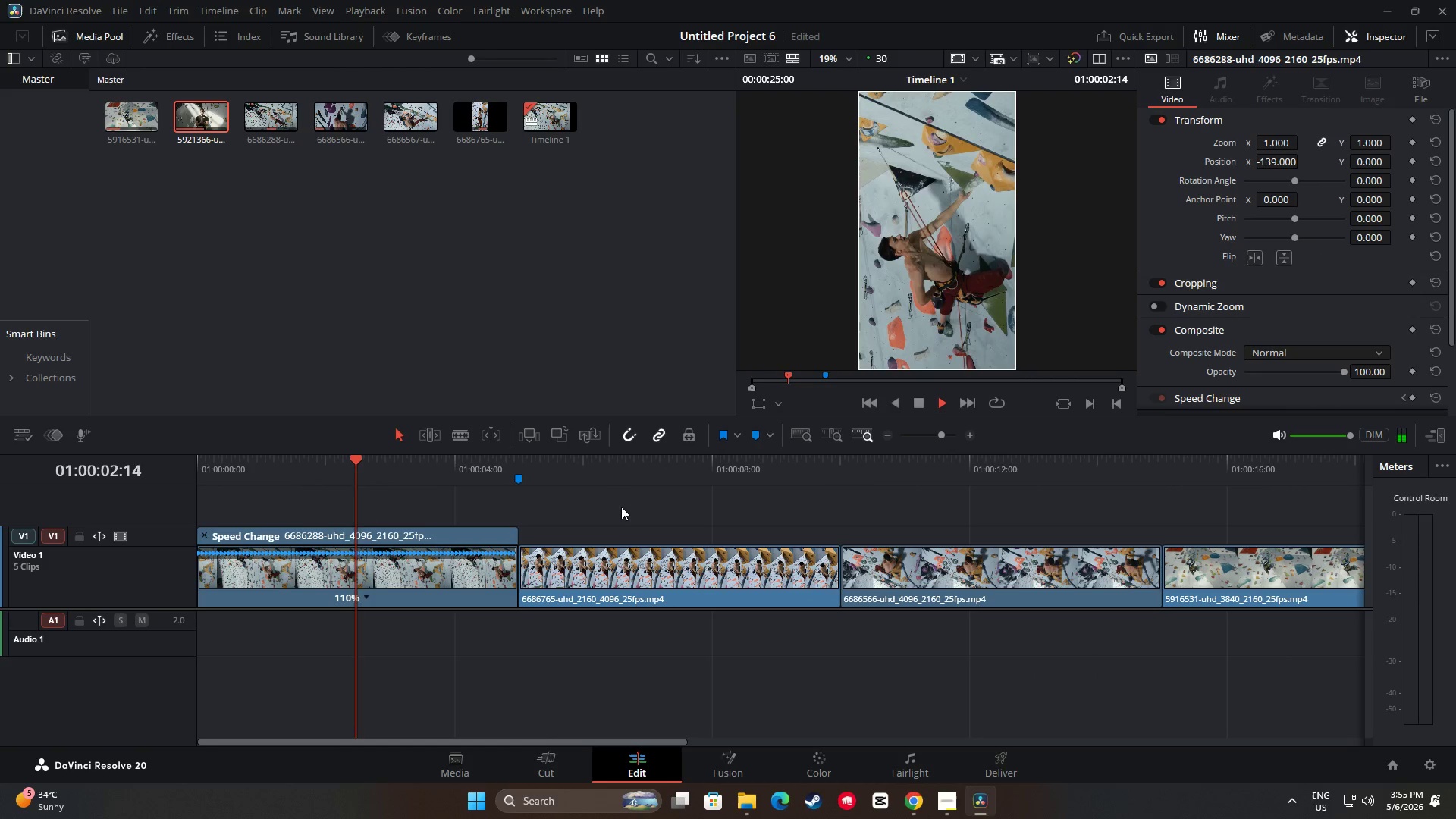 
key(Space)
 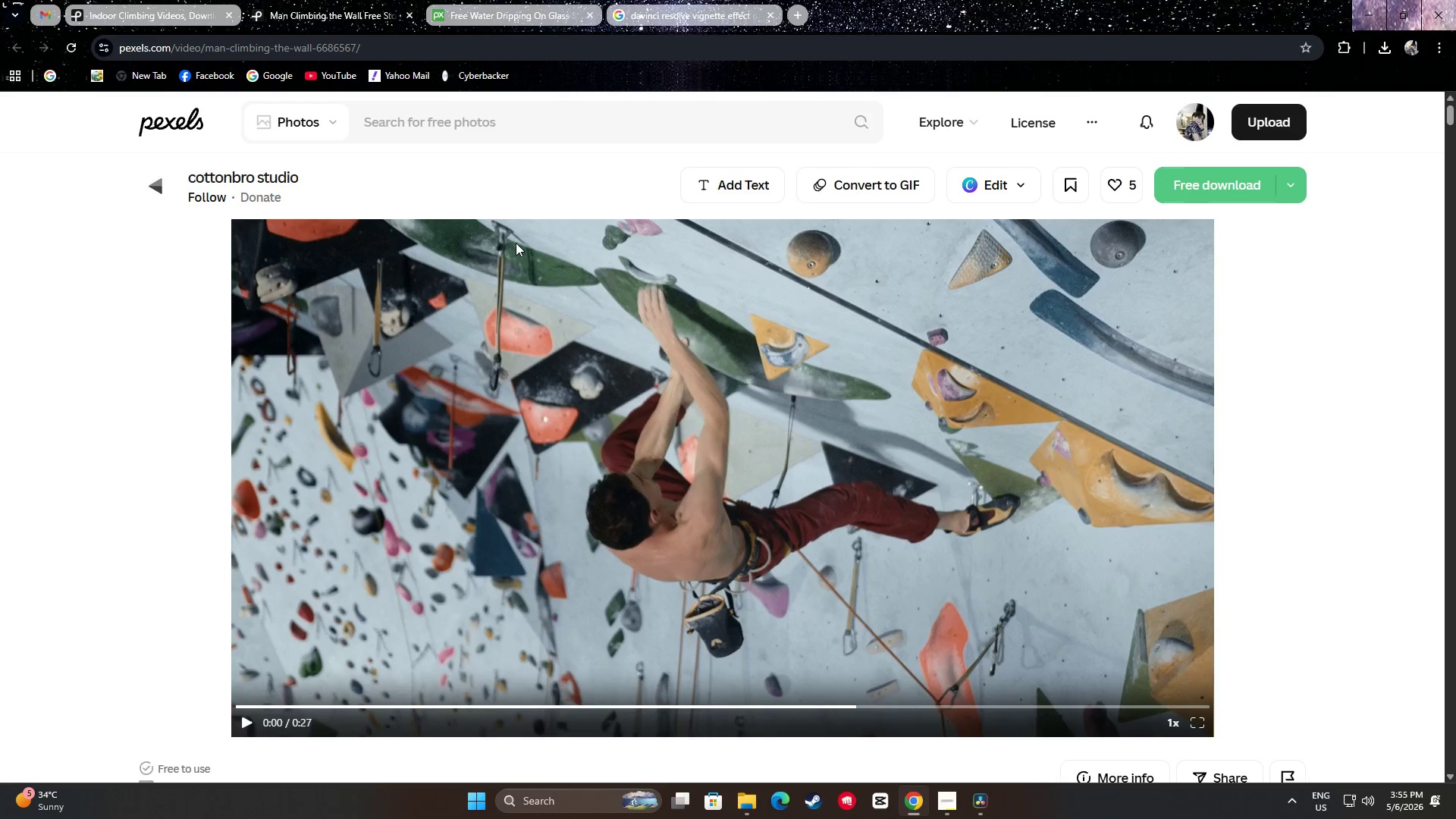 
left_click([499, 0])
 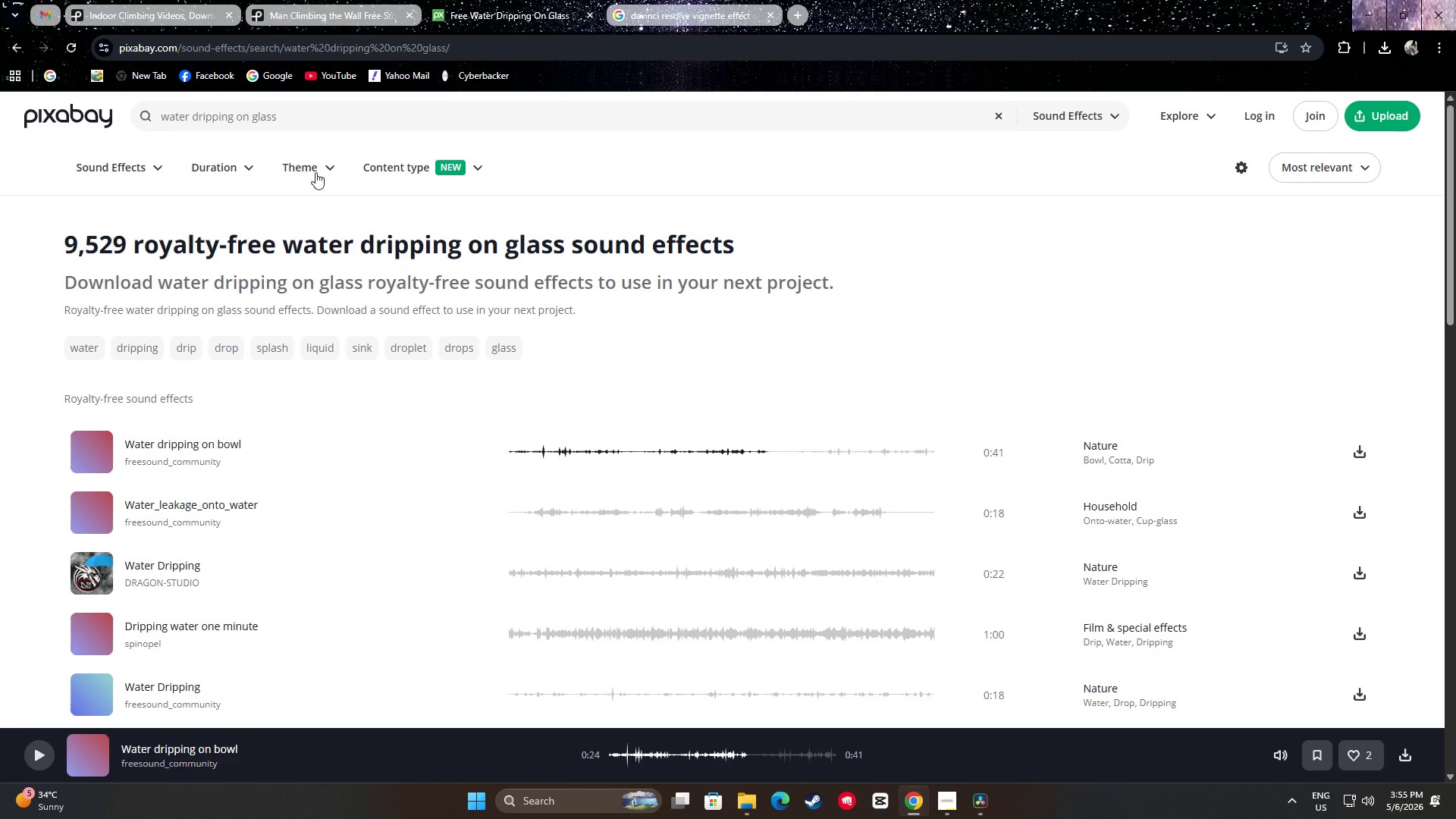 
left_click([296, 114])
 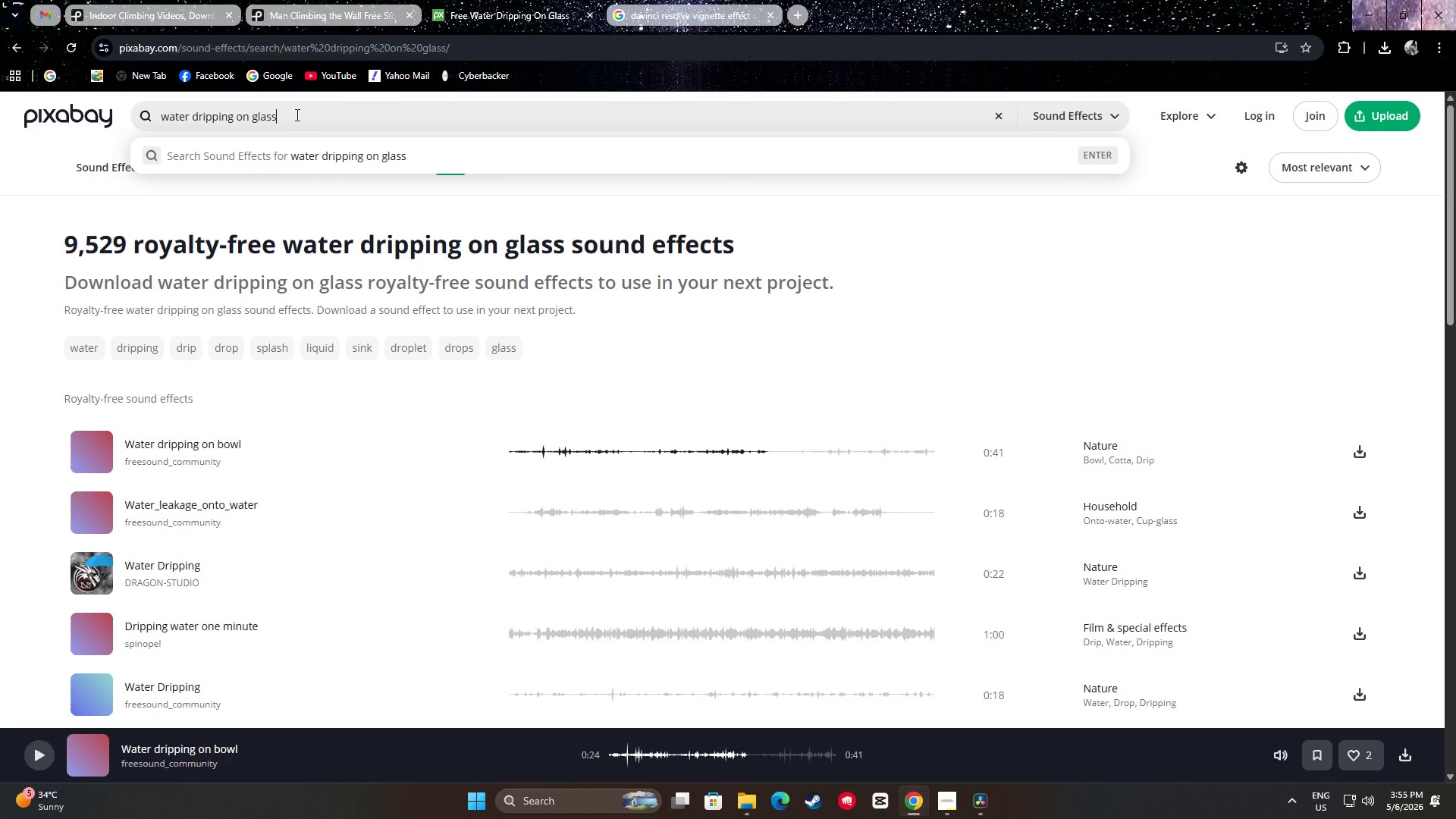 
key(Control+A)
 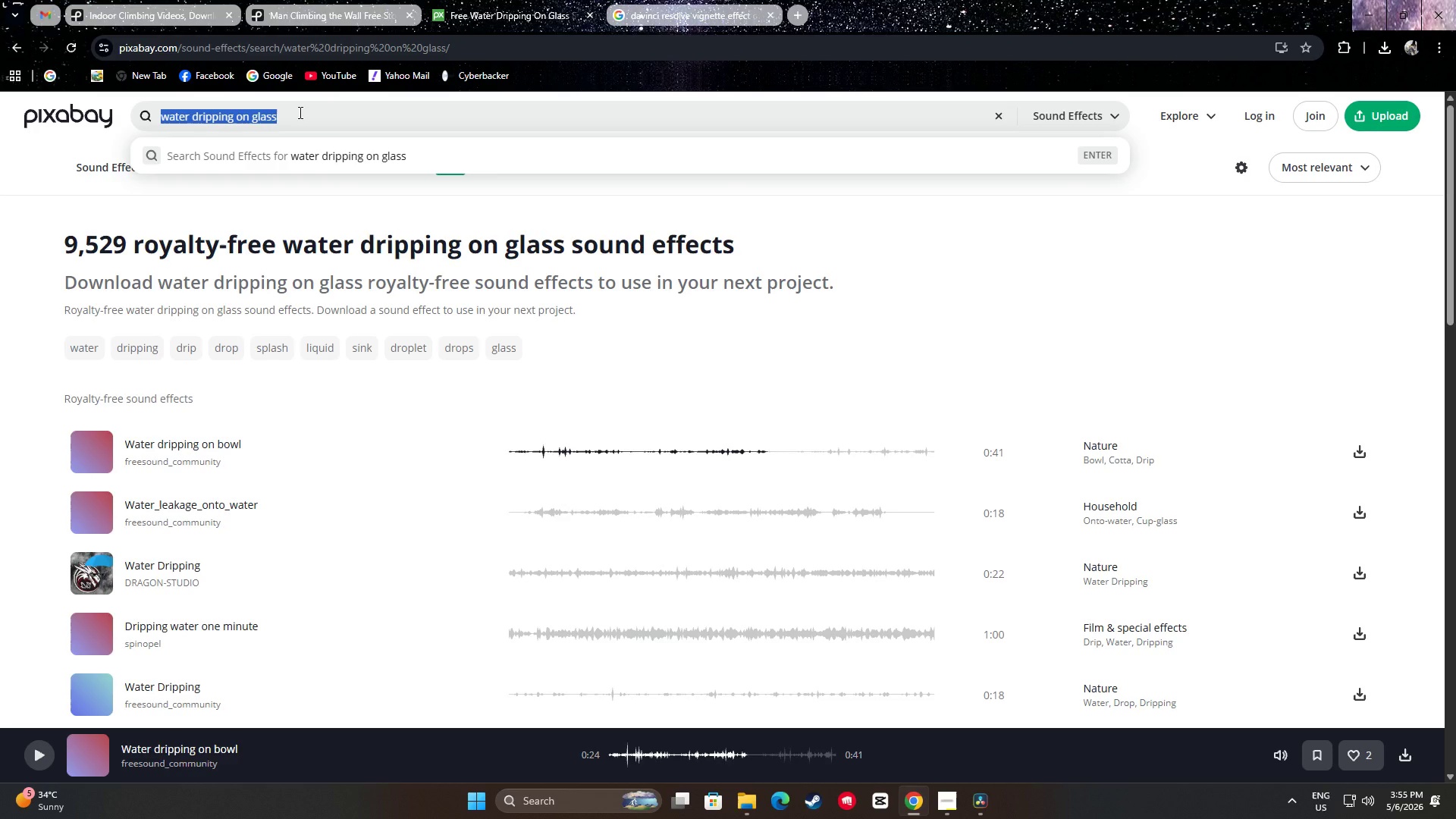 
wait(6.25)
 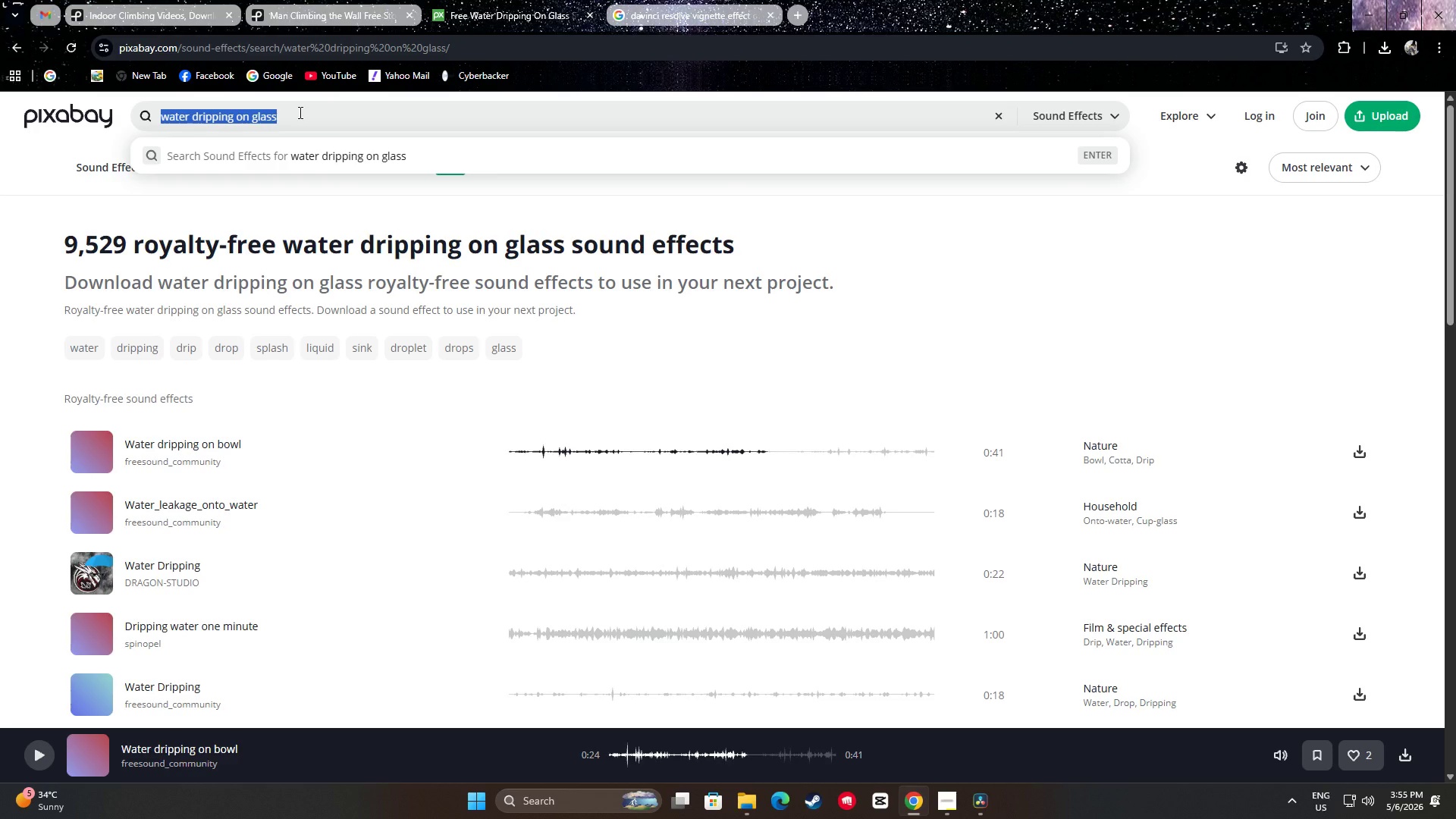 
type(upbeart)
key(Backspace)
 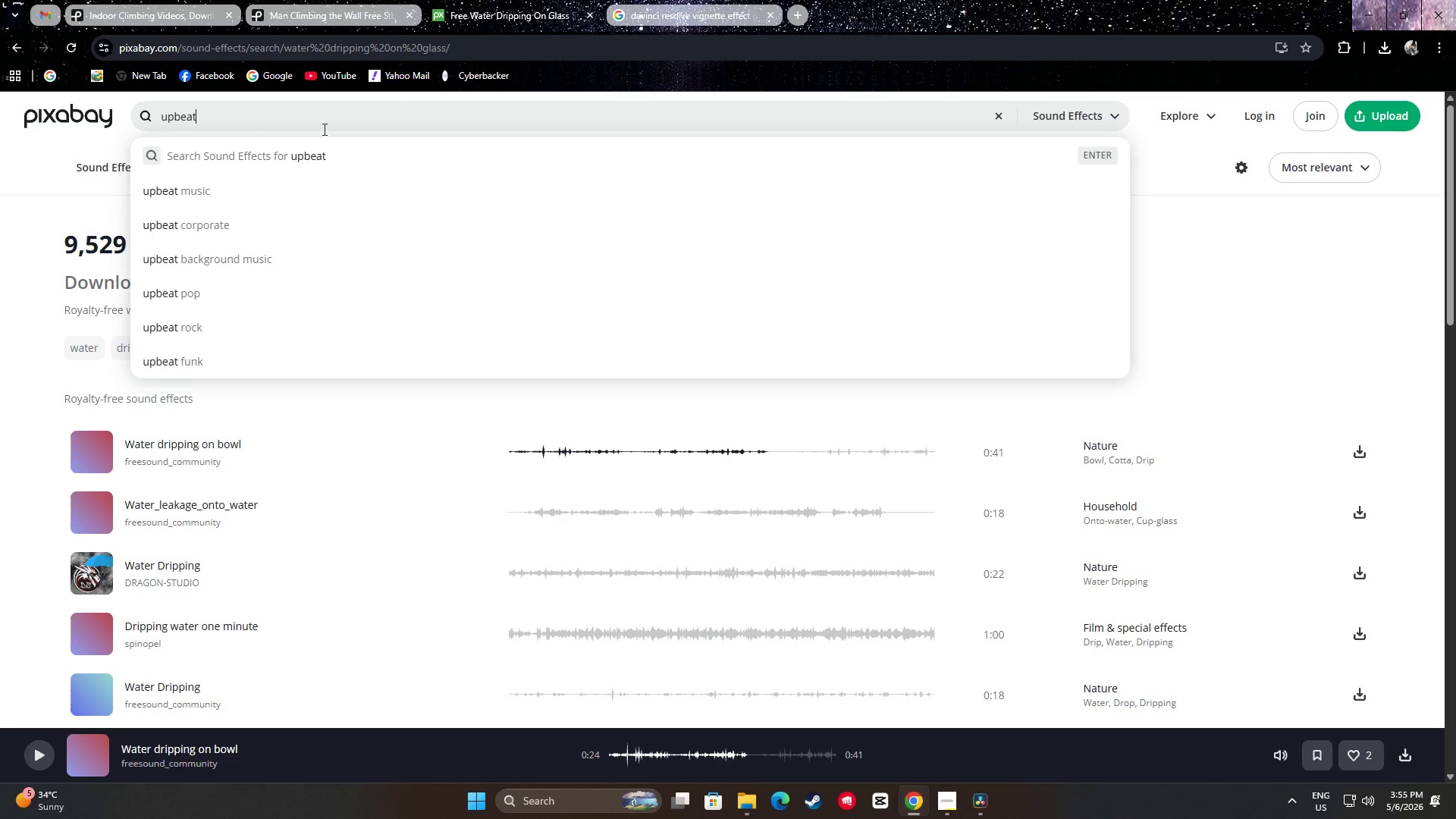 
key(NumpadEnter)
 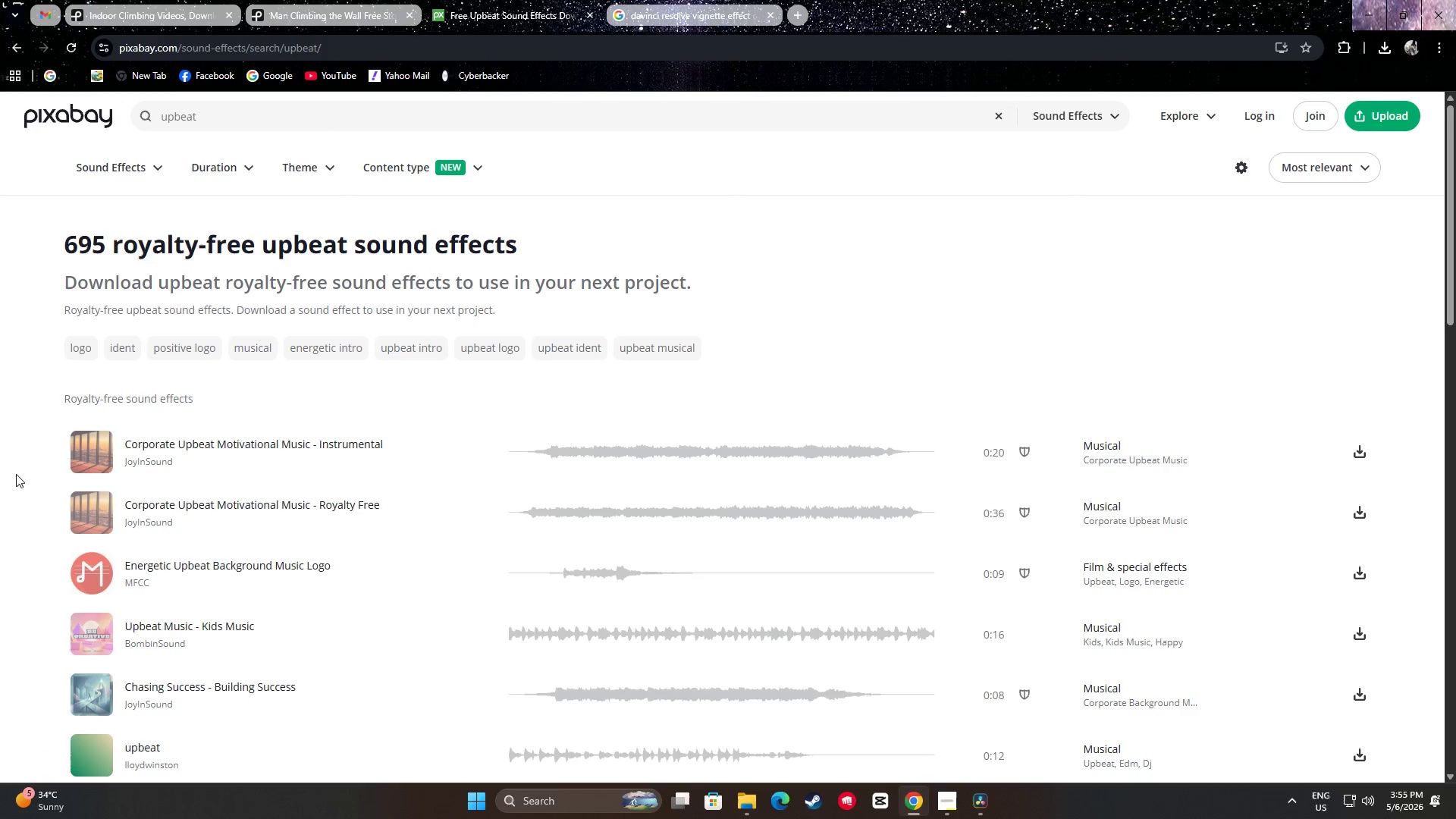 
left_click([90, 447])
 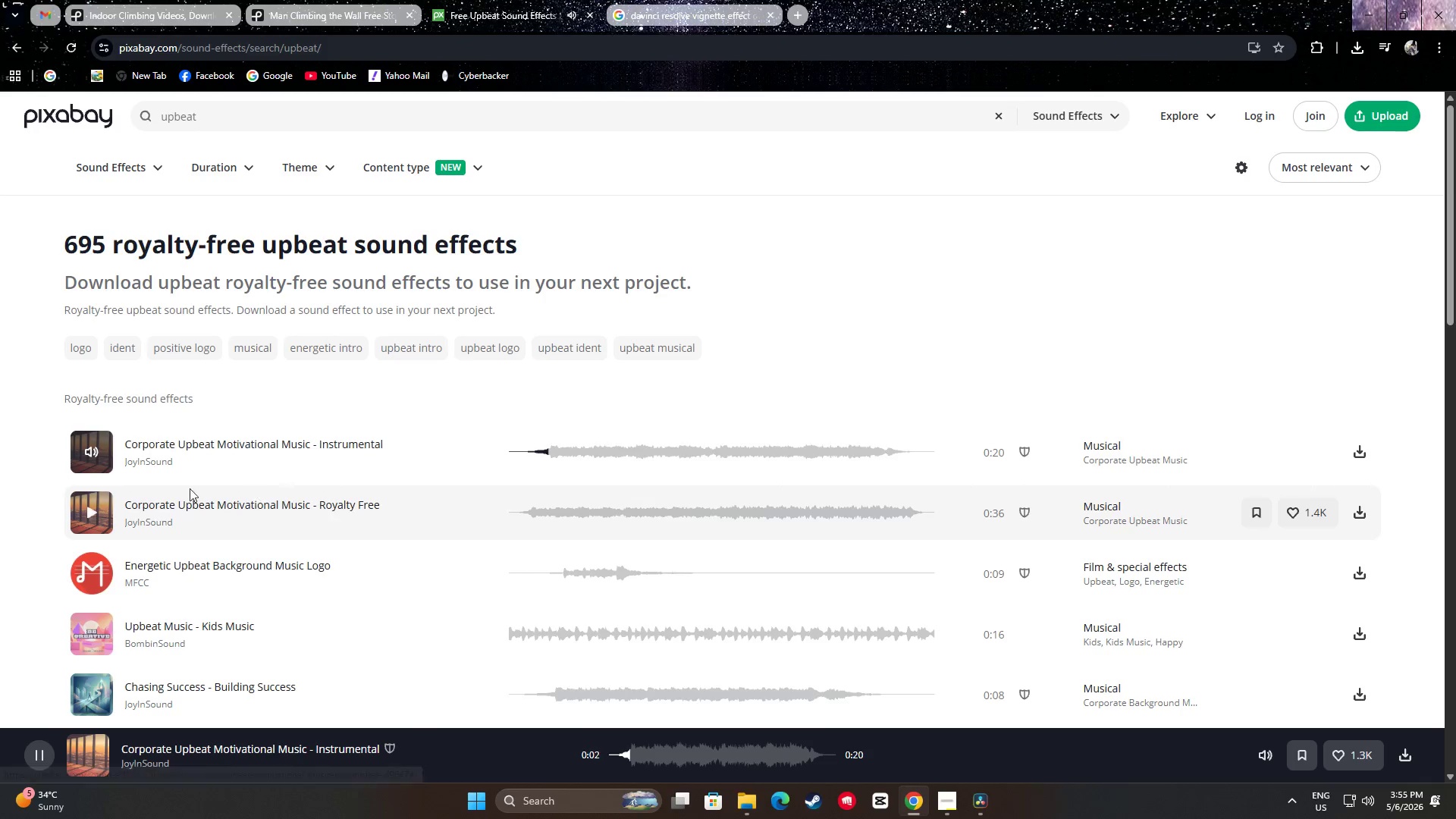 
left_click([92, 452])
 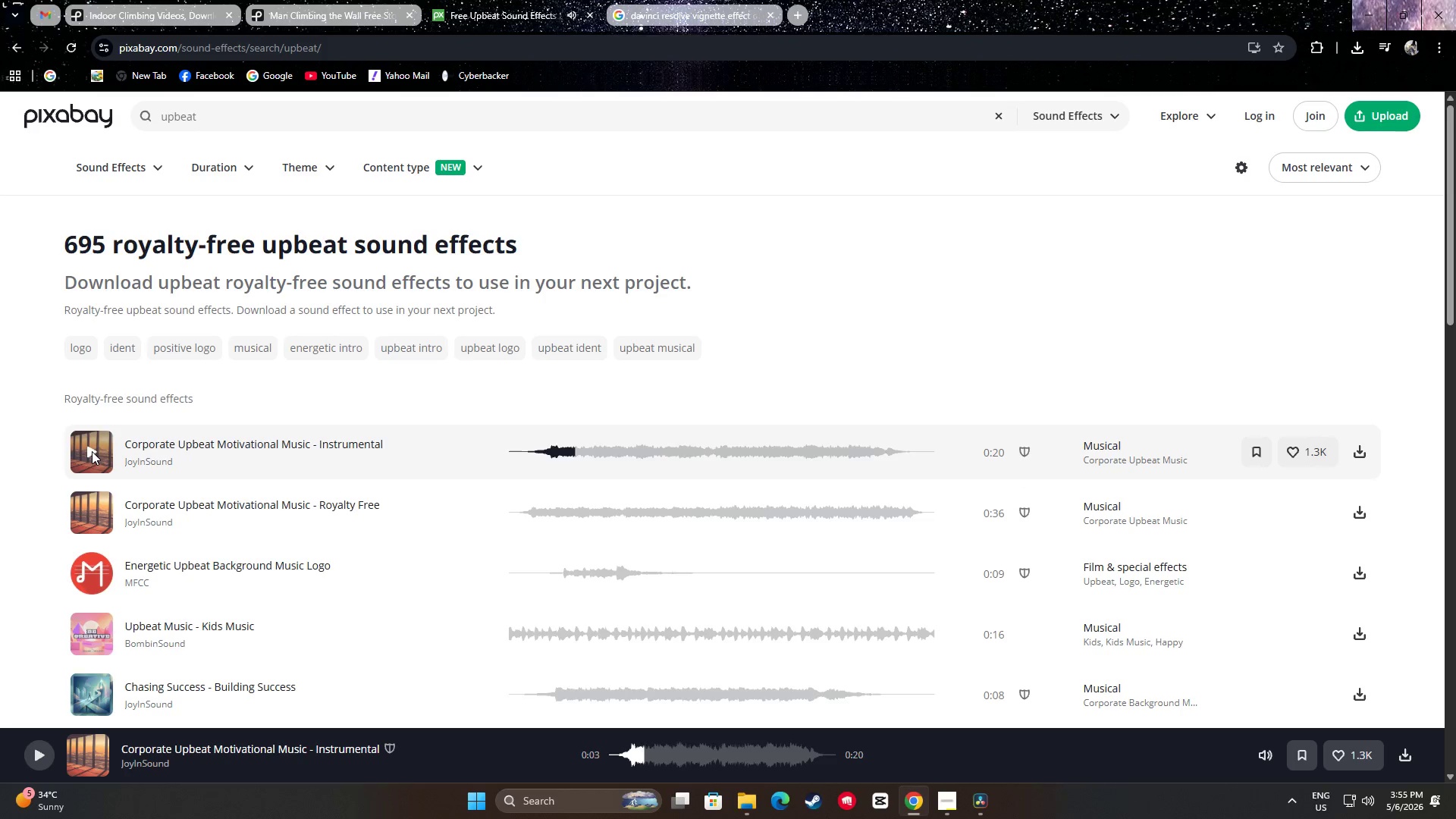 
scroll: coordinate [92, 450], scroll_direction: down, amount: 1.0
 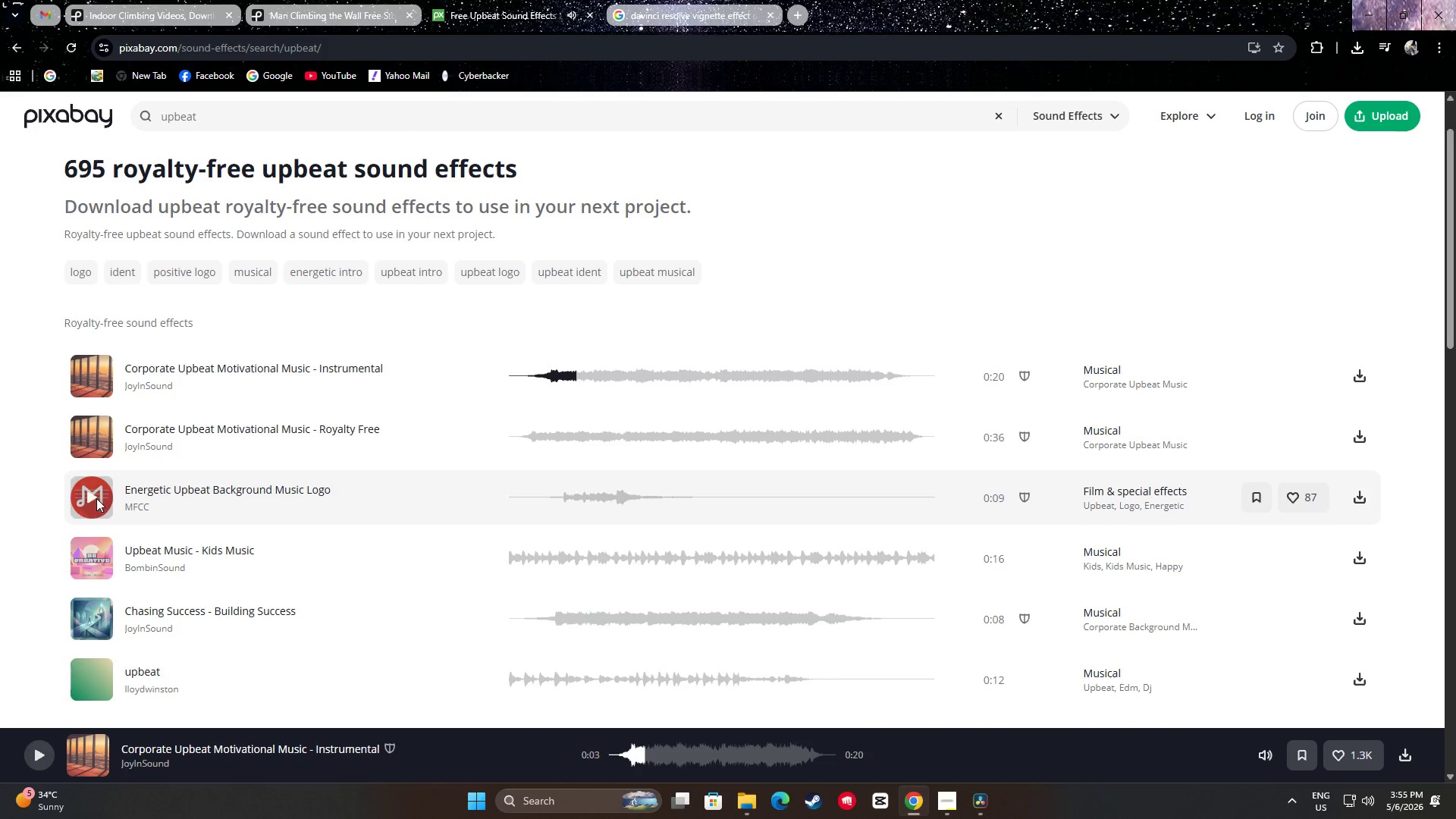 
left_click([94, 499])
 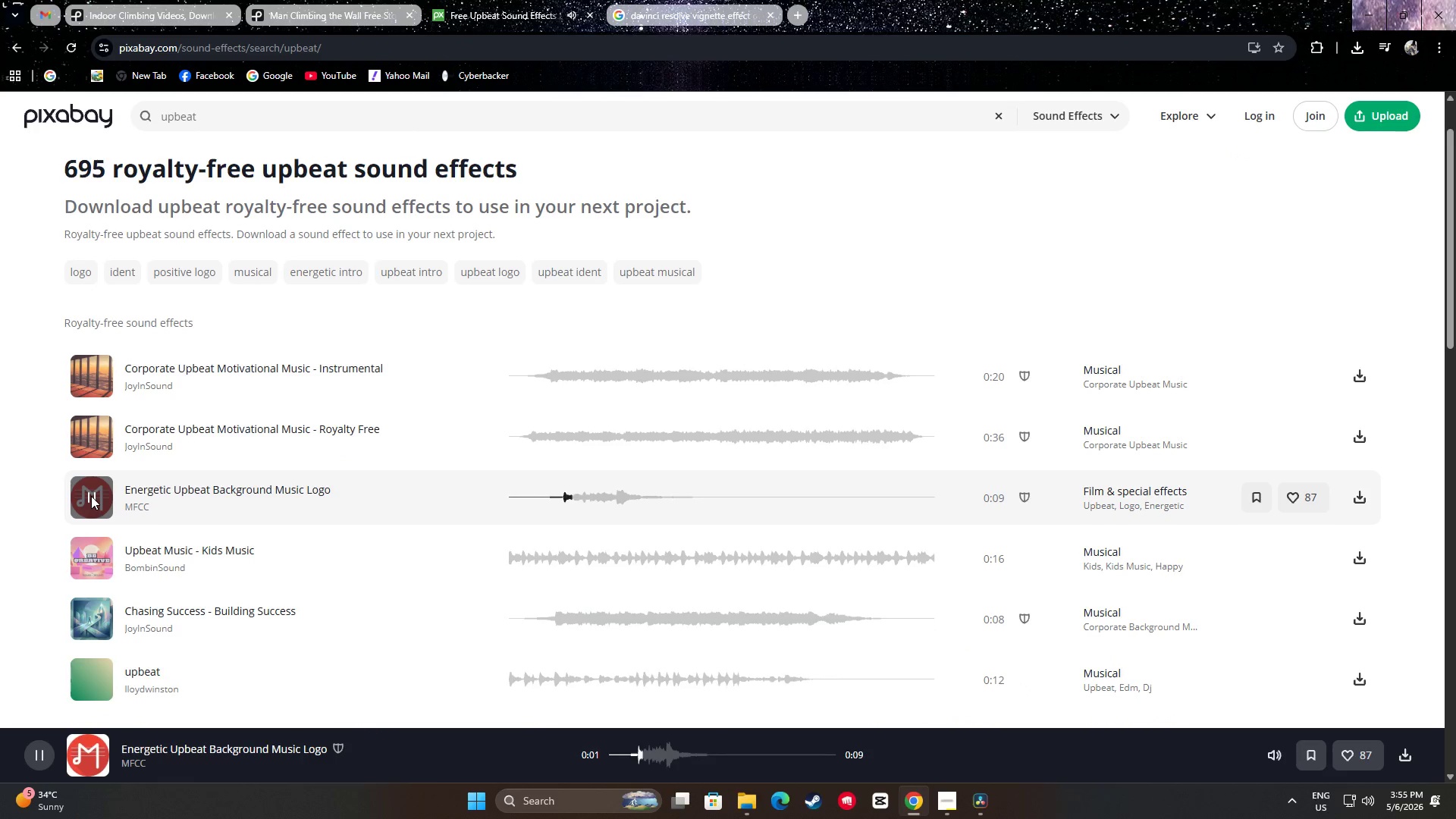 
left_click([90, 496])
 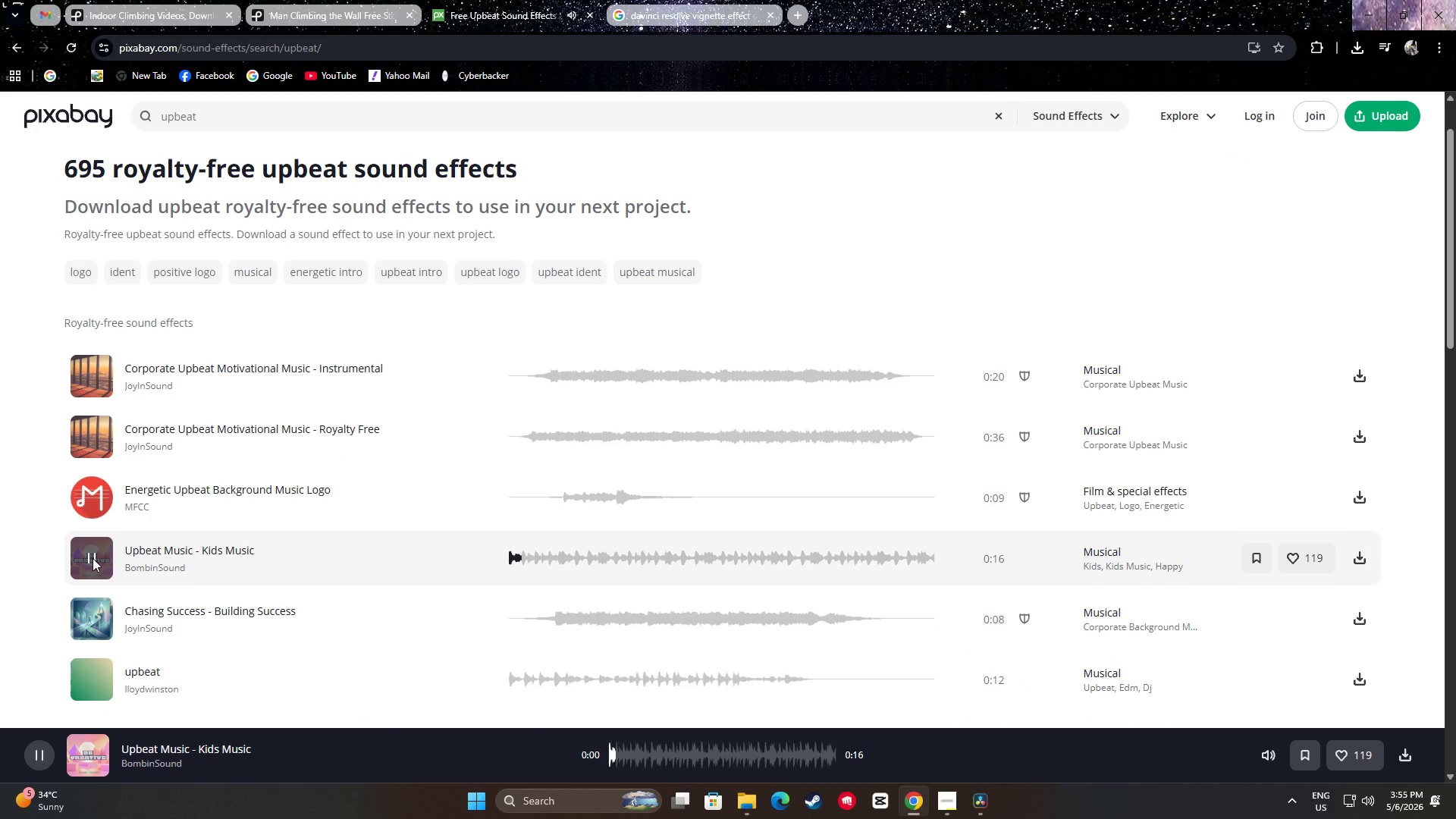 
scroll: coordinate [92, 557], scroll_direction: down, amount: 2.0
 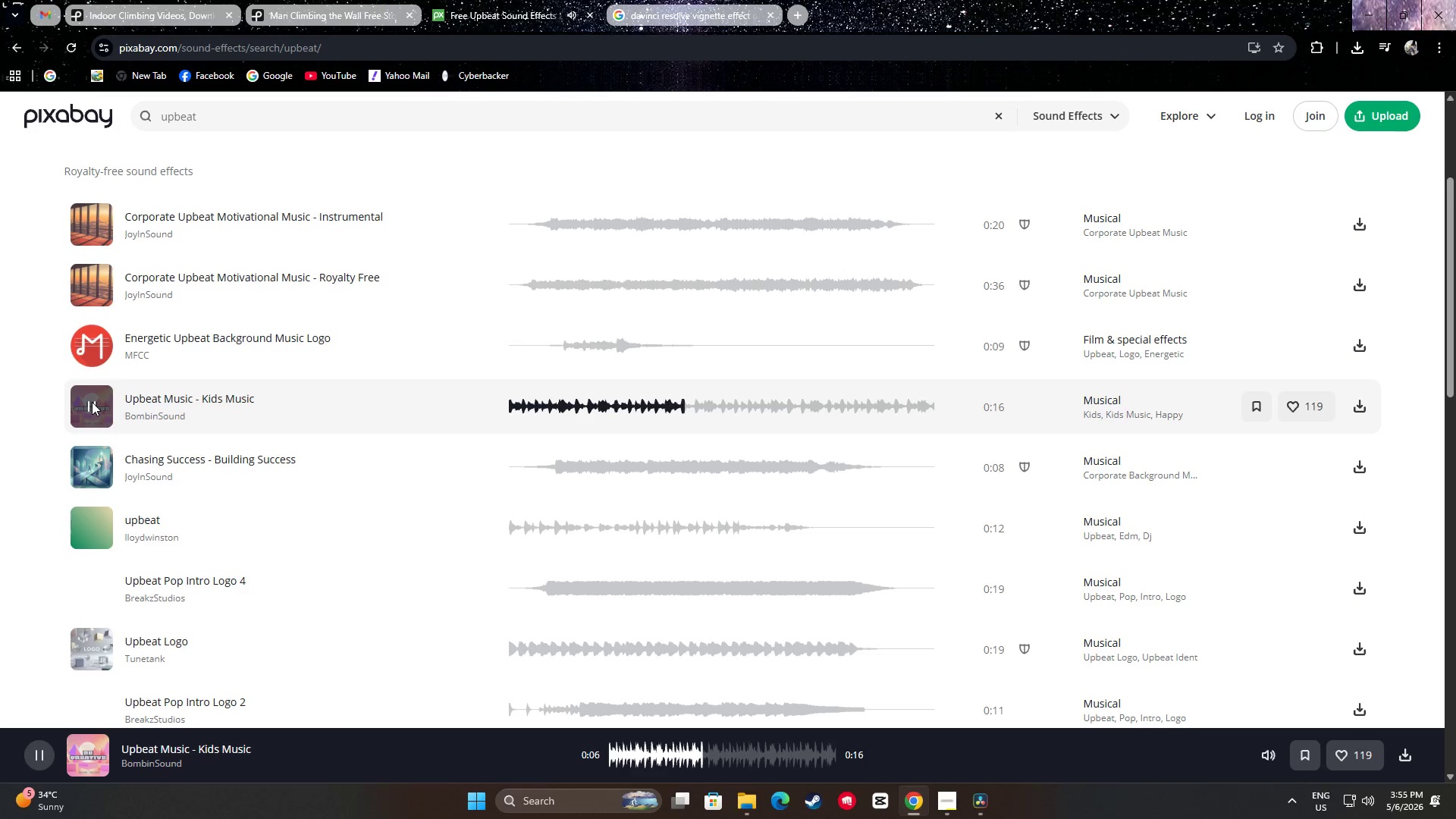 
wait(7.42)
 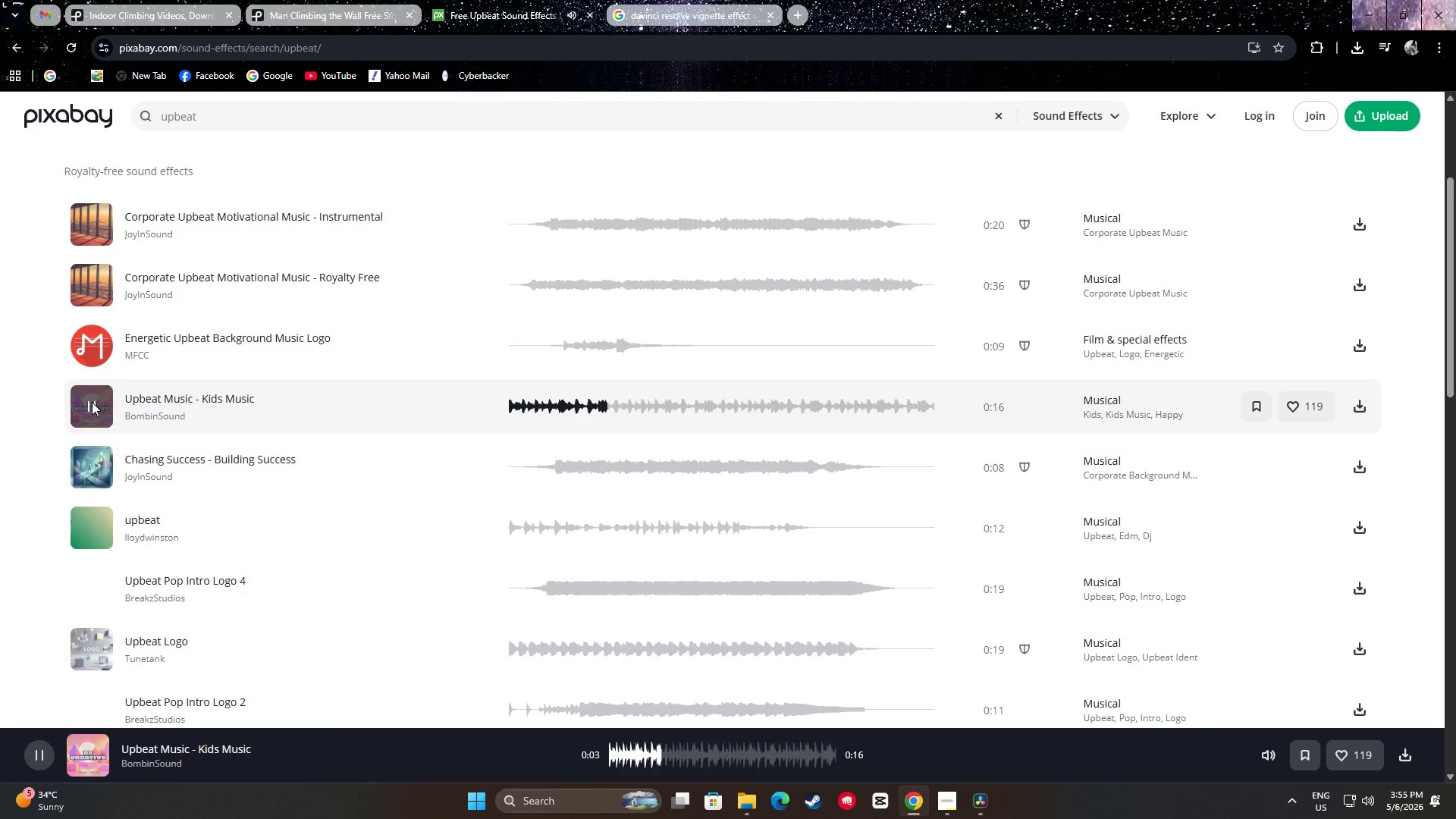 
left_click([91, 402])
 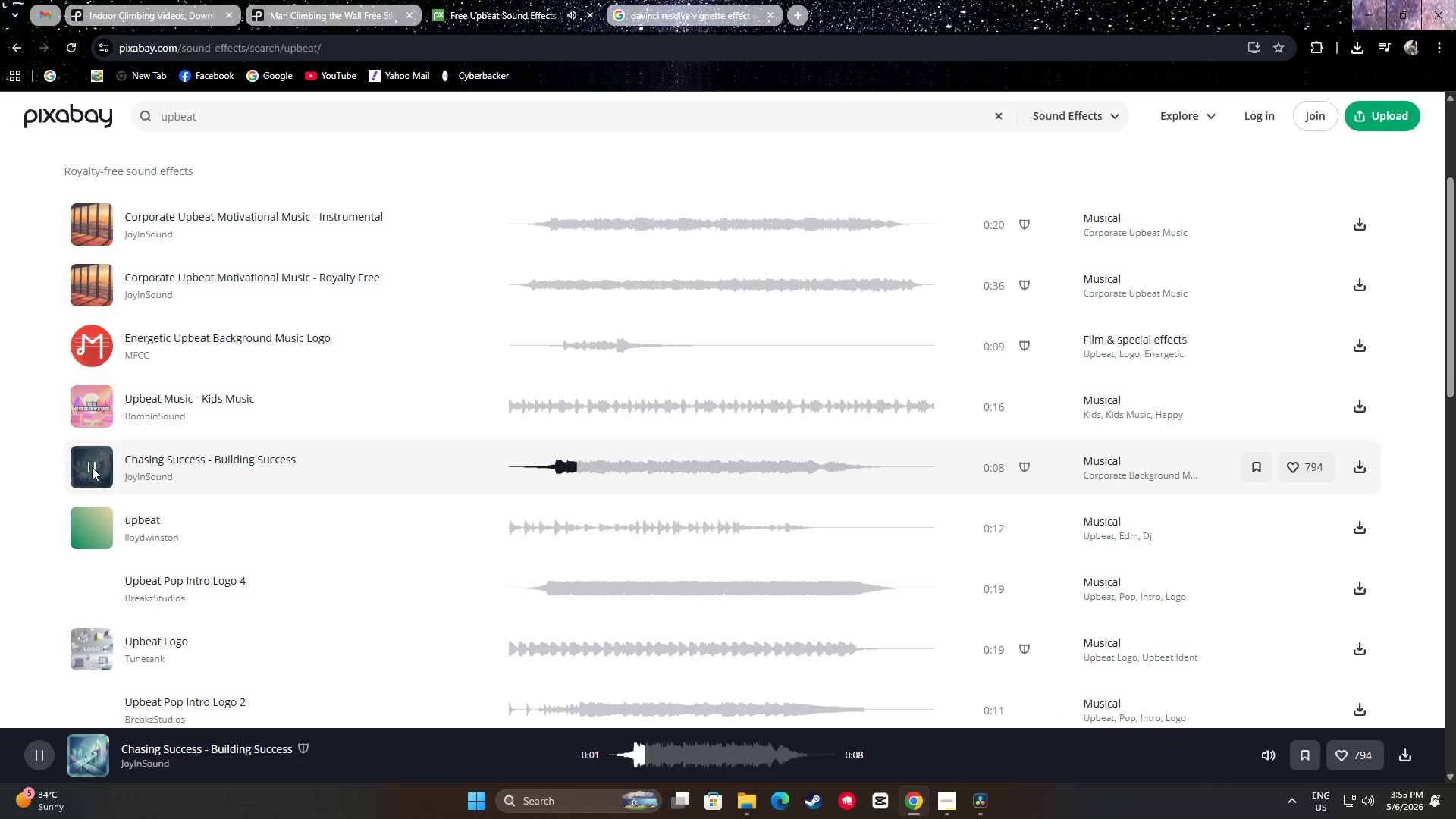 
left_click([89, 465])
 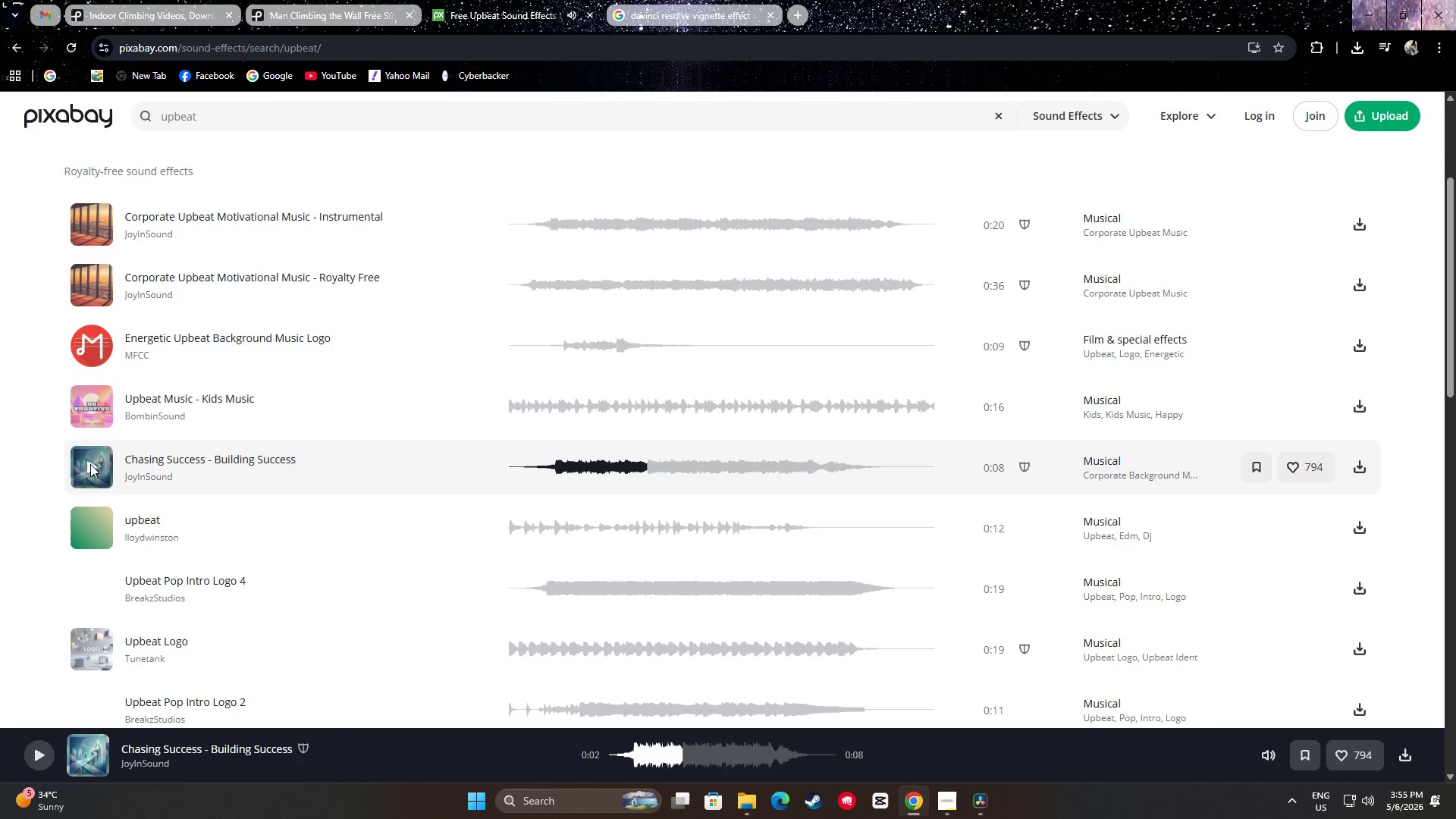 
scroll: coordinate [90, 464], scroll_direction: down, amount: 1.0
 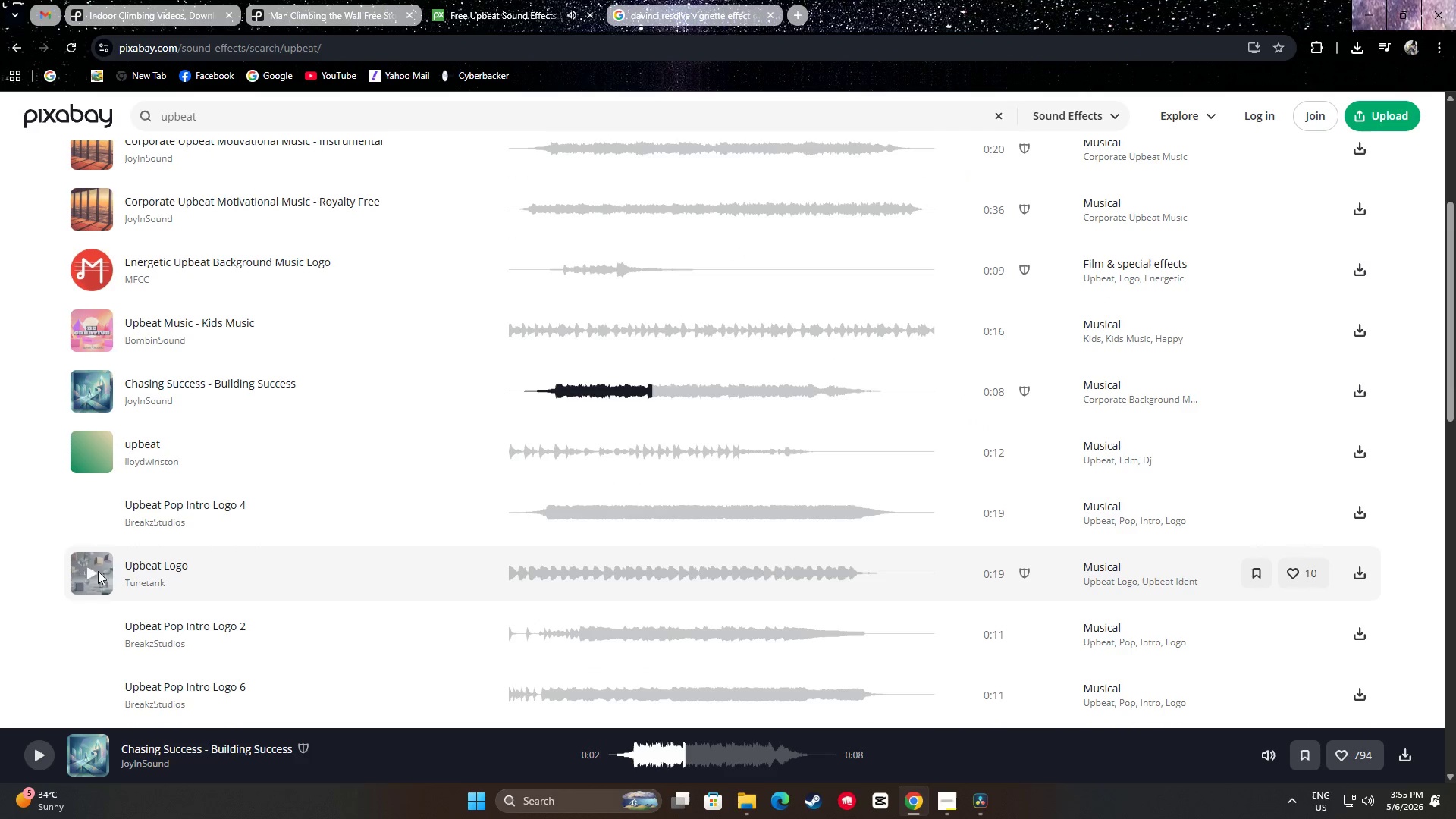 
left_click([89, 568])
 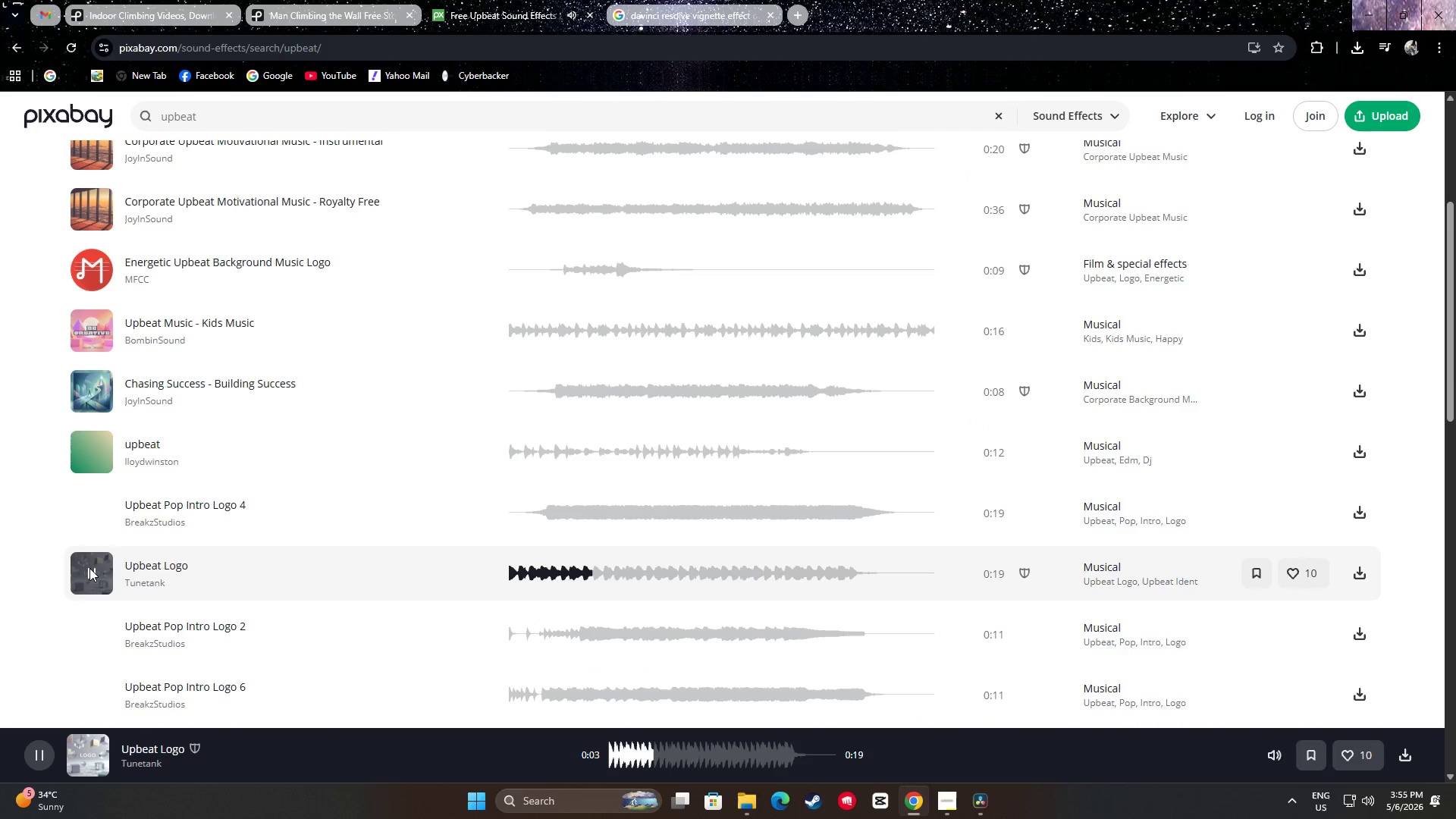 
wait(5.67)
 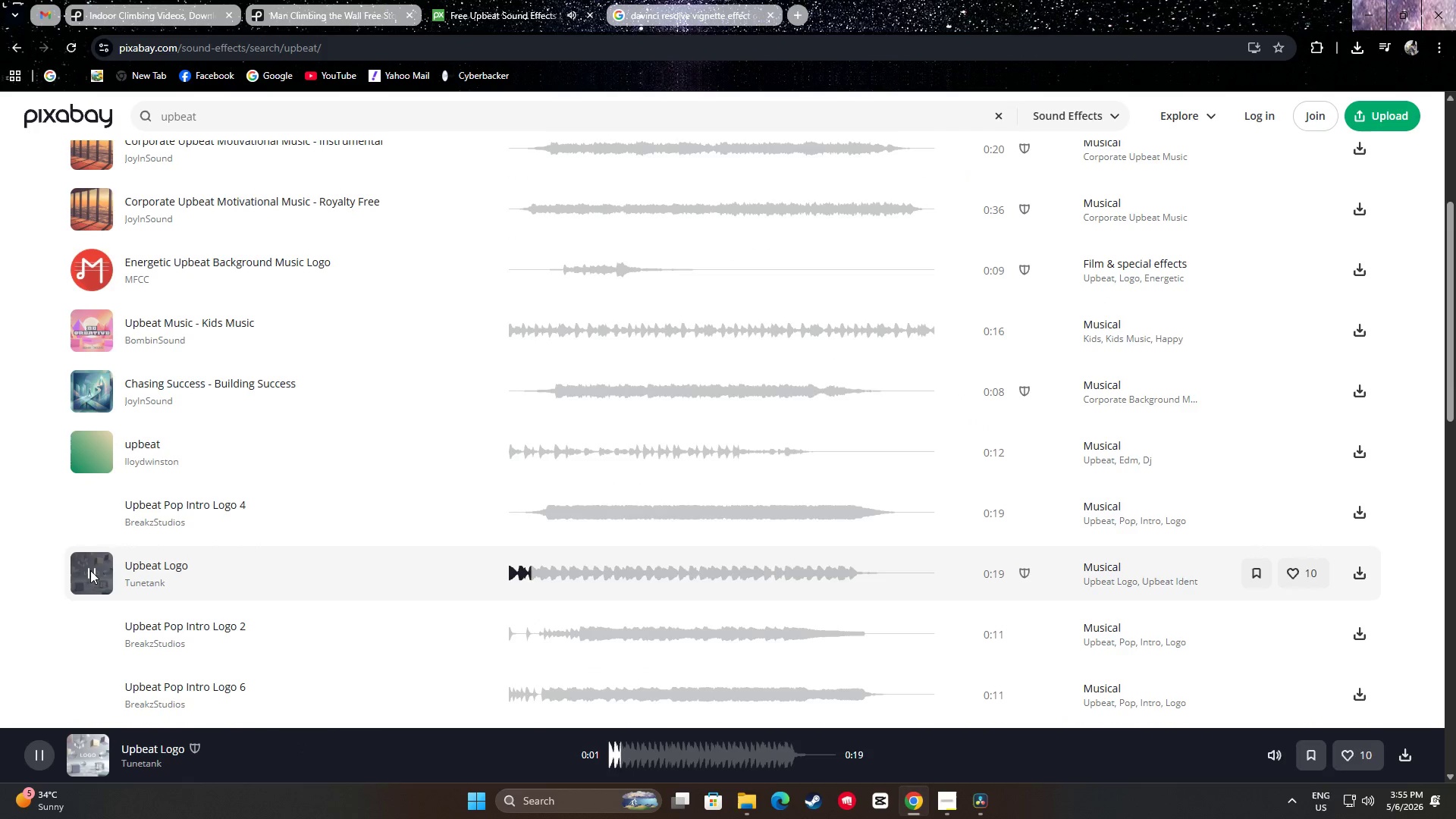 
left_click([89, 571])
 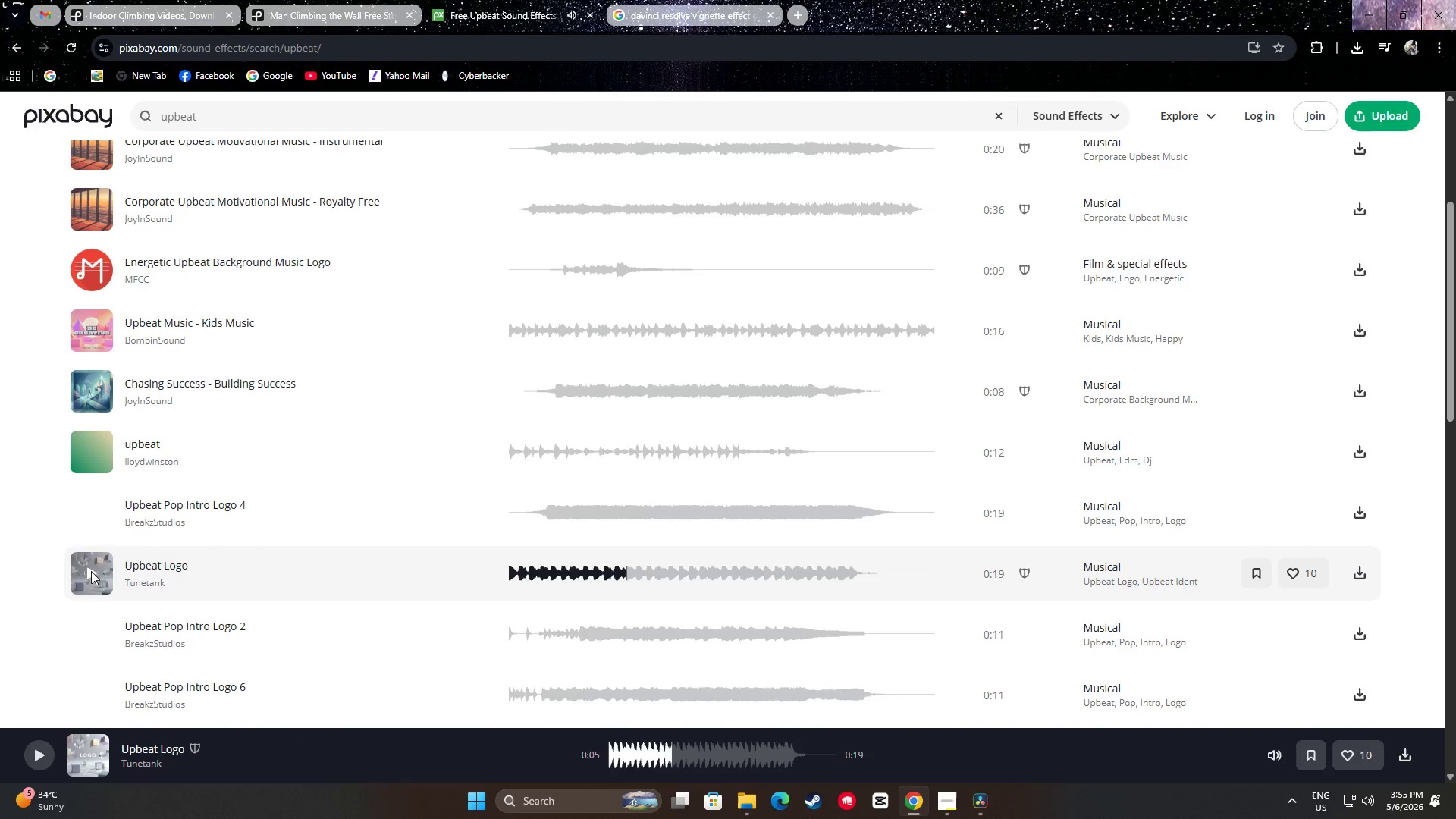 
scroll: coordinate [94, 572], scroll_direction: down, amount: 1.0
 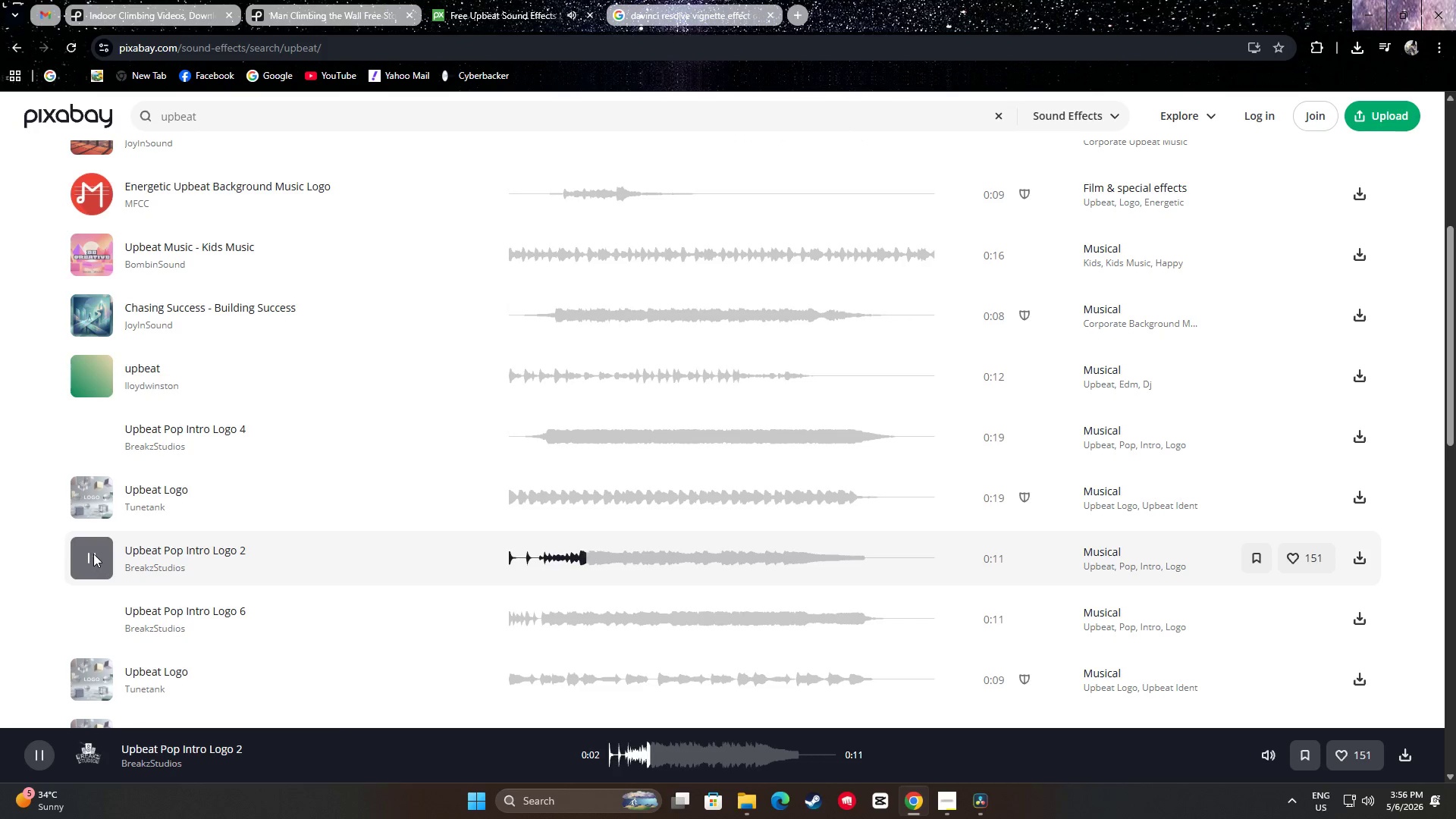 
left_click([93, 620])
 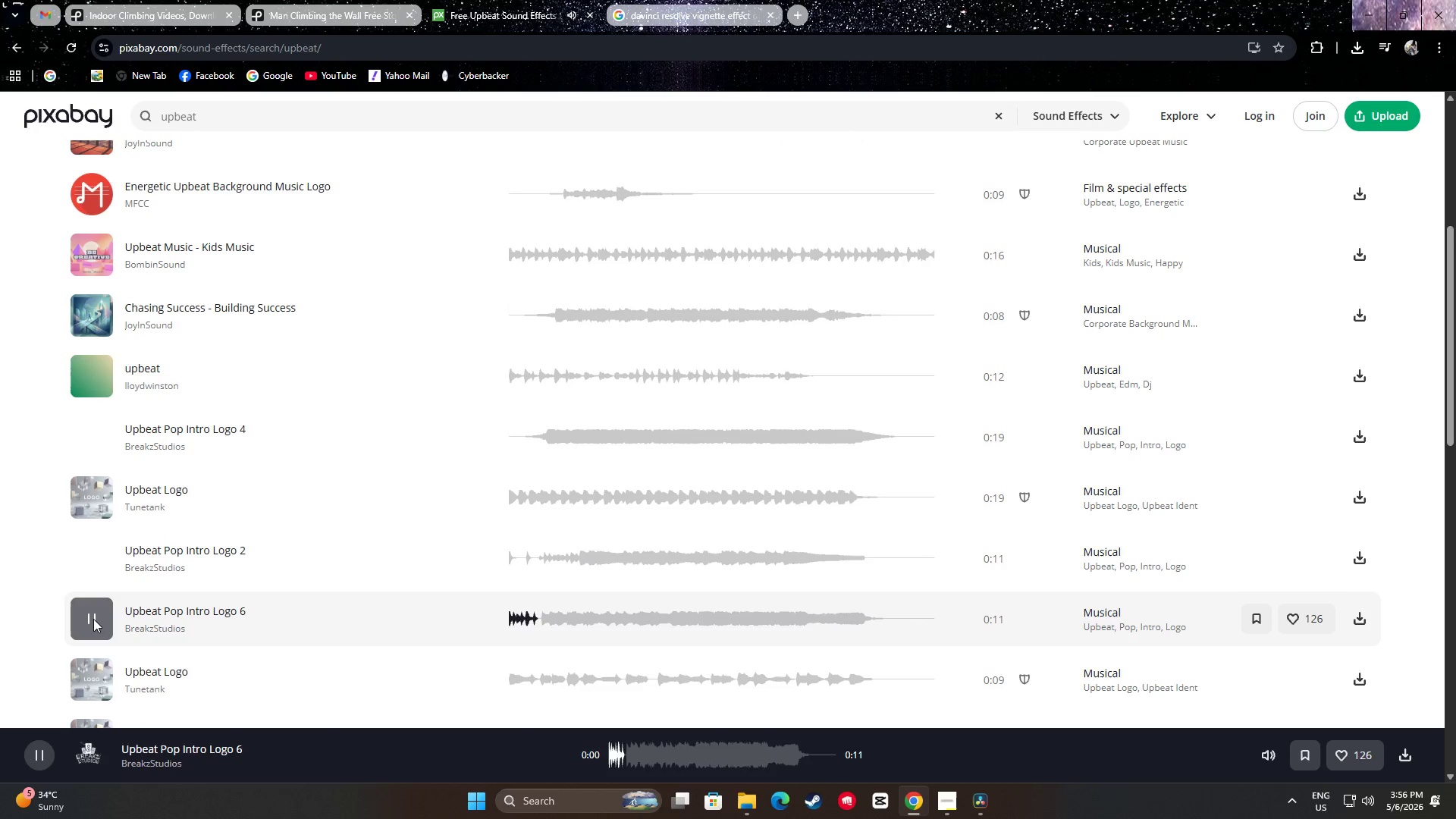 
left_click([93, 618])
 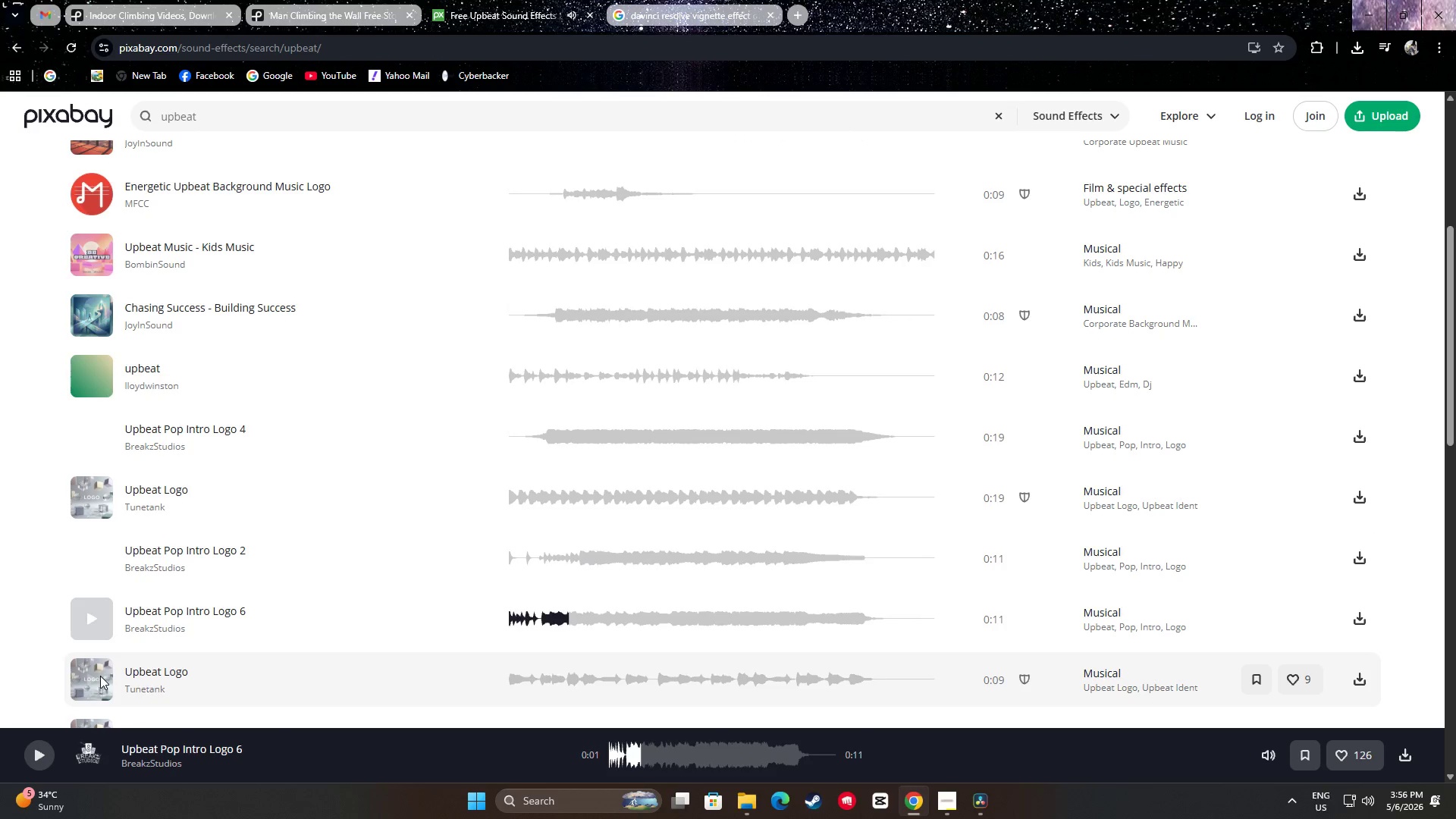 
left_click([92, 675])
 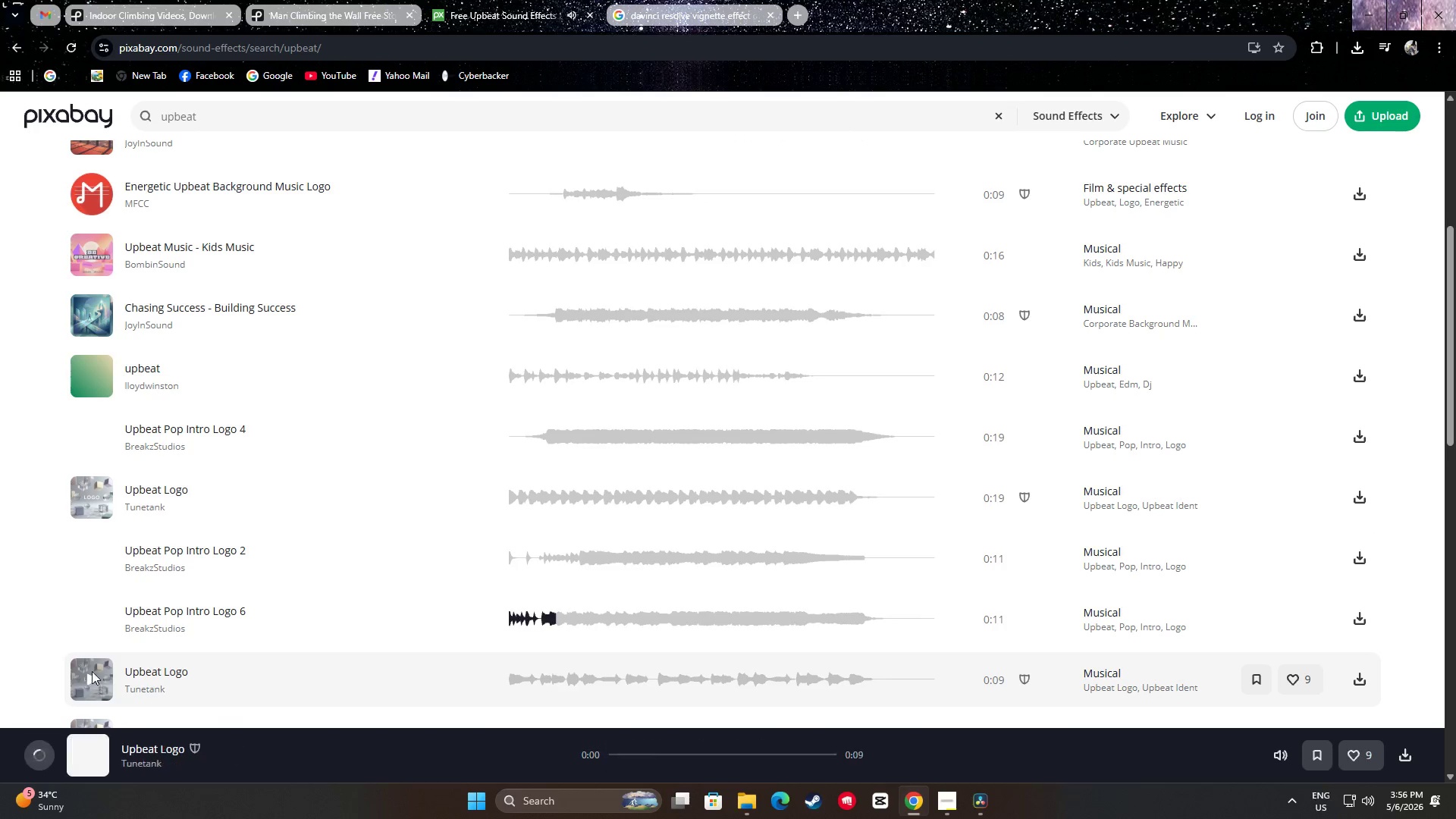 
scroll: coordinate [94, 661], scroll_direction: down, amount: 2.0
 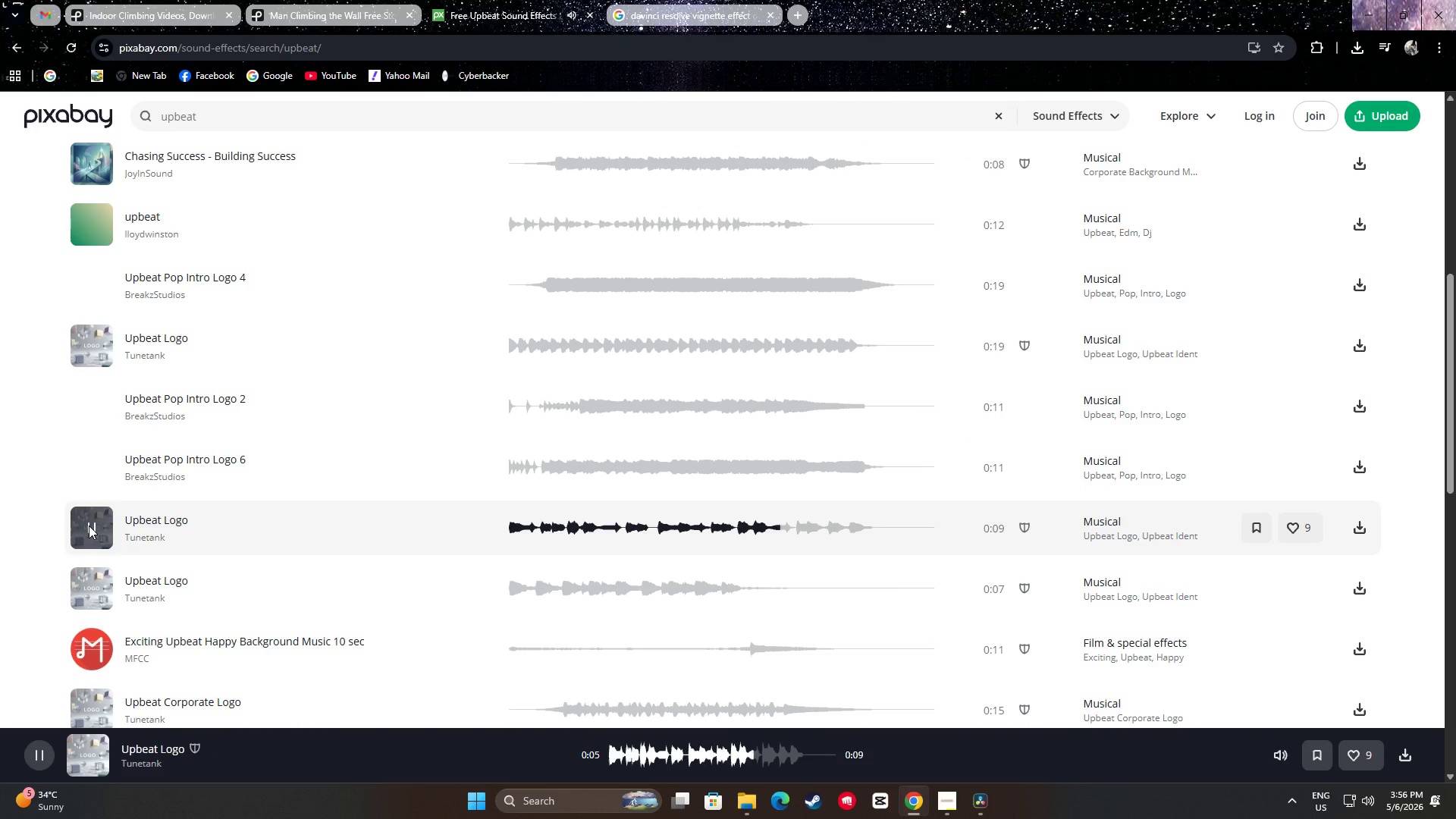 
wait(7.48)
 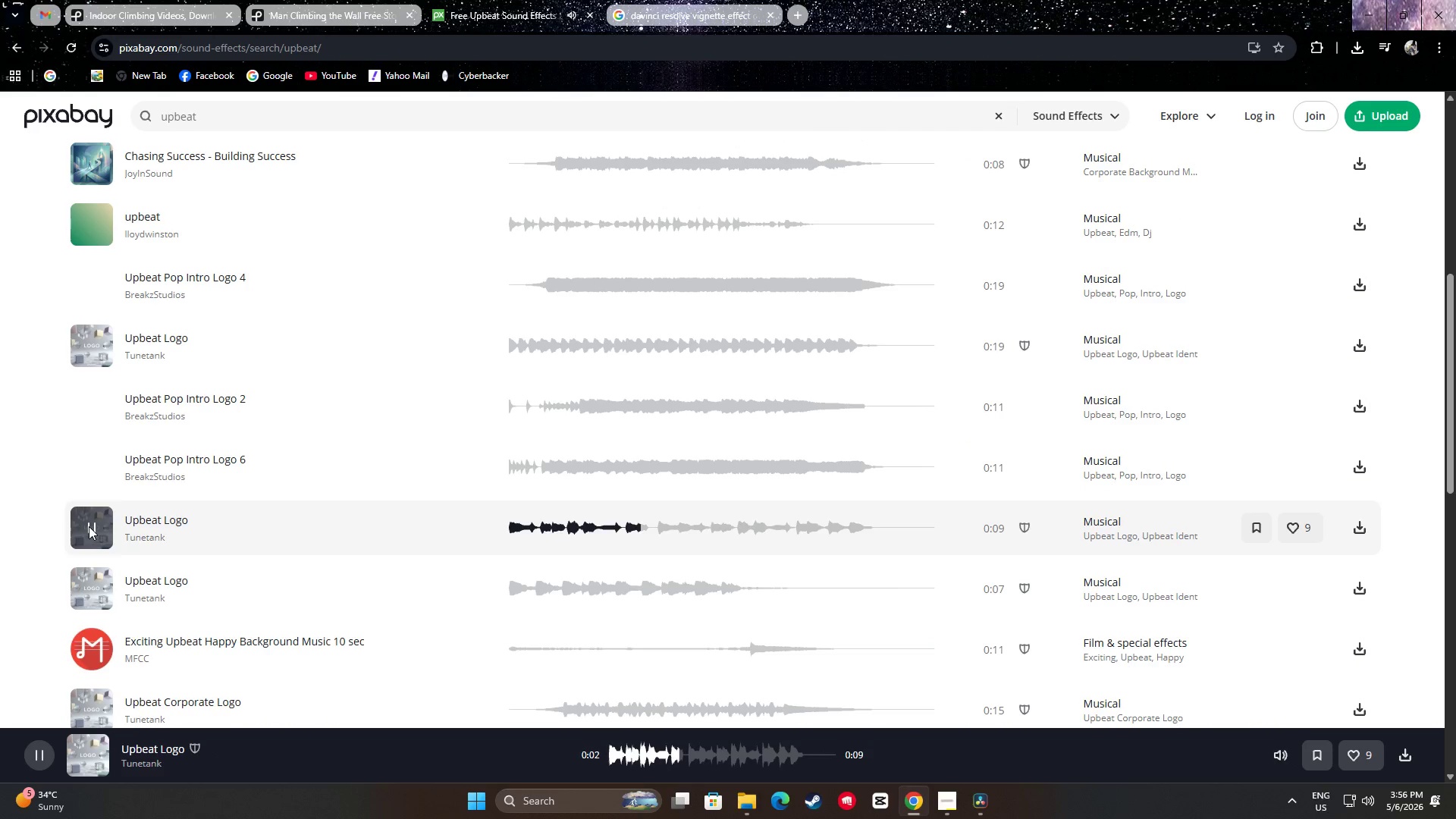 
left_click([89, 526])
 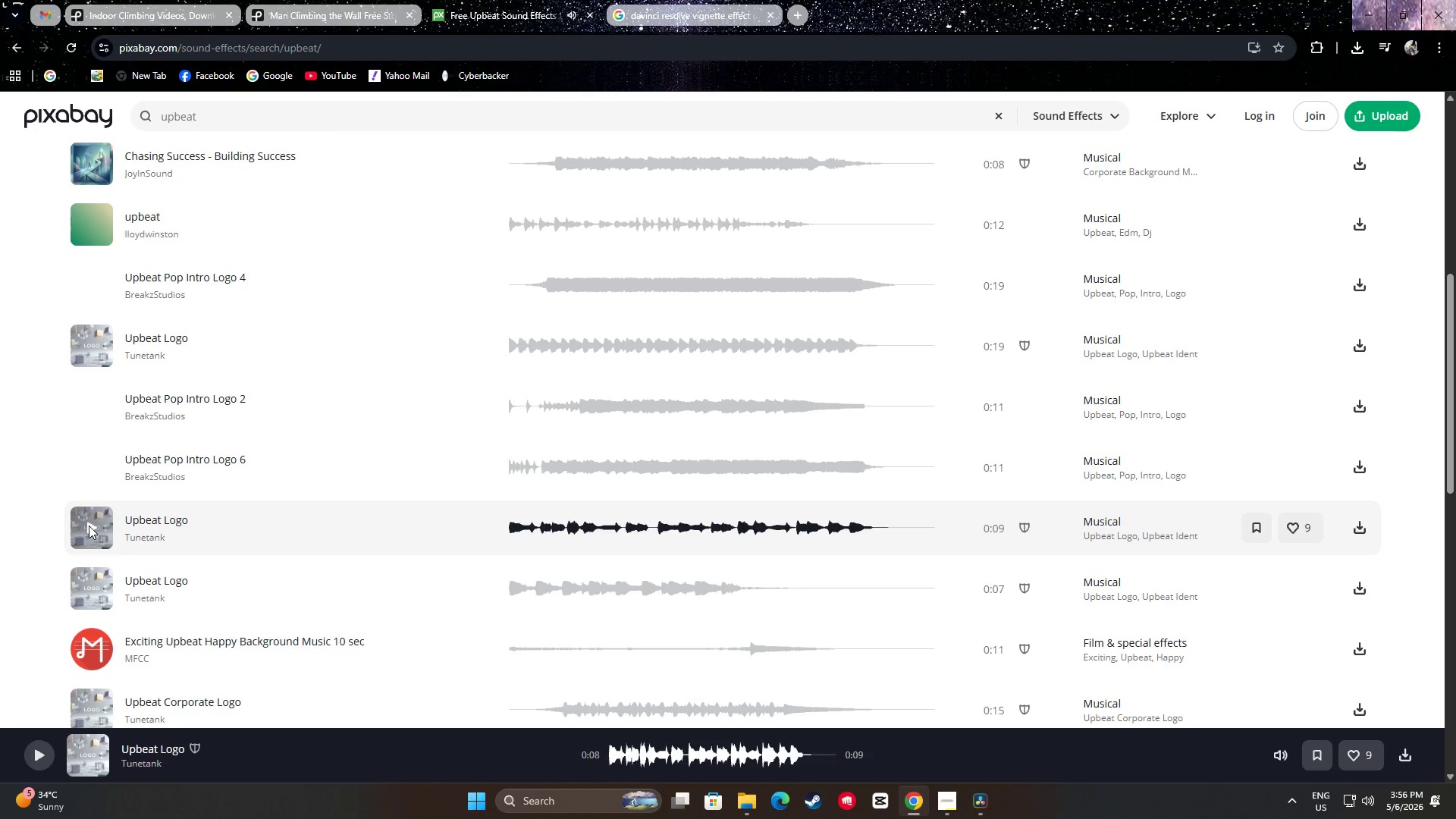 
left_click([89, 526])
 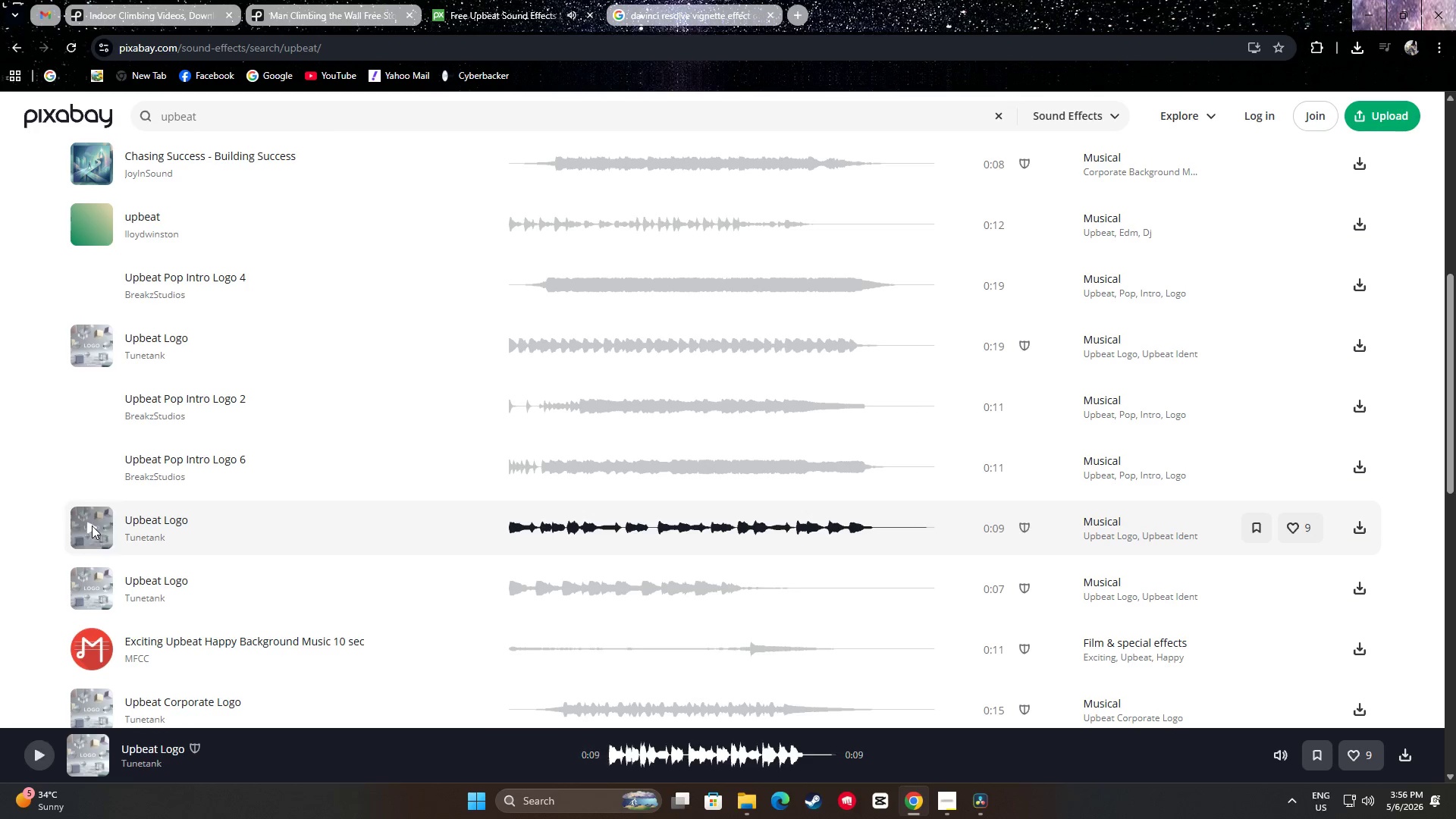 
left_click([92, 525])
 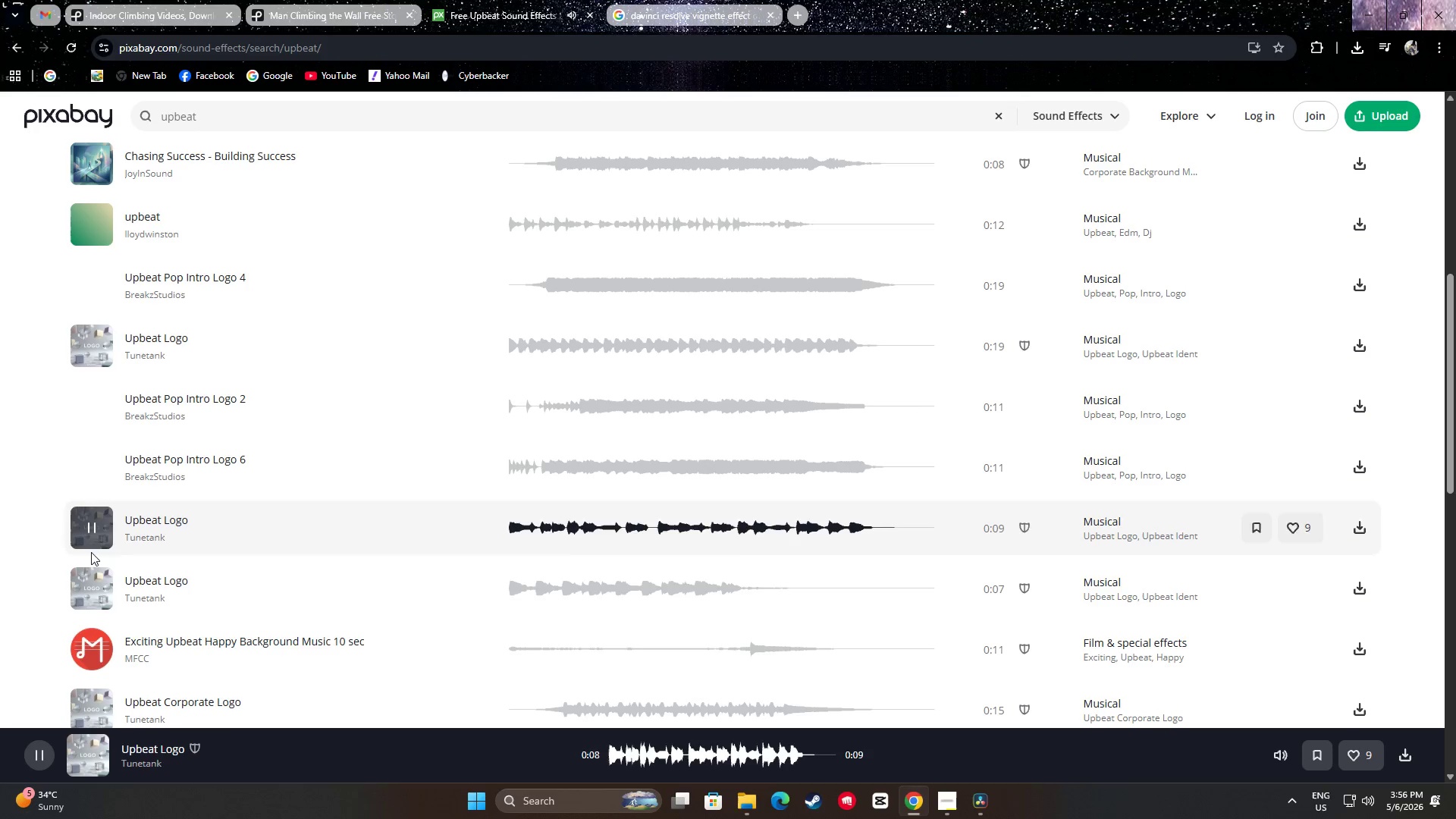 
wait(13.9)
 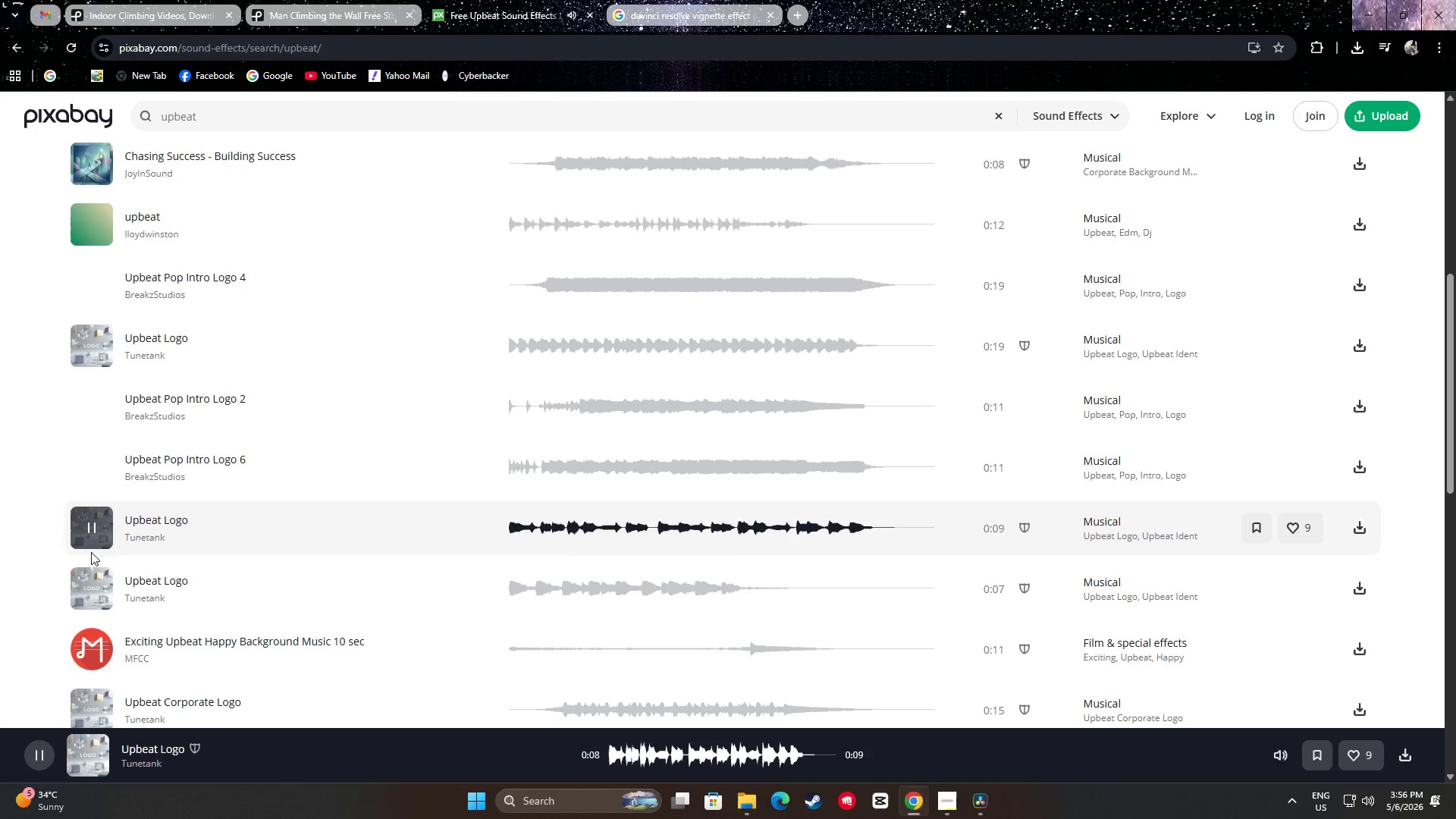 
mouse_move([941, 713])
 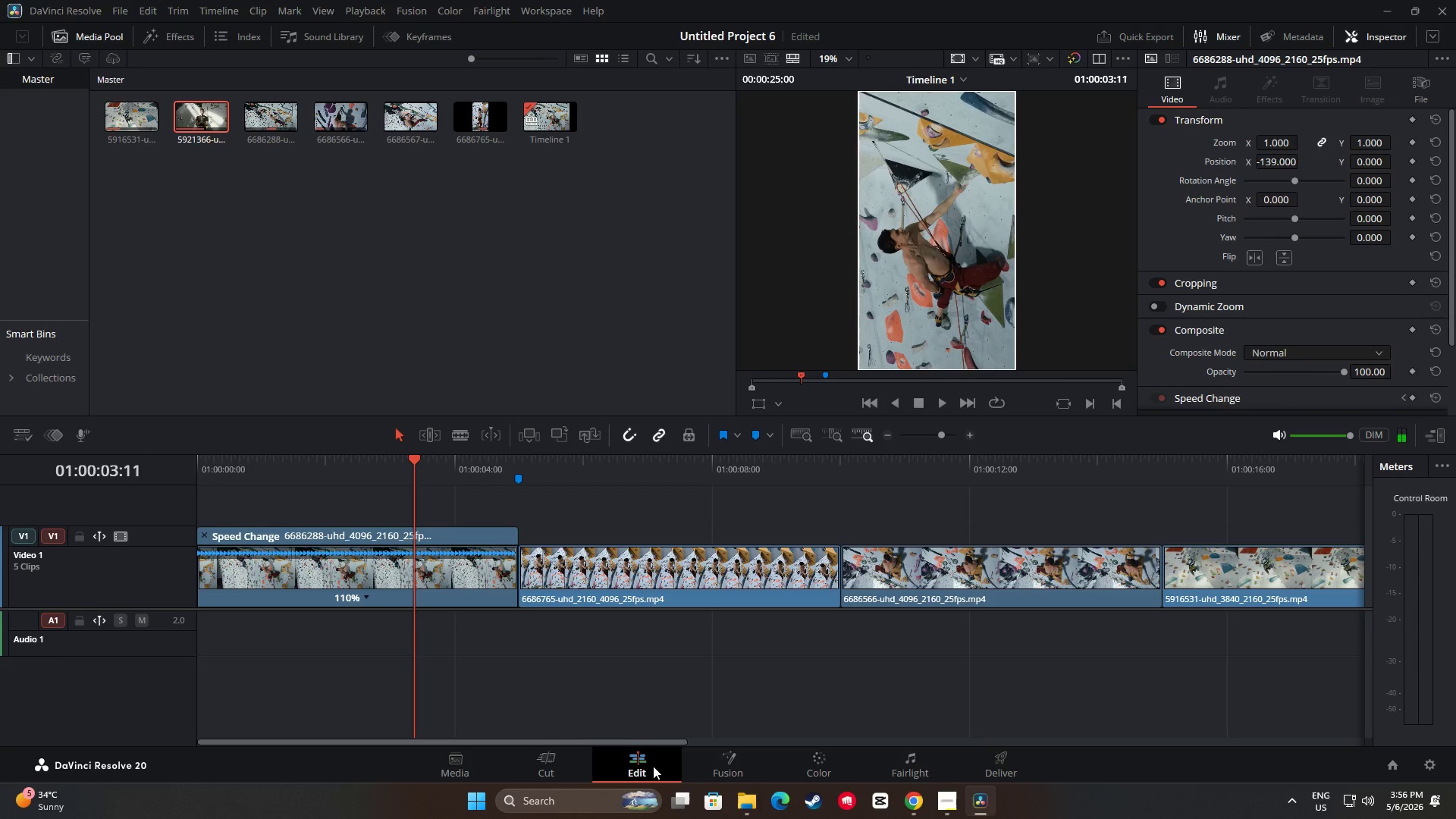 
left_click([743, 805])
 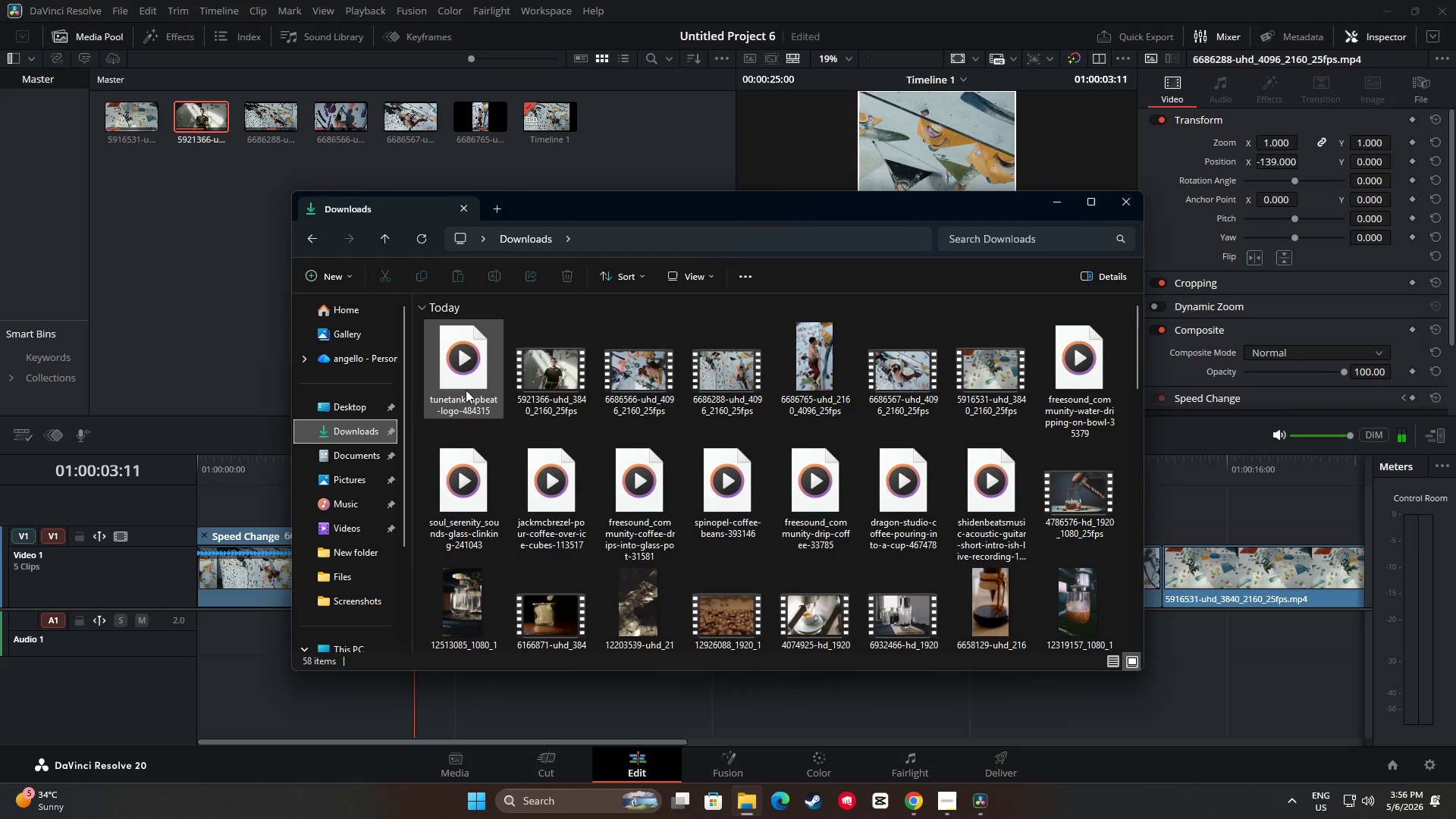 
left_click_drag(start_coordinate=[464, 362], to_coordinate=[191, 641])
 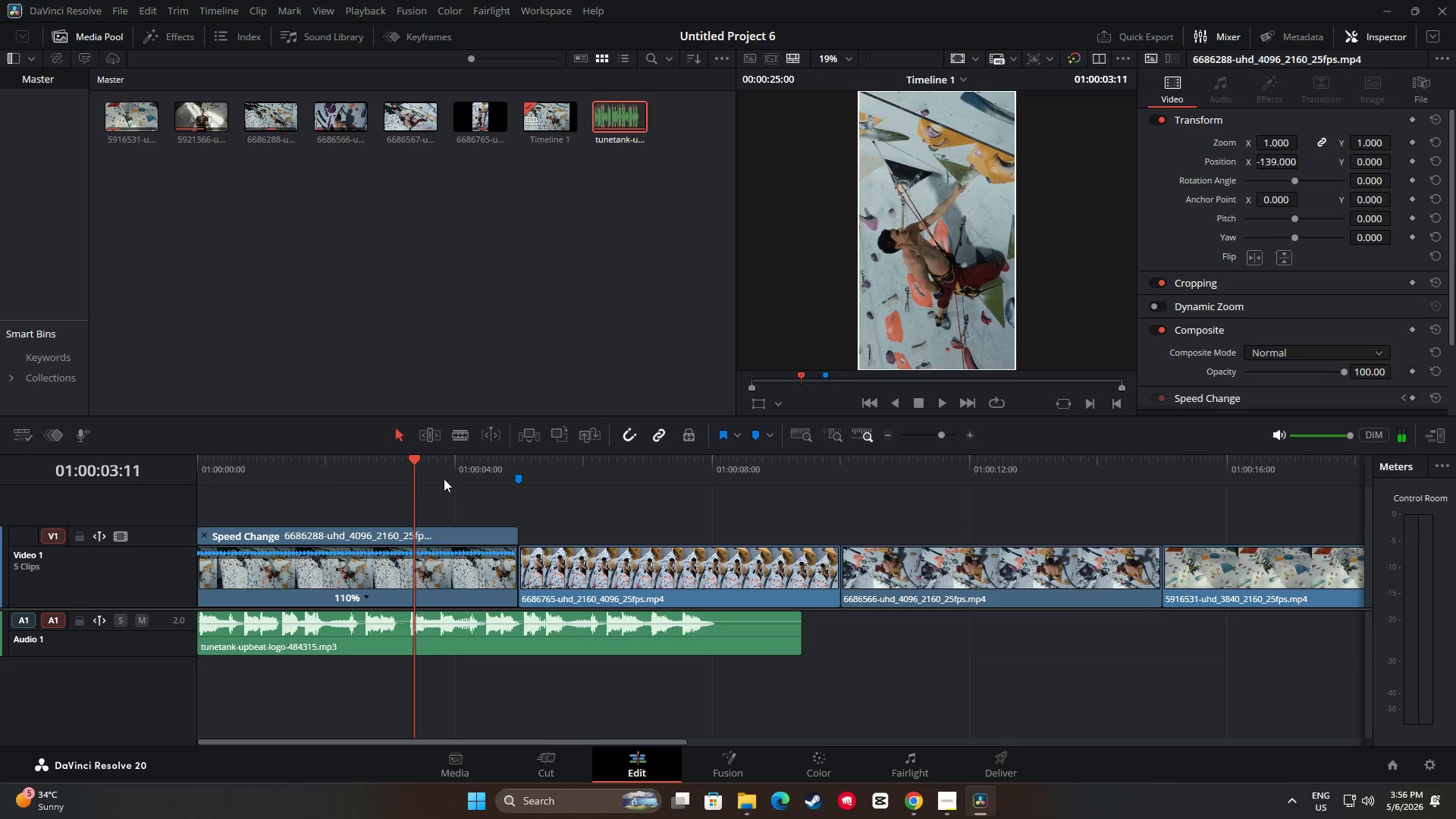 
left_click_drag(start_coordinate=[413, 460], to_coordinate=[178, 460])
 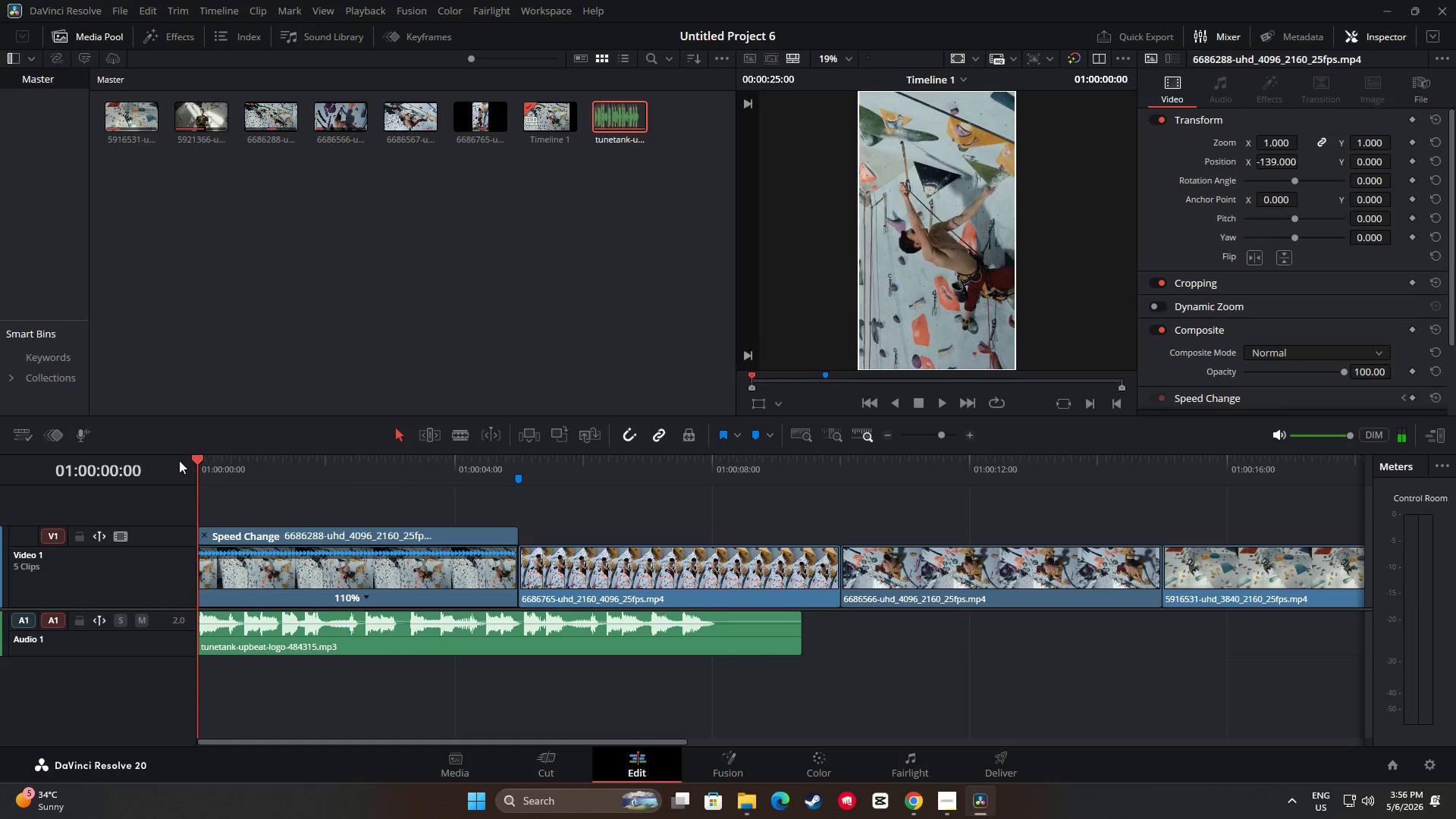 
key(Space)
 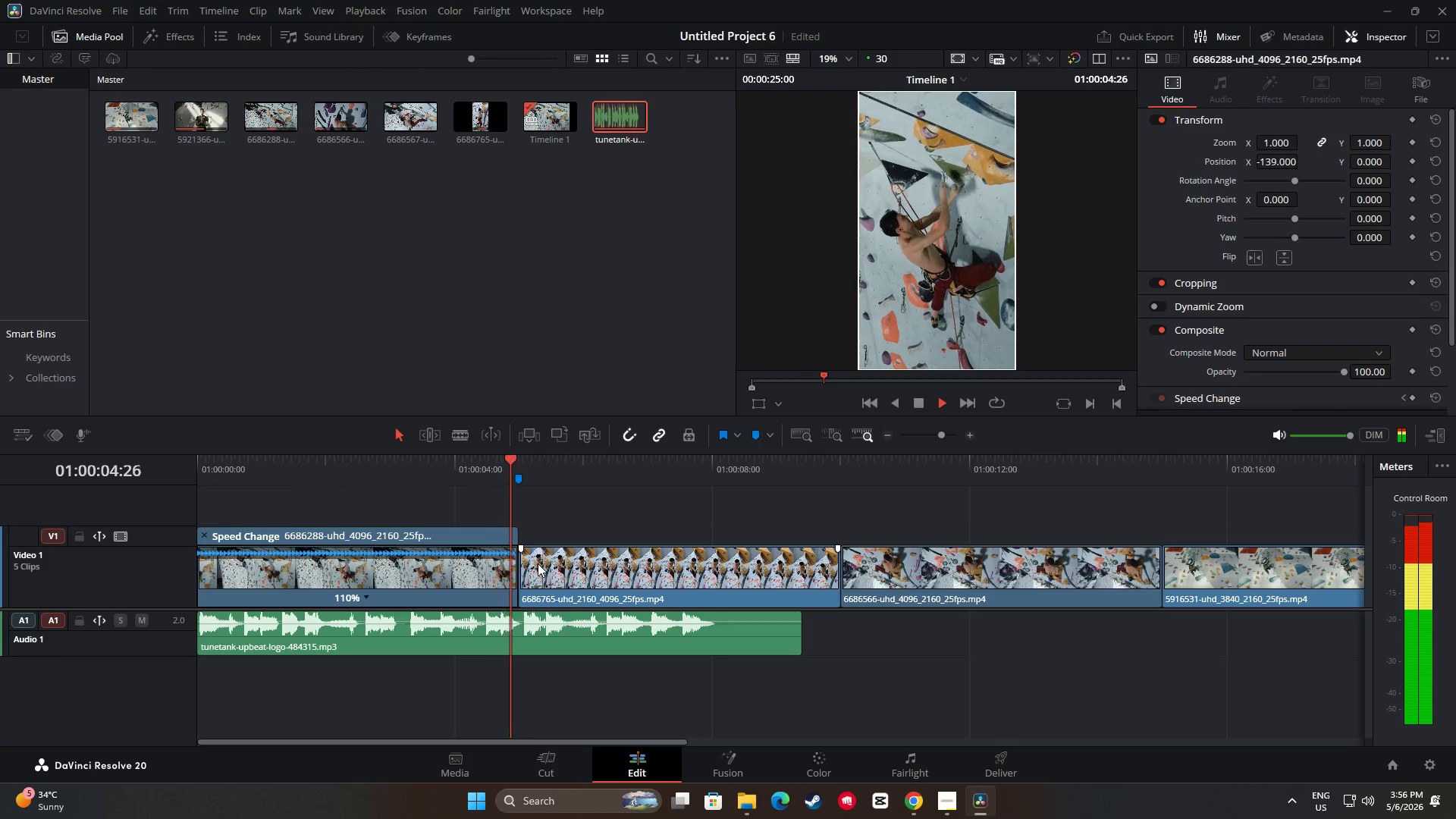 
wait(6.64)
 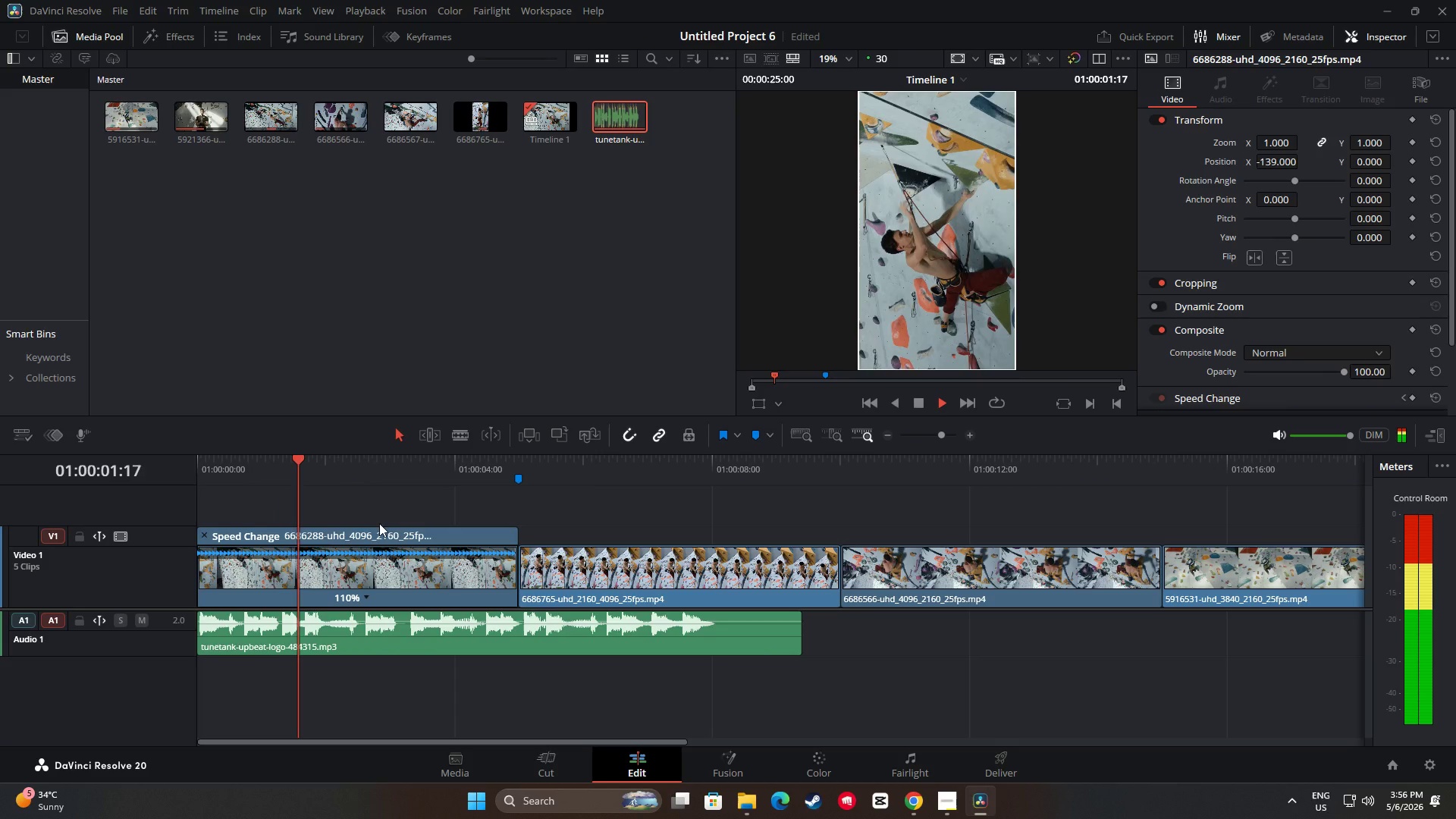 
key(Space)
 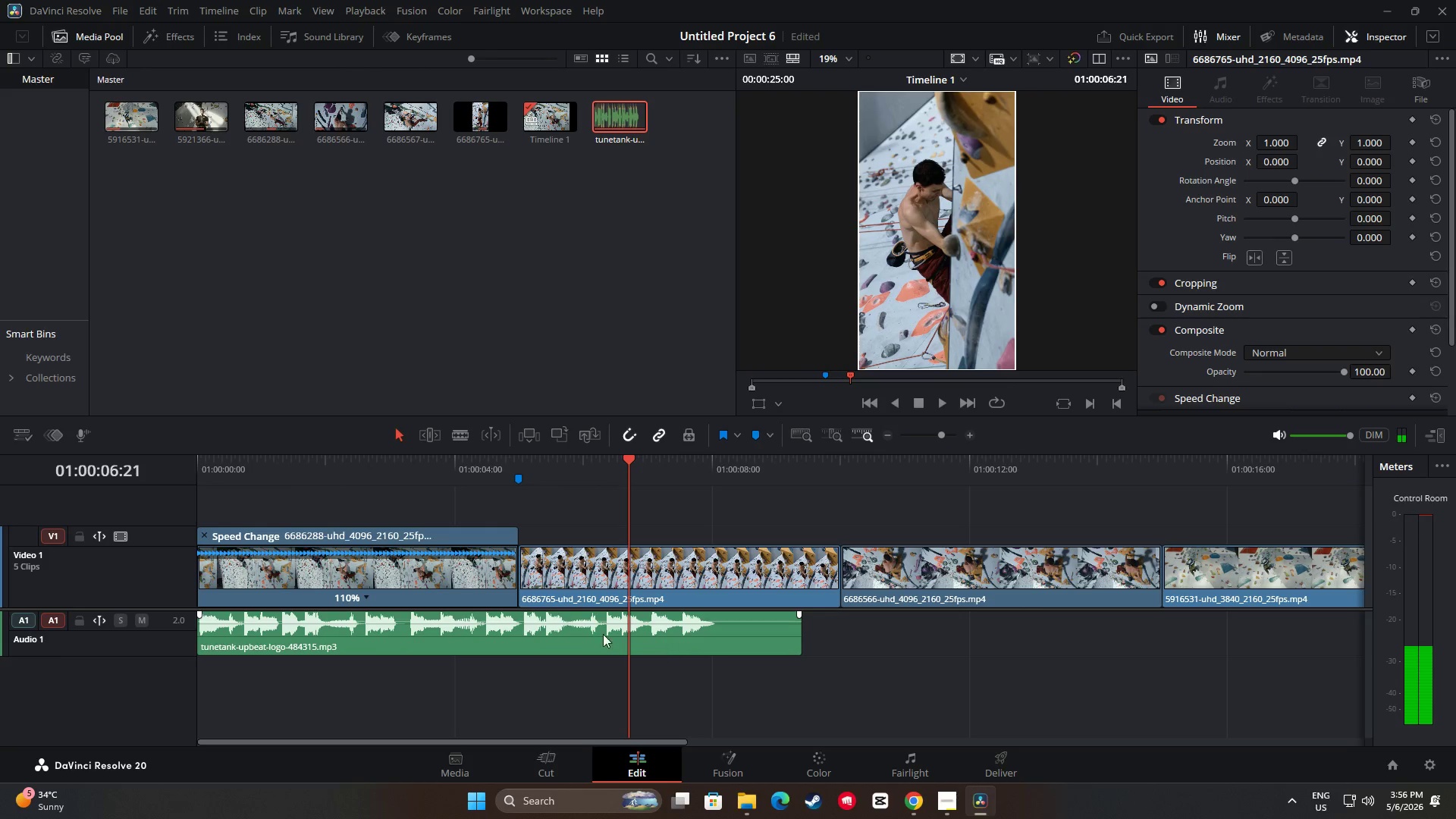 
left_click([438, 573])
 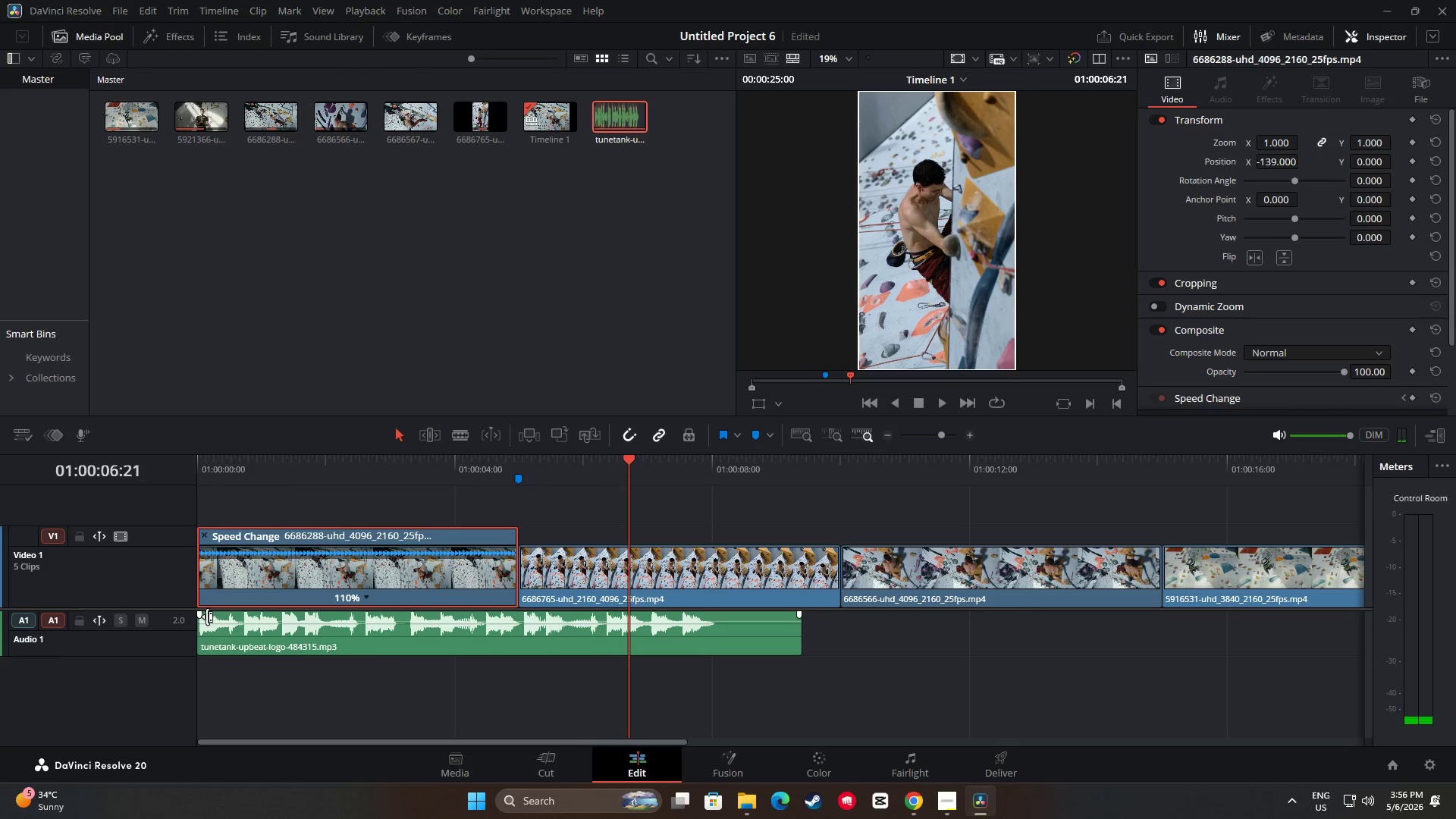 
left_click([285, 625])
 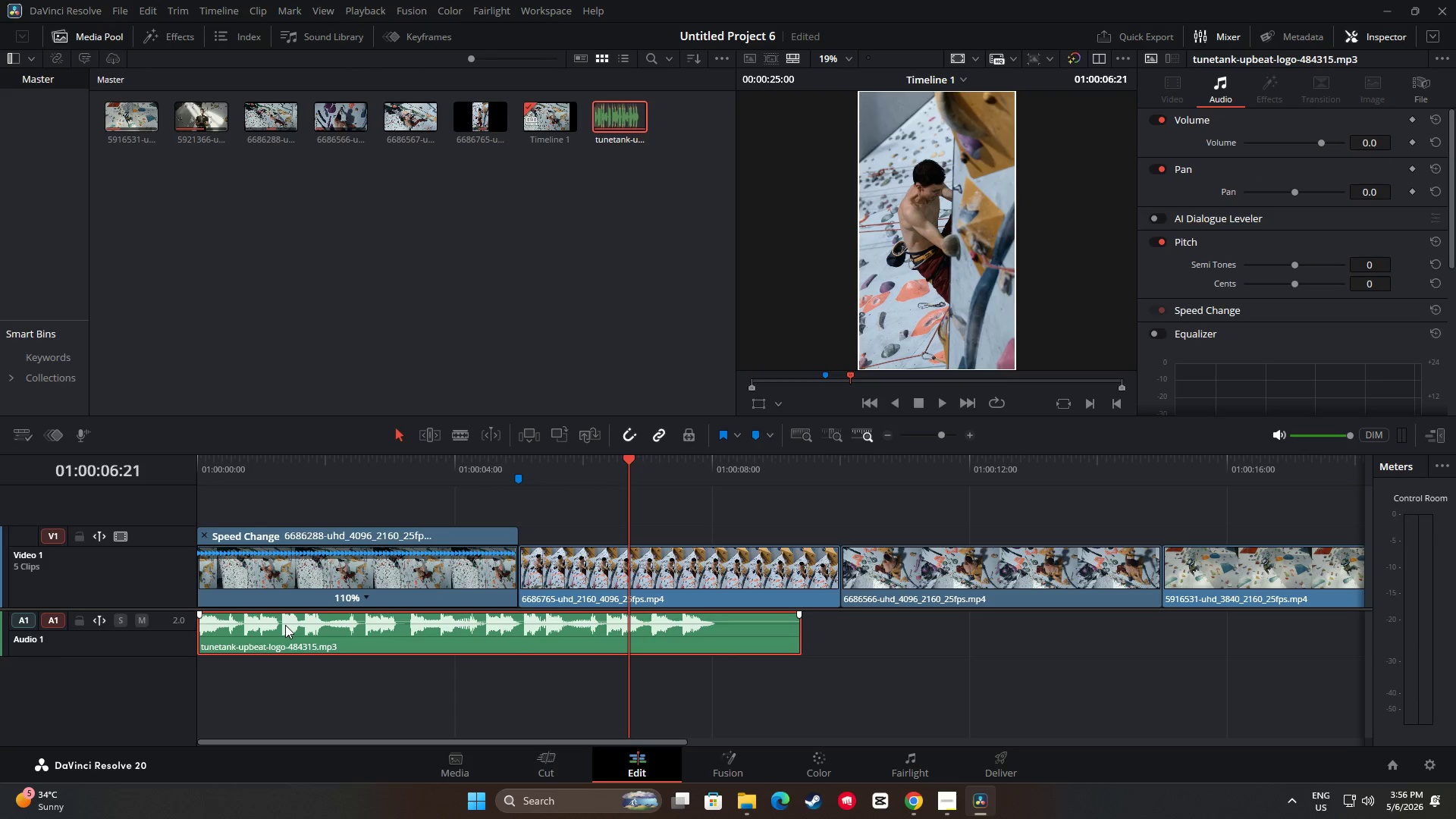 
left_click([289, 629])
 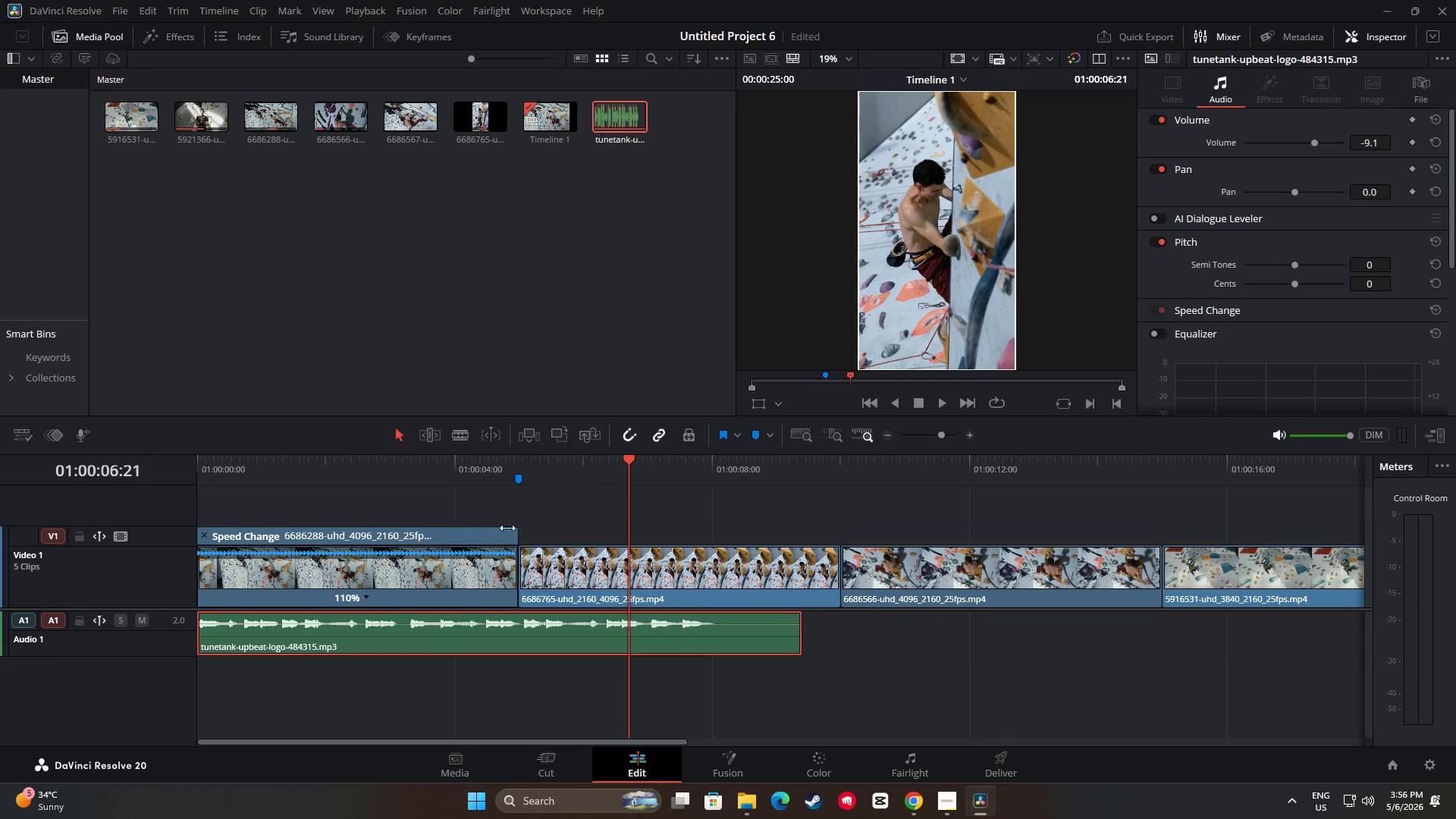 
left_click_drag(start_coordinate=[630, 458], to_coordinate=[138, 475])
 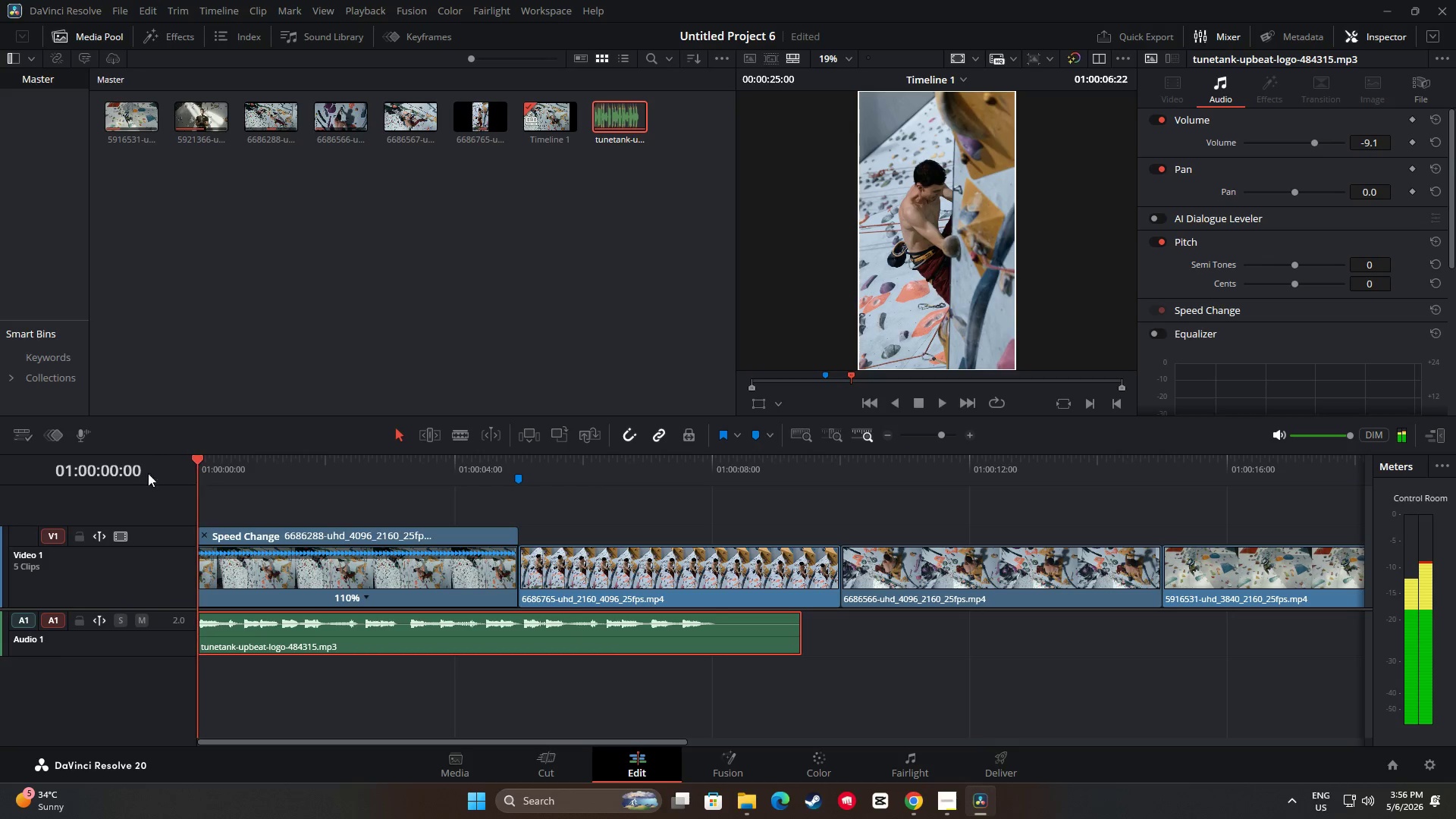 
key(Space)
 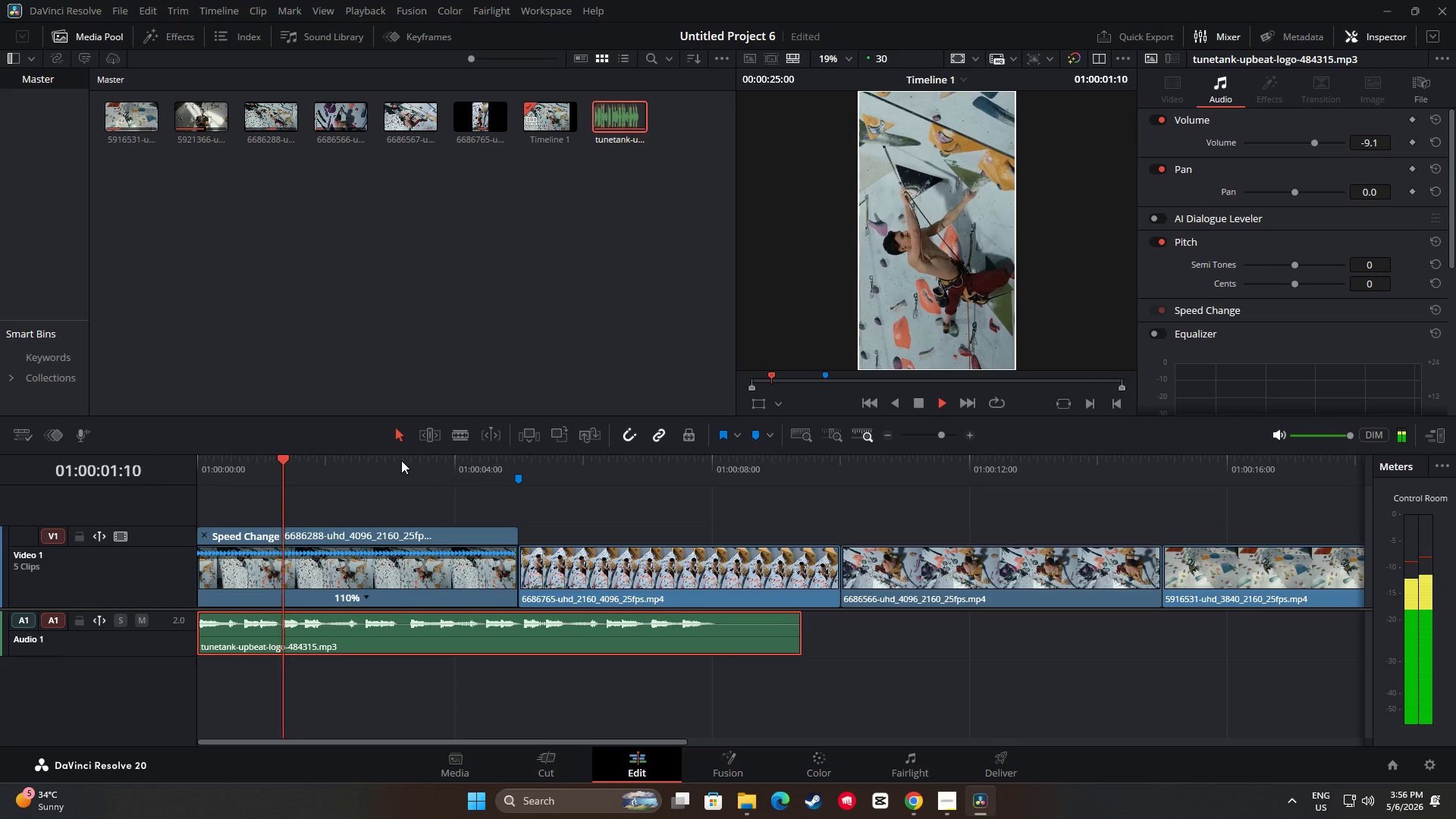 
key(Space)
 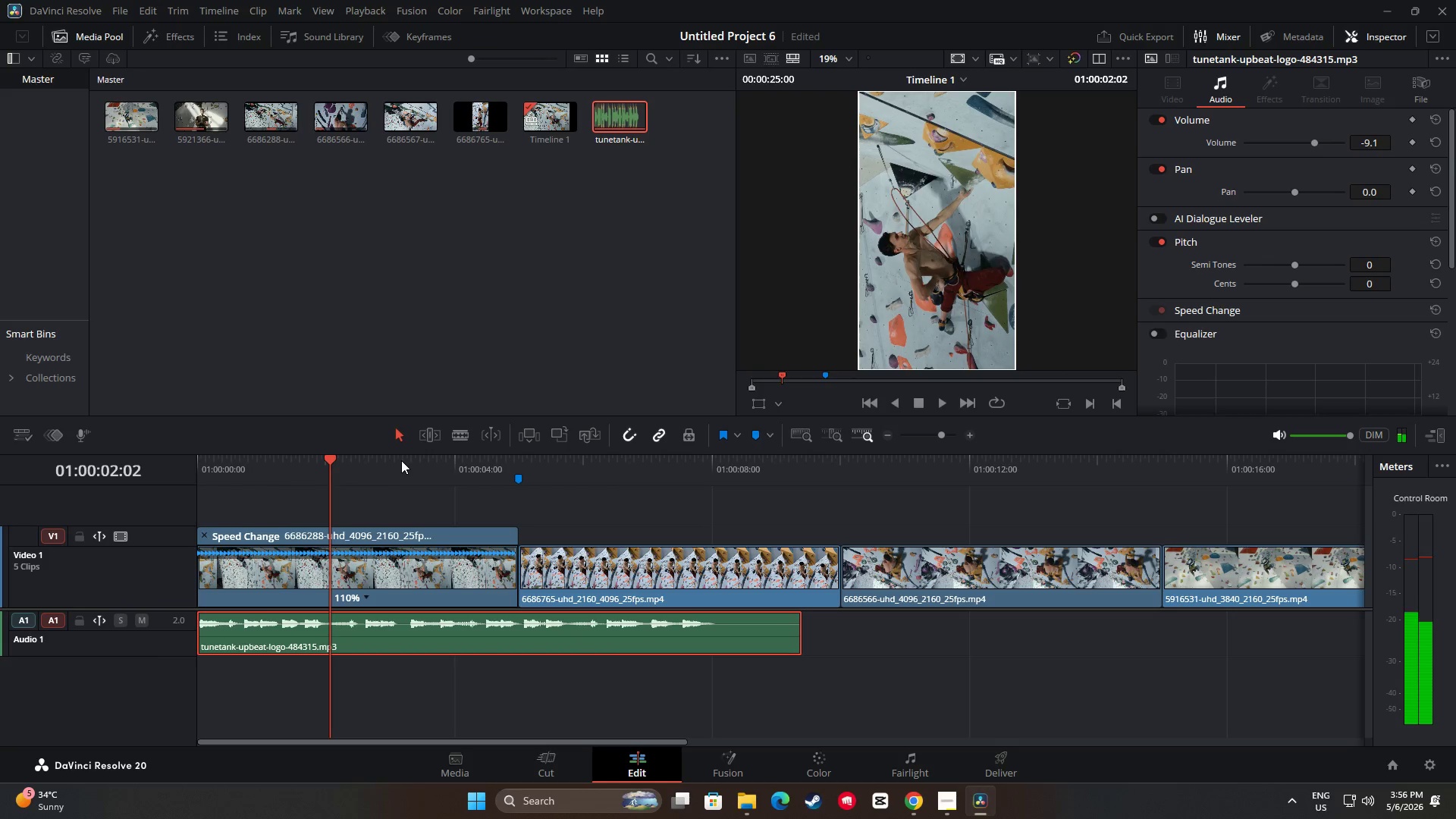 
key(Space)
 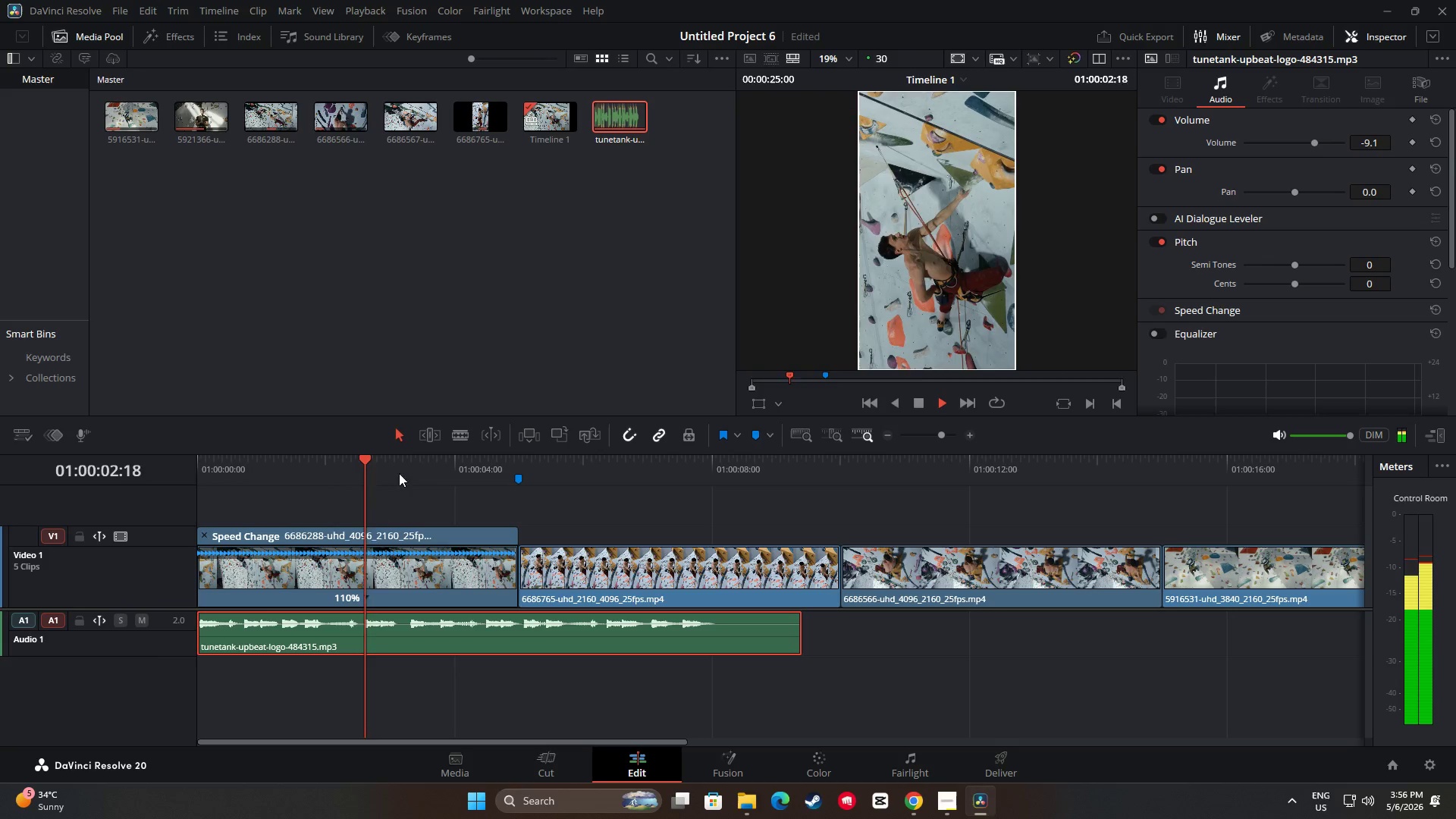 
key(Space)
 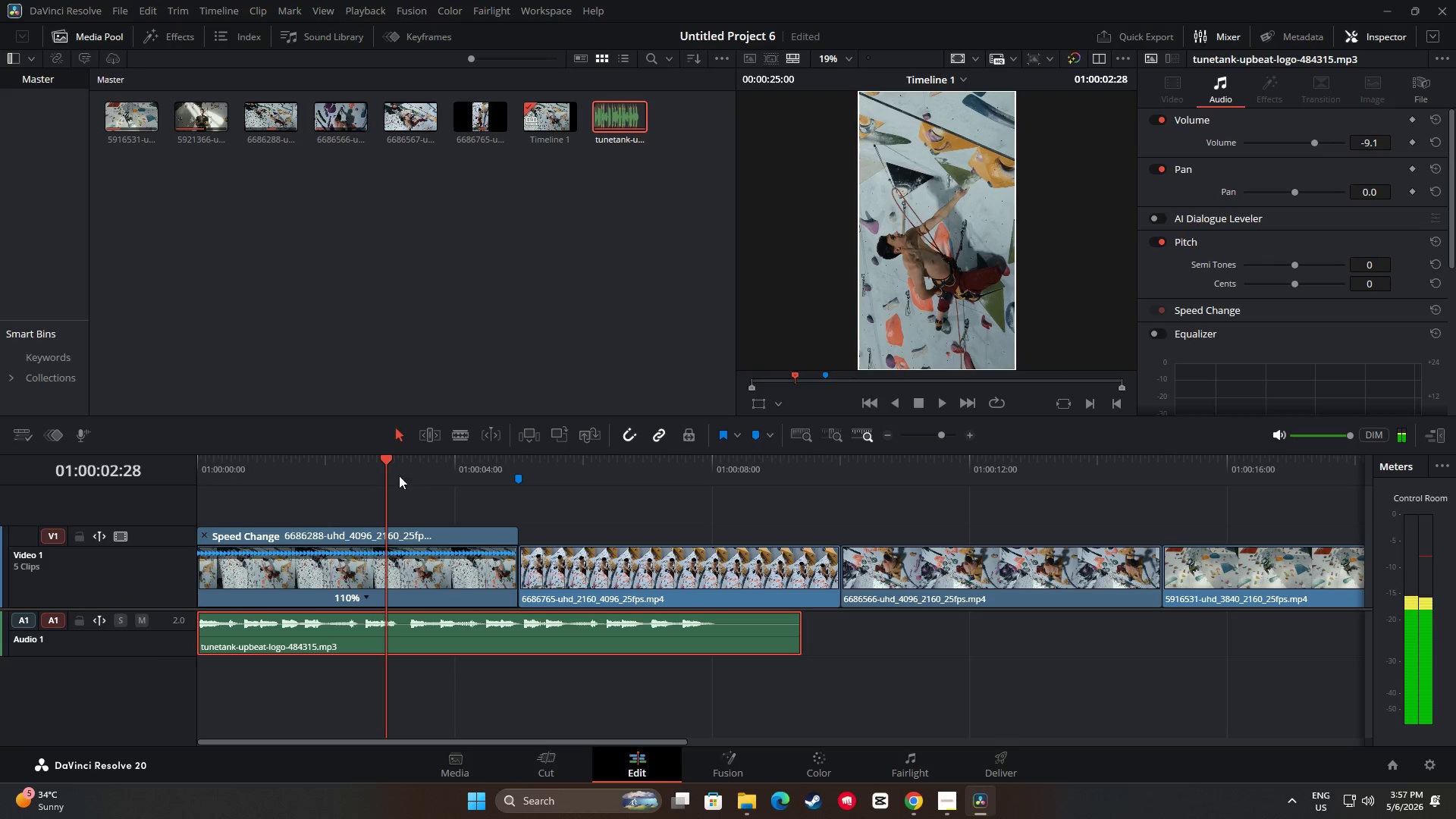 
left_click_drag(start_coordinate=[388, 461], to_coordinate=[166, 457])
 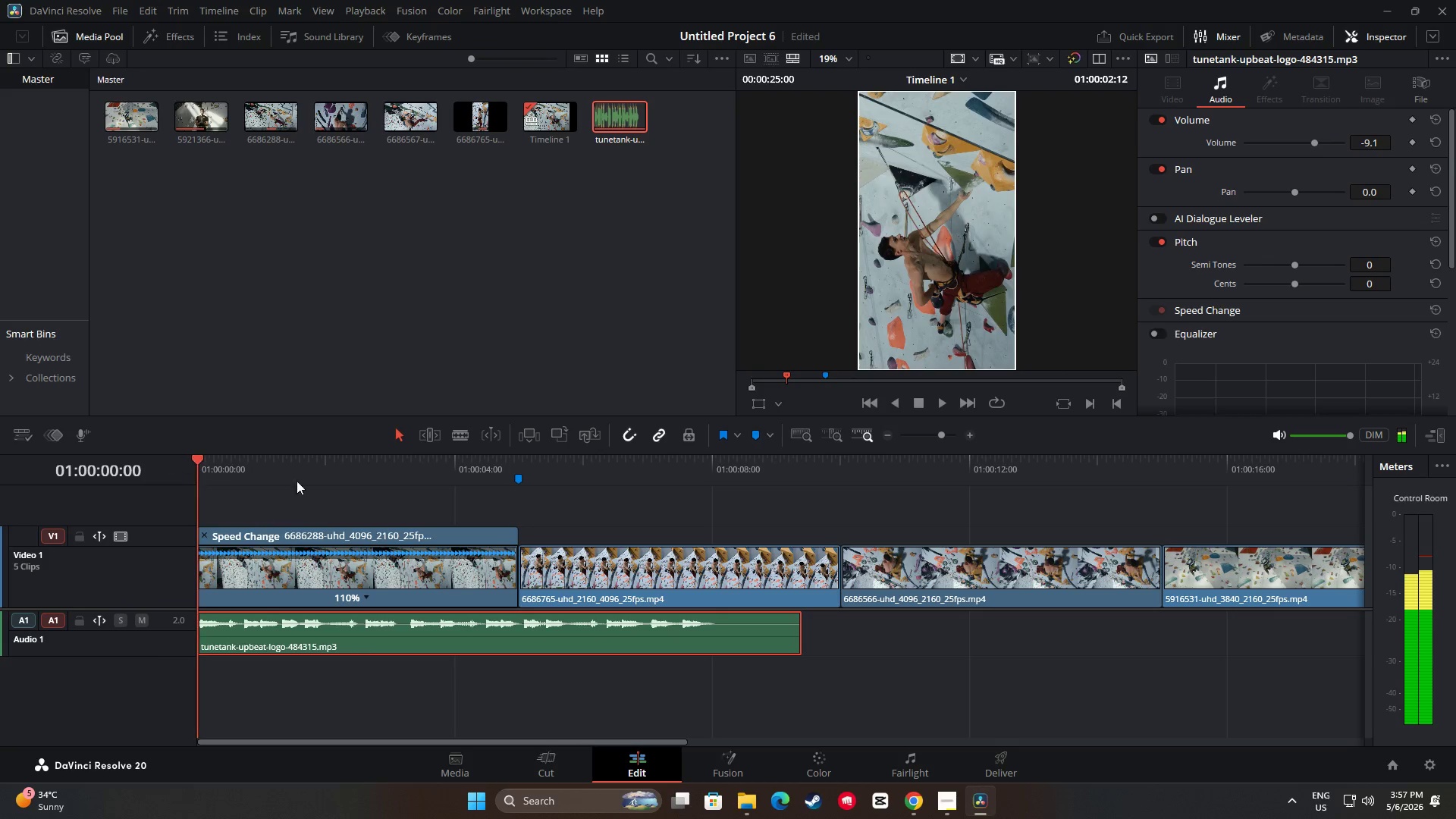 
key(Space)
 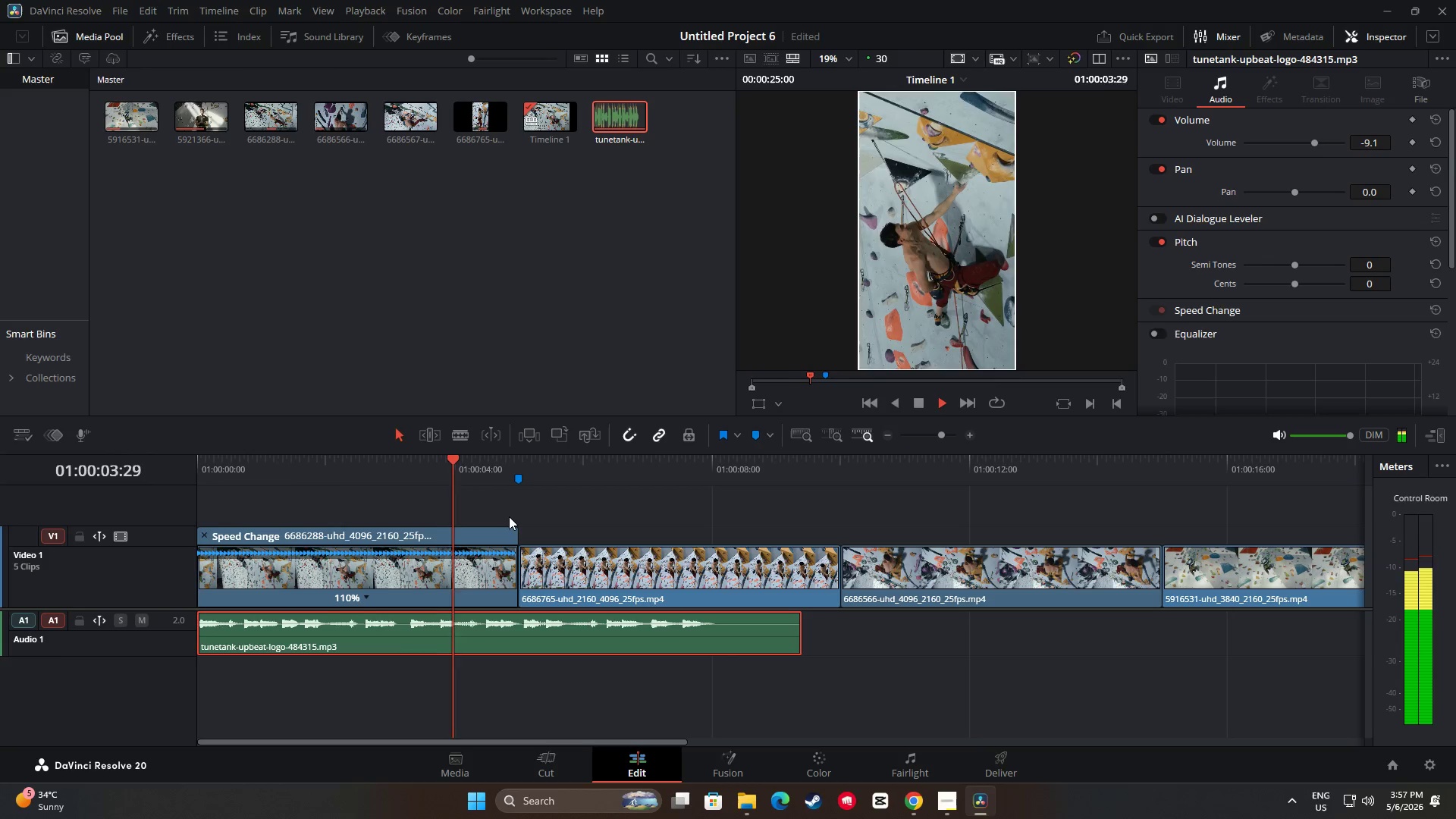 
wait(5.88)
 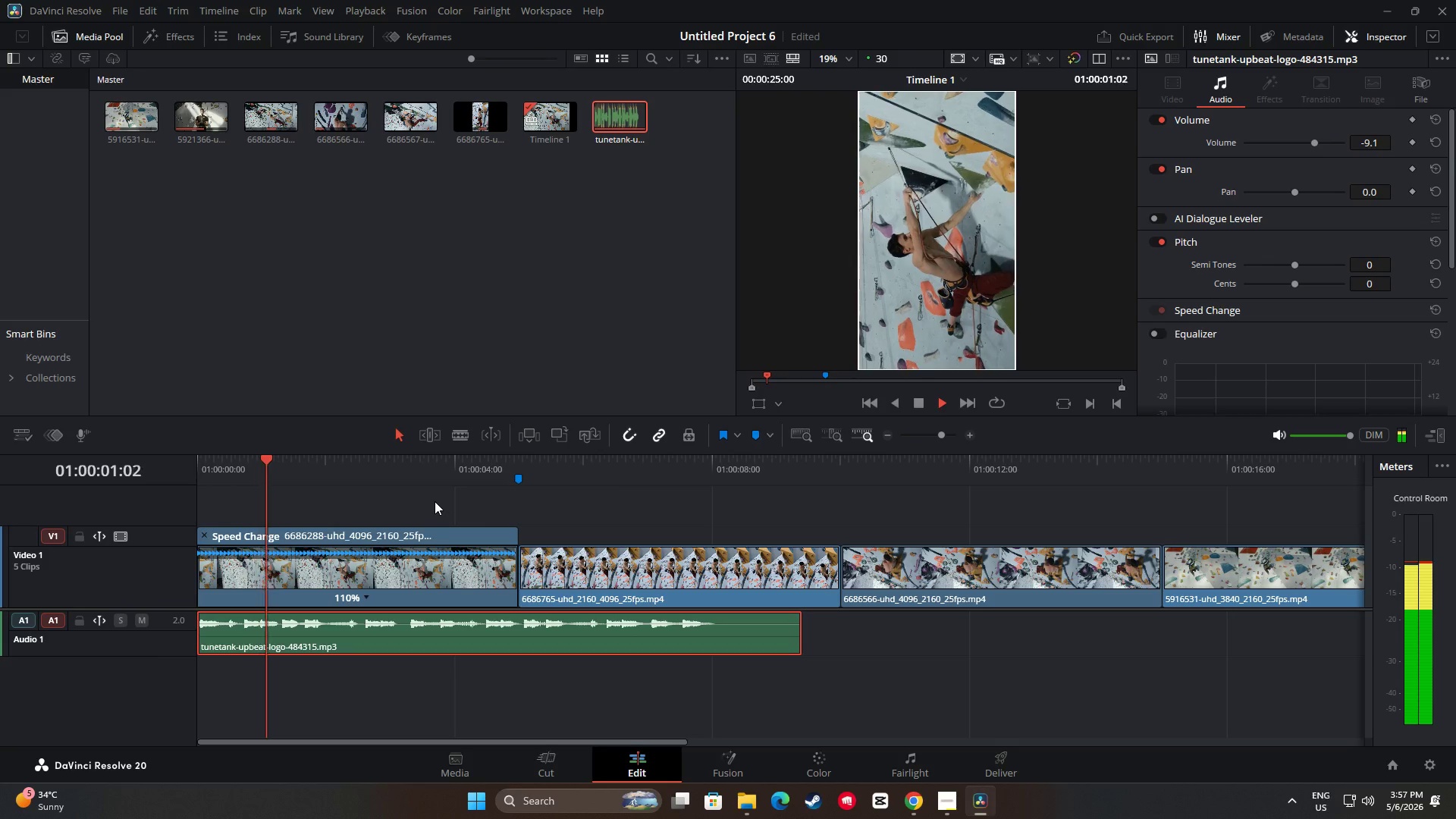 
key(Space)
 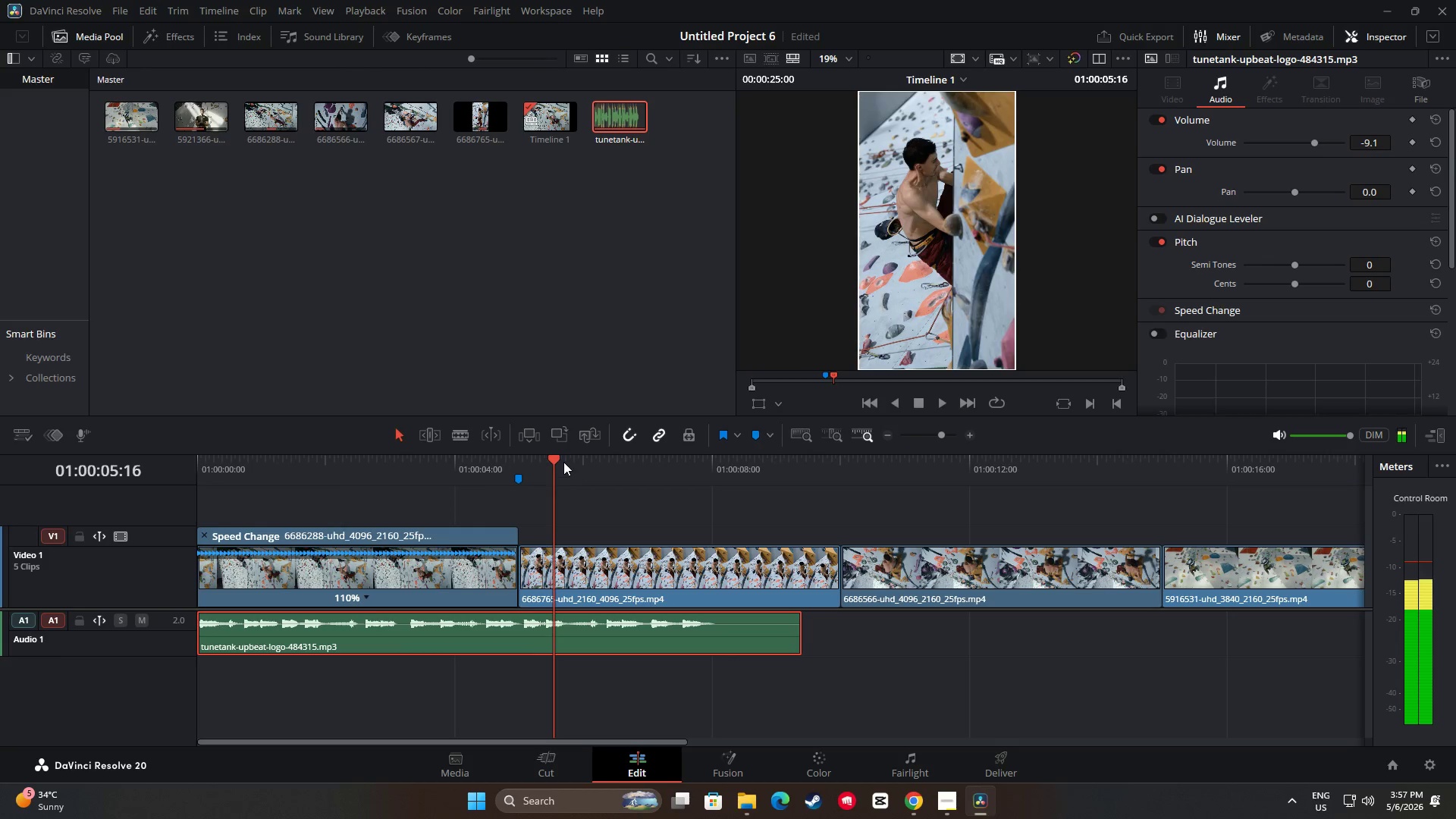 
left_click_drag(start_coordinate=[559, 458], to_coordinate=[187, 451])
 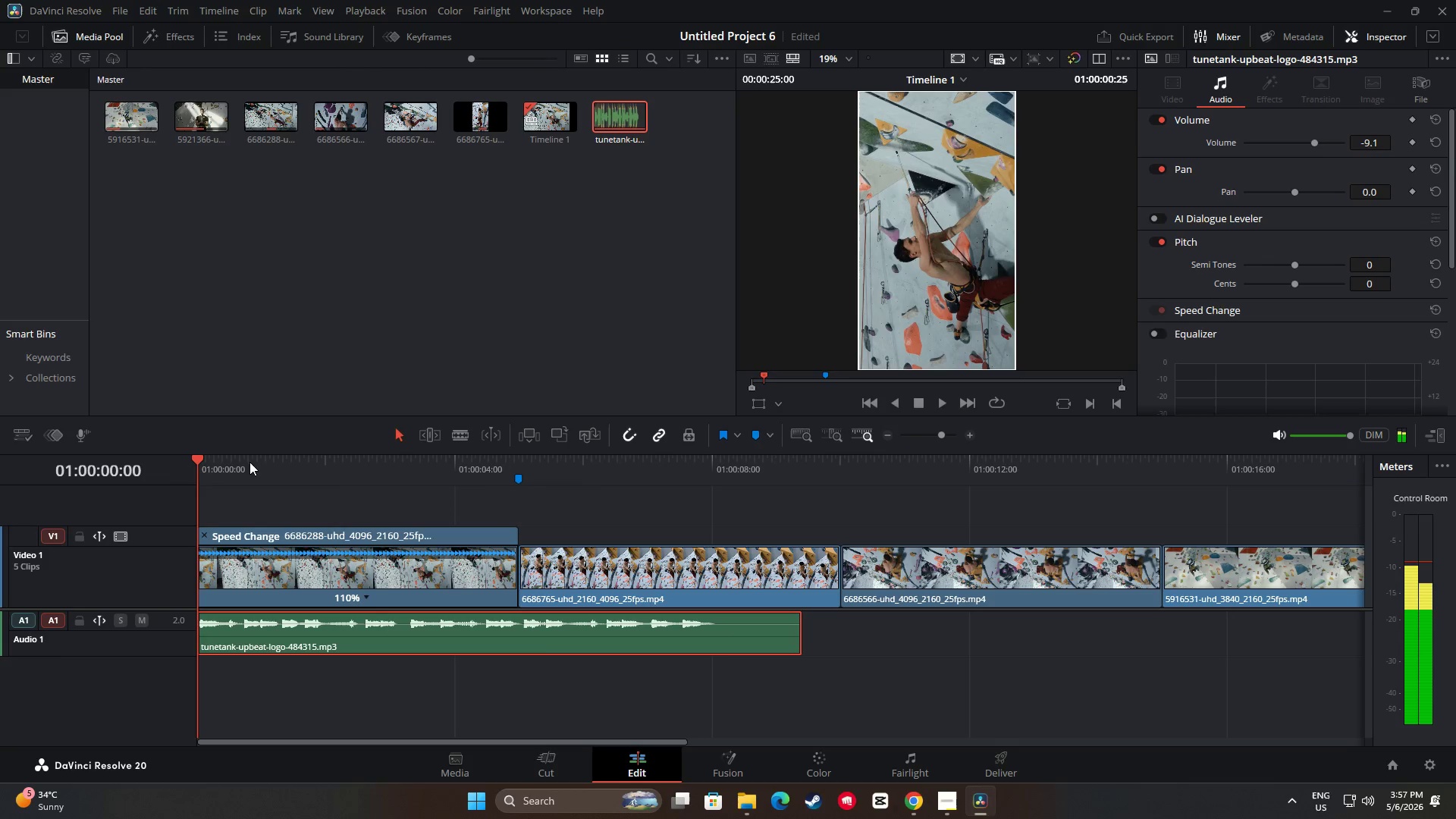 
key(Space)
 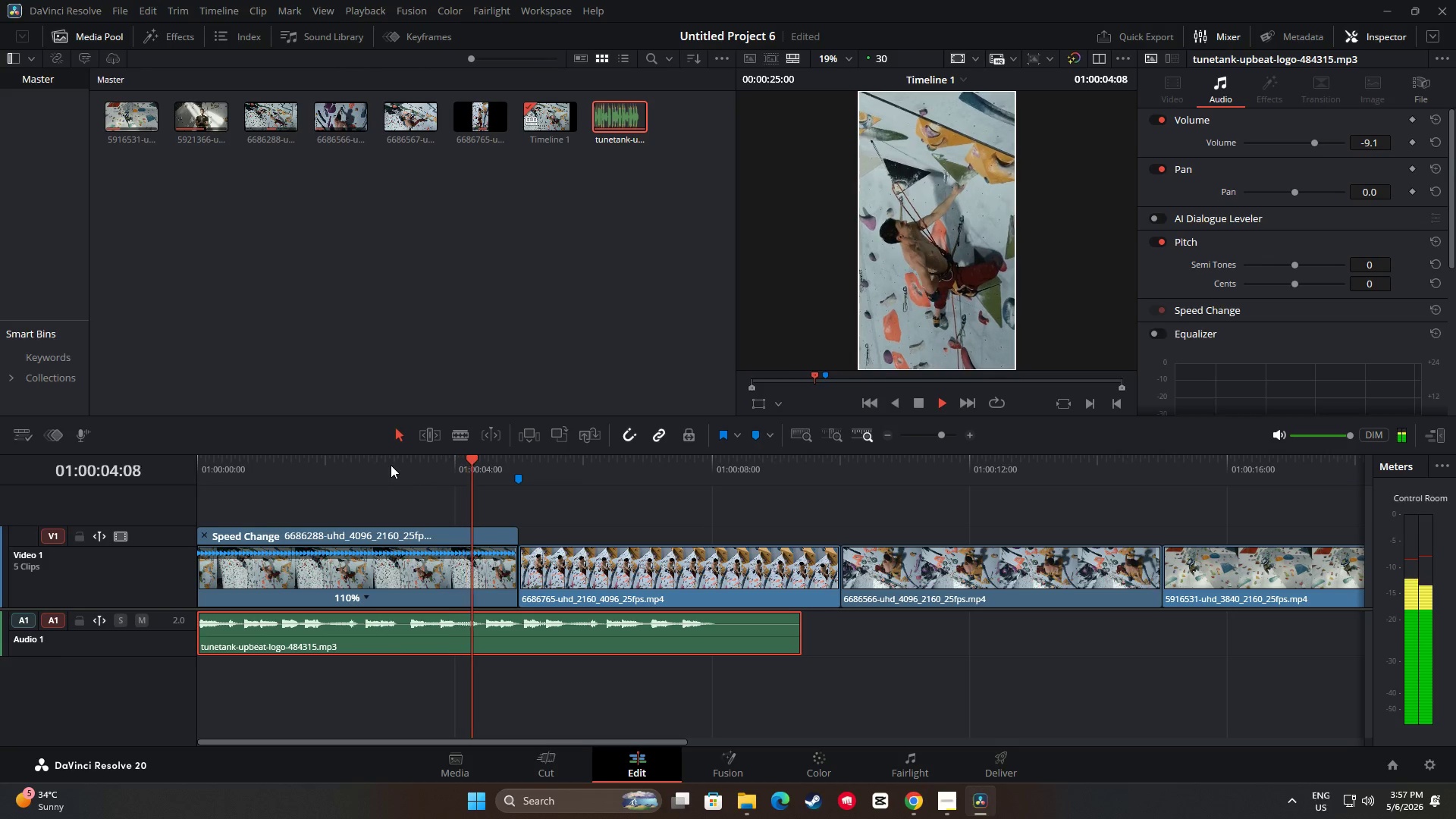 
wait(6.34)
 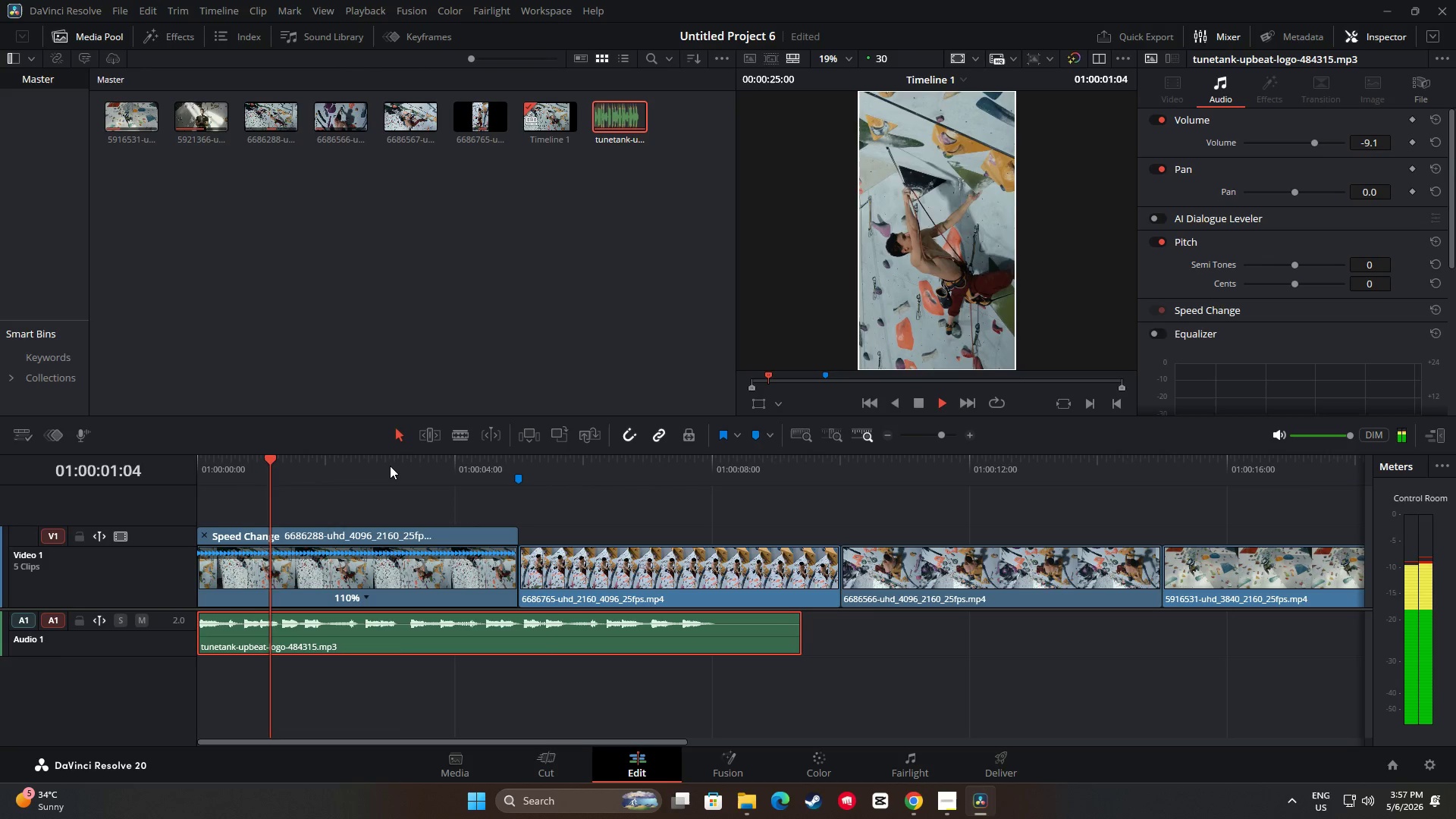 
key(Space)
 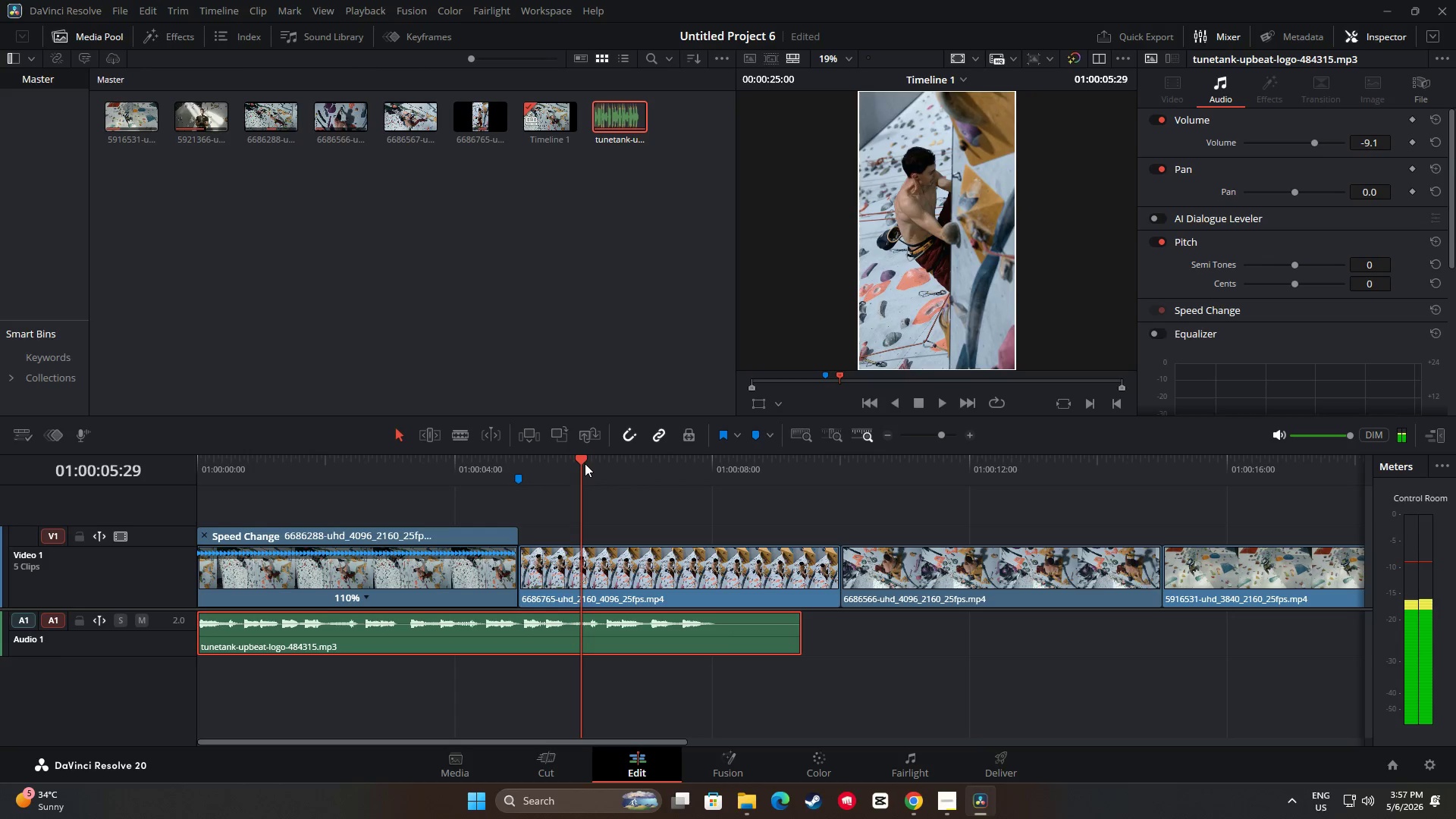 
left_click_drag(start_coordinate=[585, 460], to_coordinate=[186, 450])
 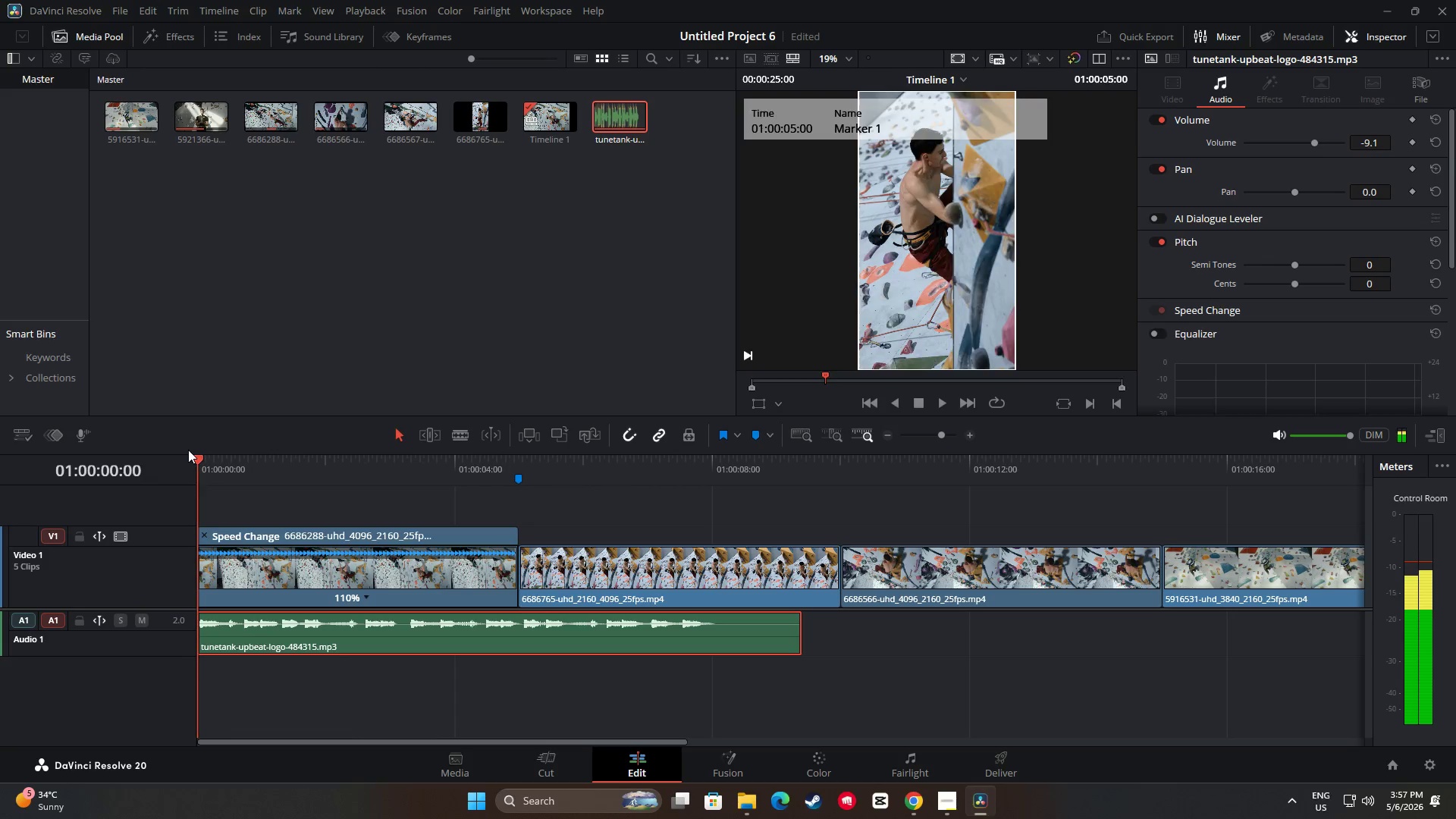 
key(Space)
 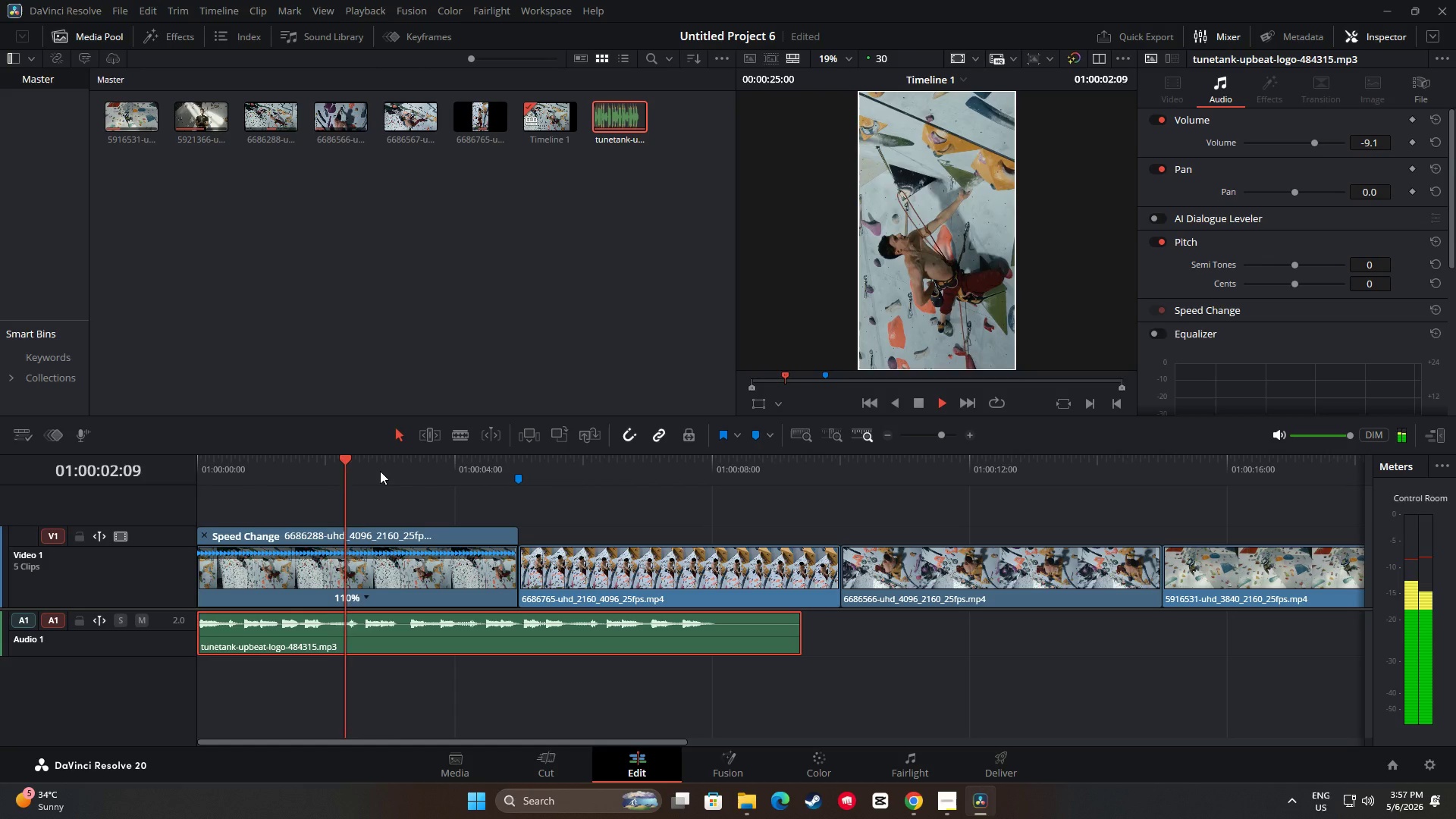 
key(Space)
 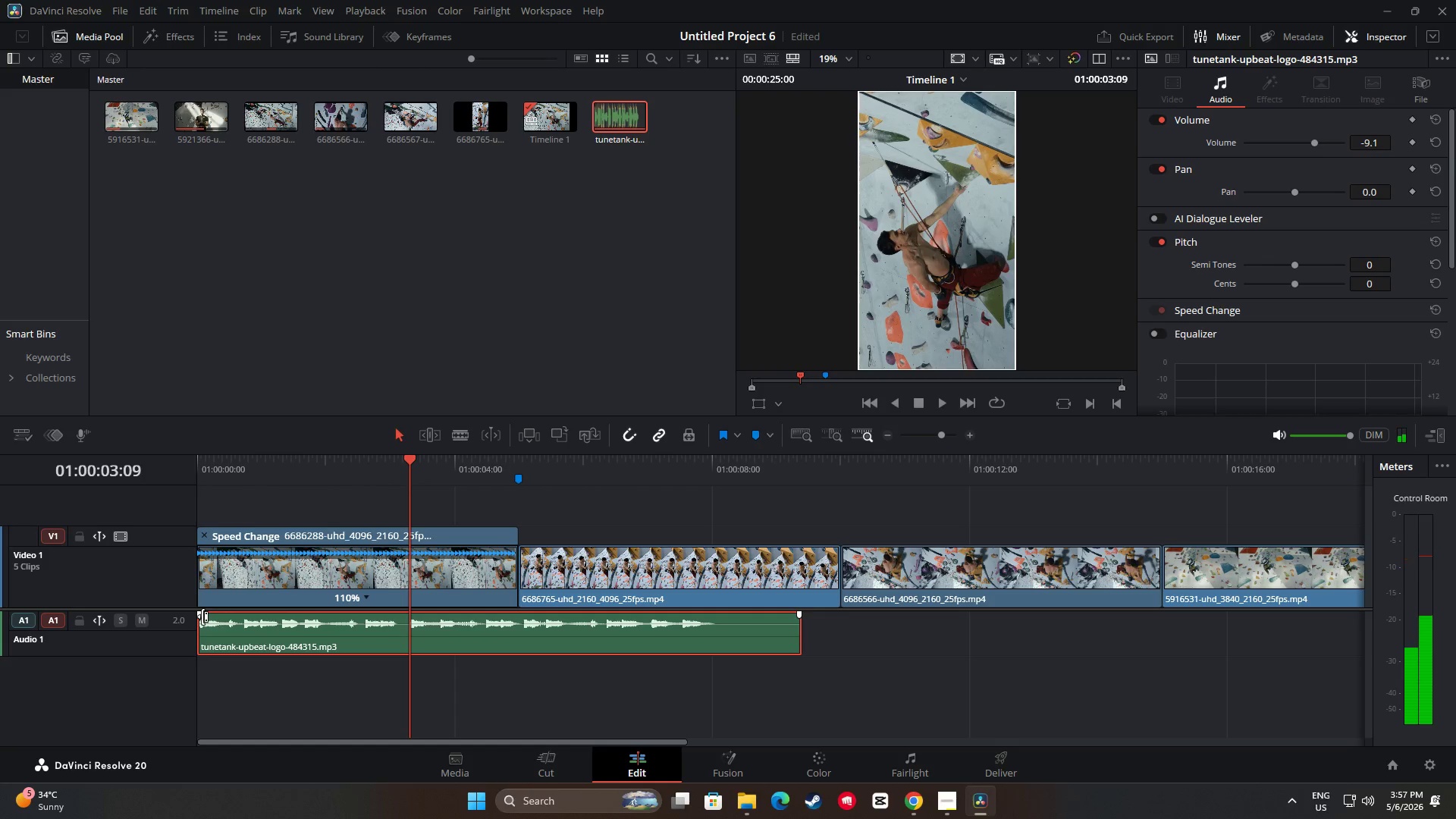 
left_click_drag(start_coordinate=[201, 615], to_coordinate=[225, 613])
 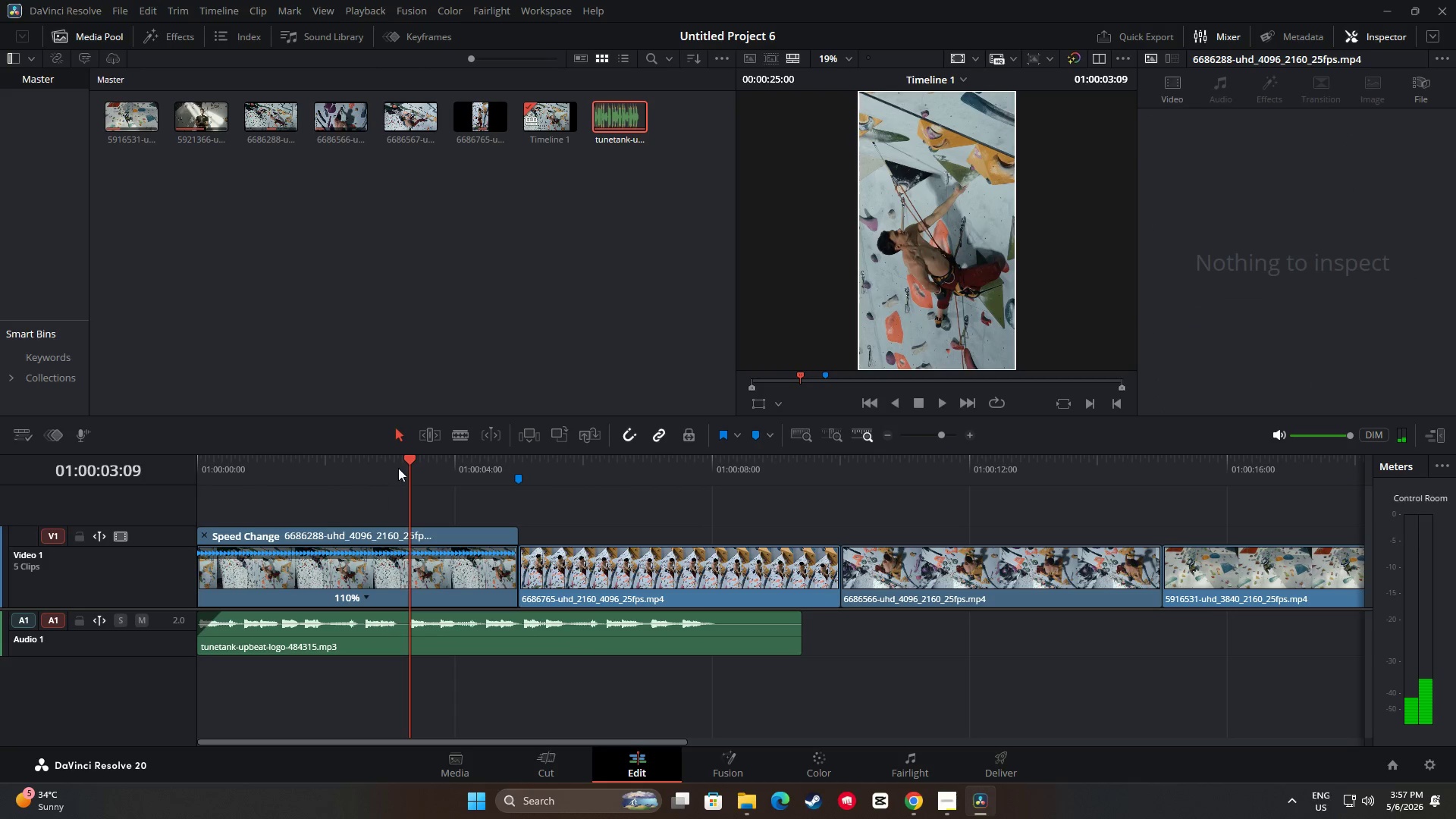 
left_click_drag(start_coordinate=[422, 459], to_coordinate=[180, 469])
 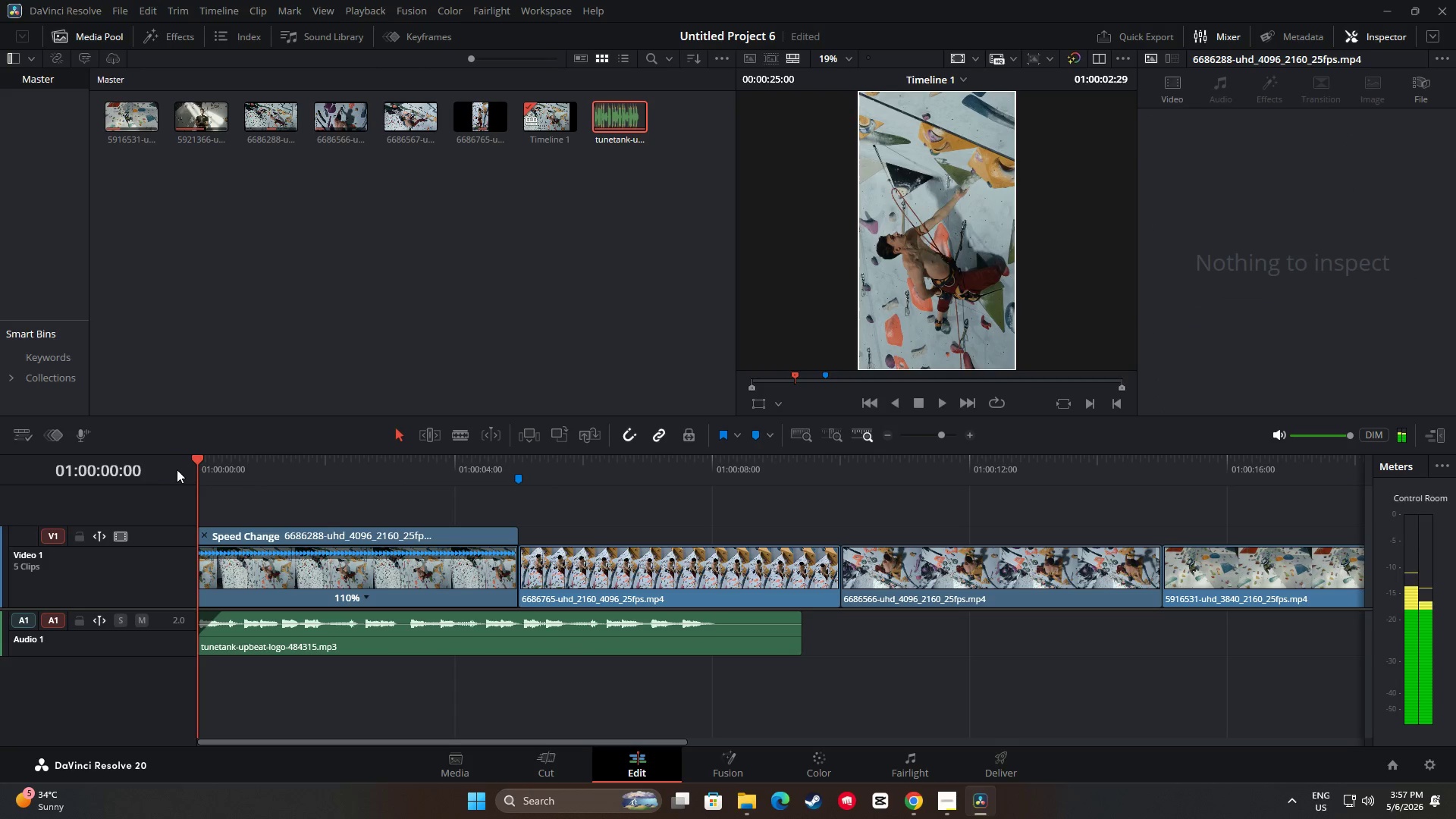 
key(Space)
 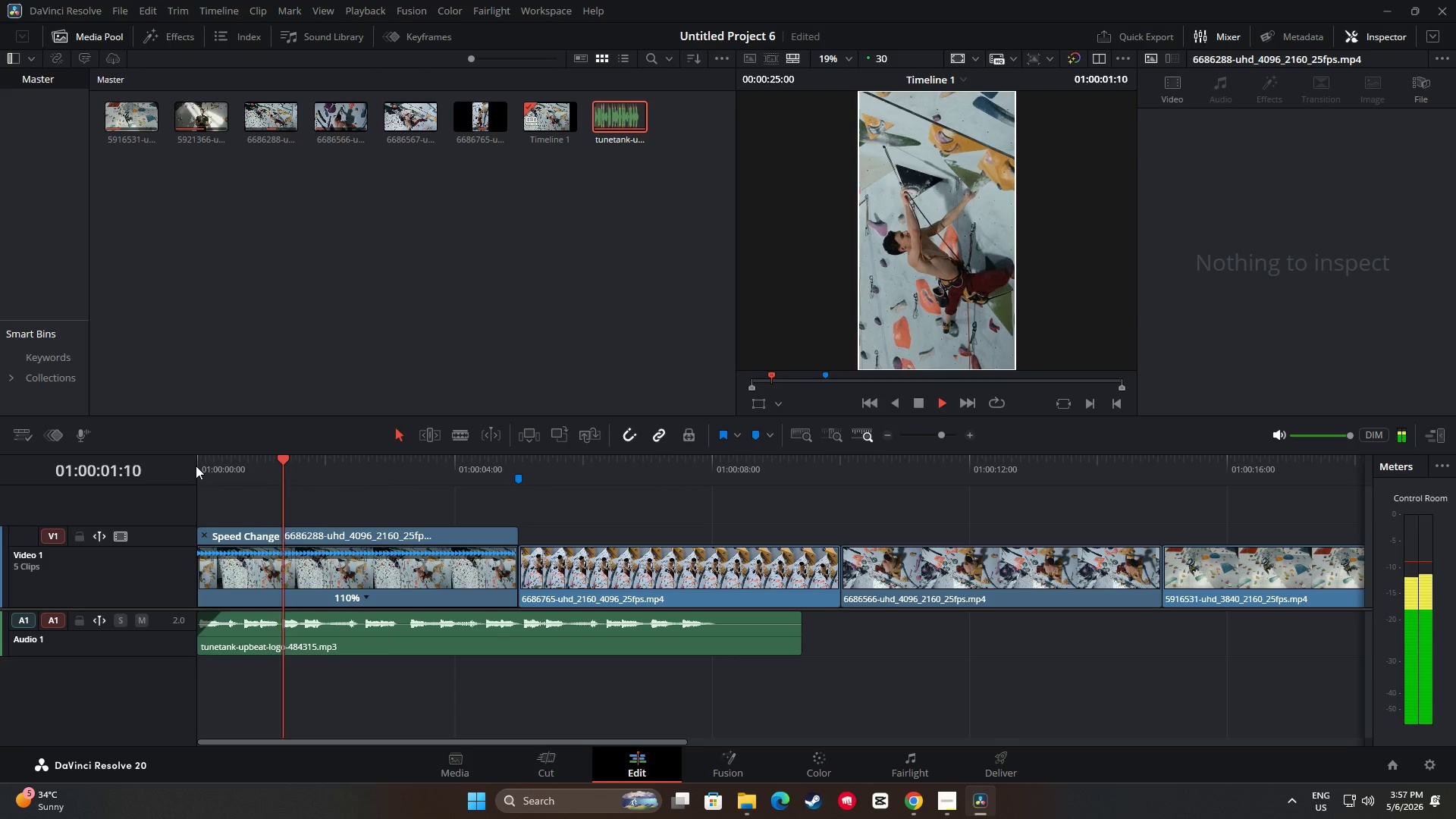 
key(Space)
 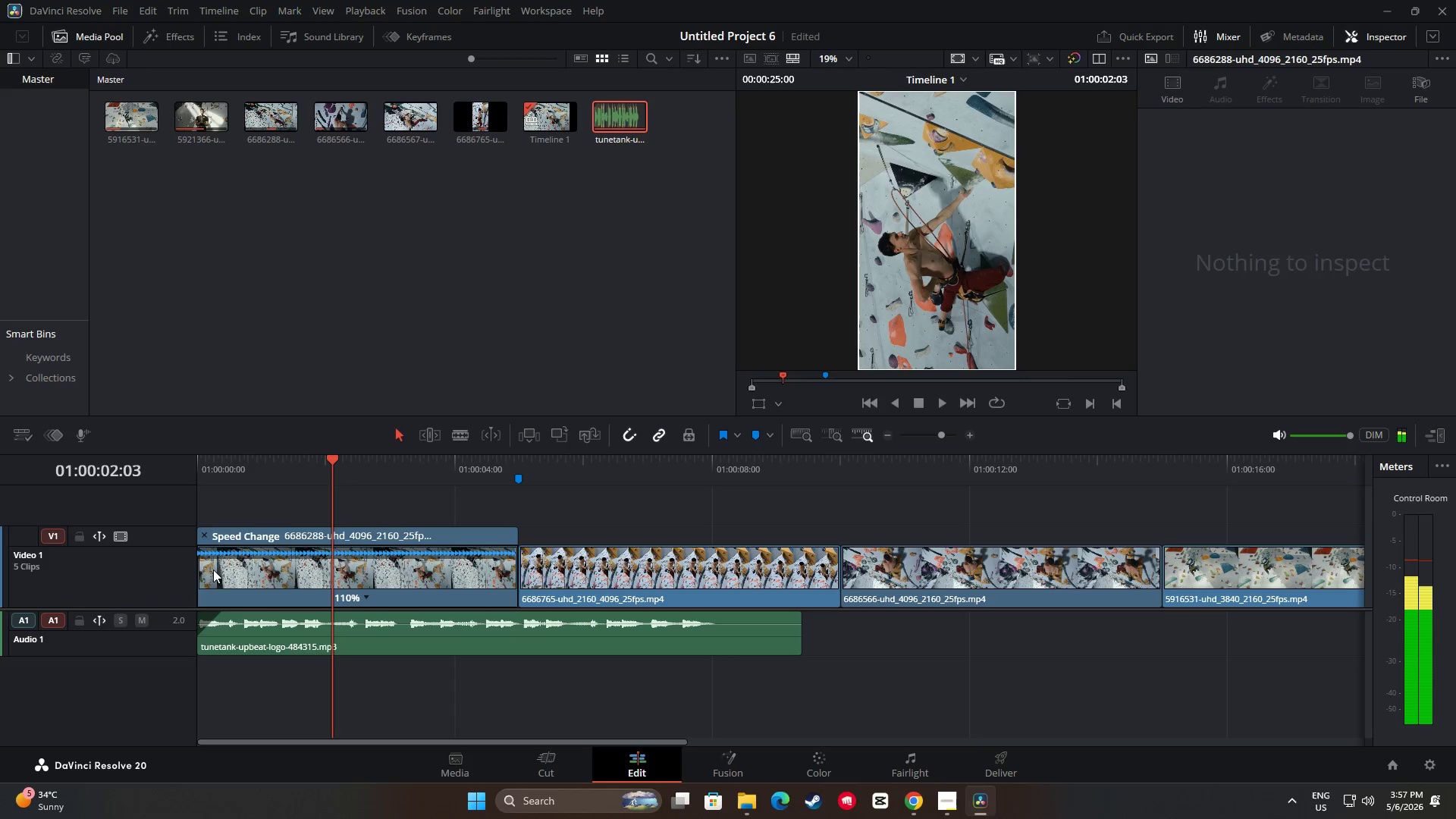 
left_click([231, 581])
 